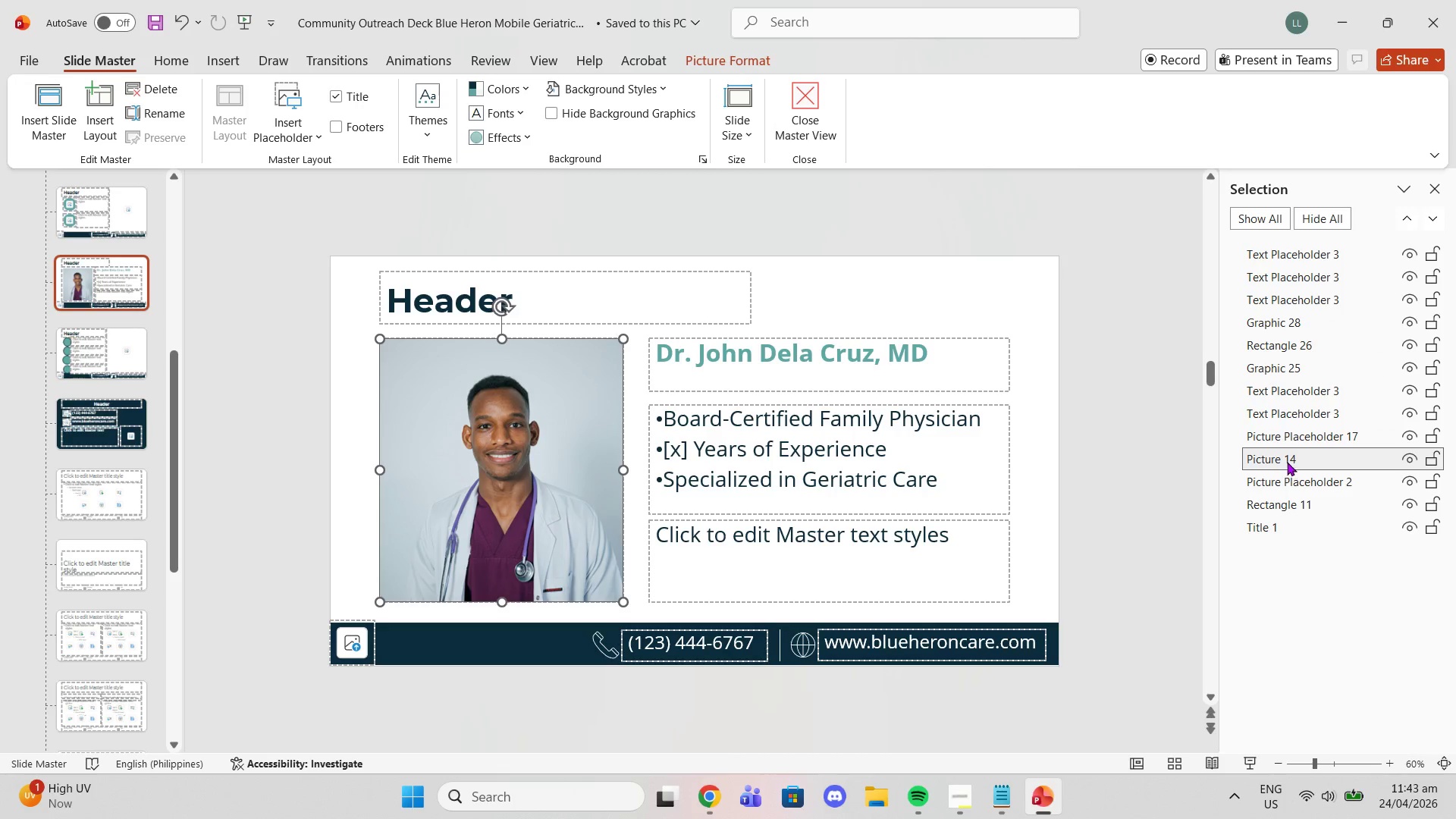 
left_click_drag(start_coordinate=[1288, 462], to_coordinate=[1291, 502])
 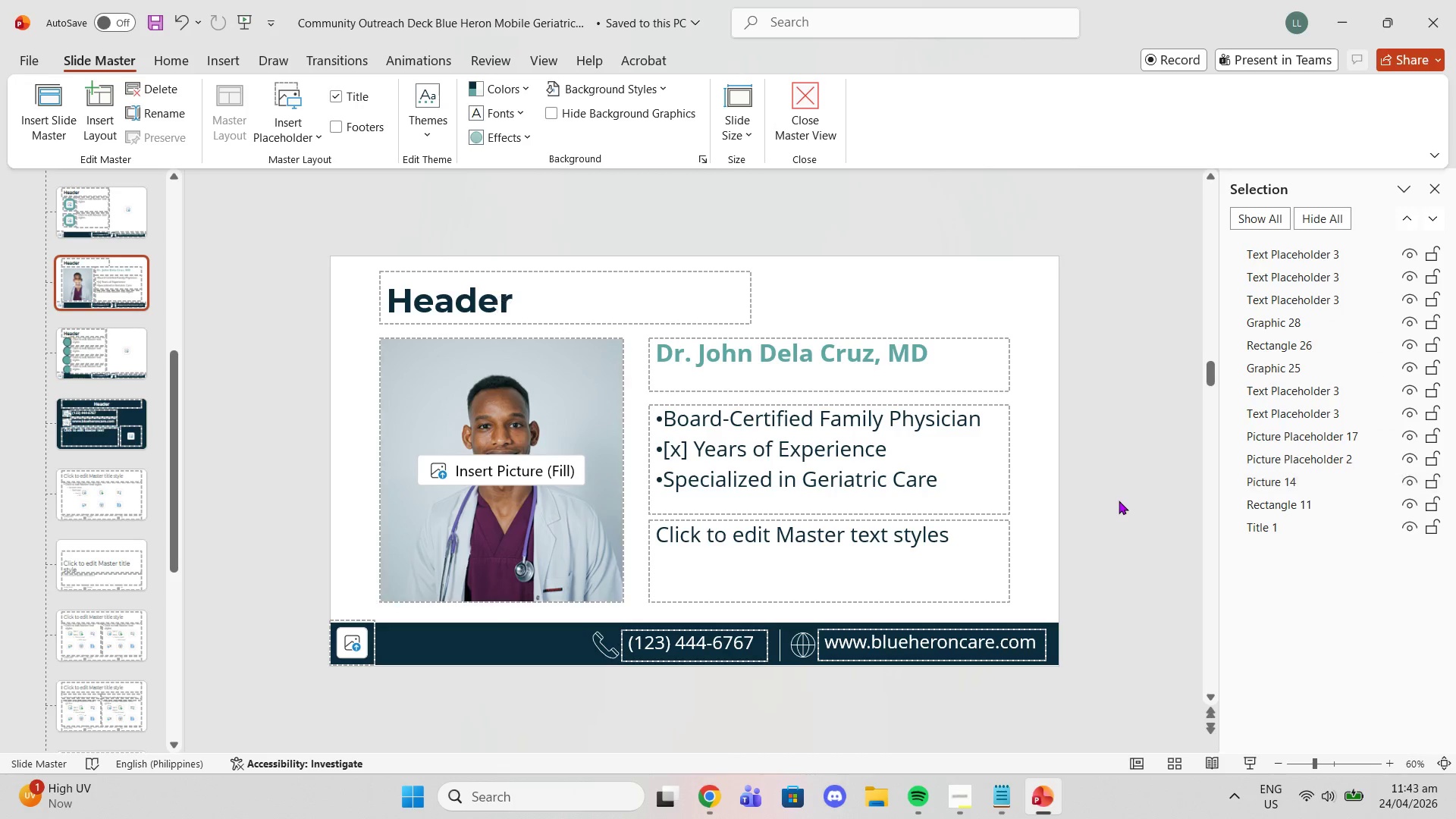 
left_click([1119, 500])
 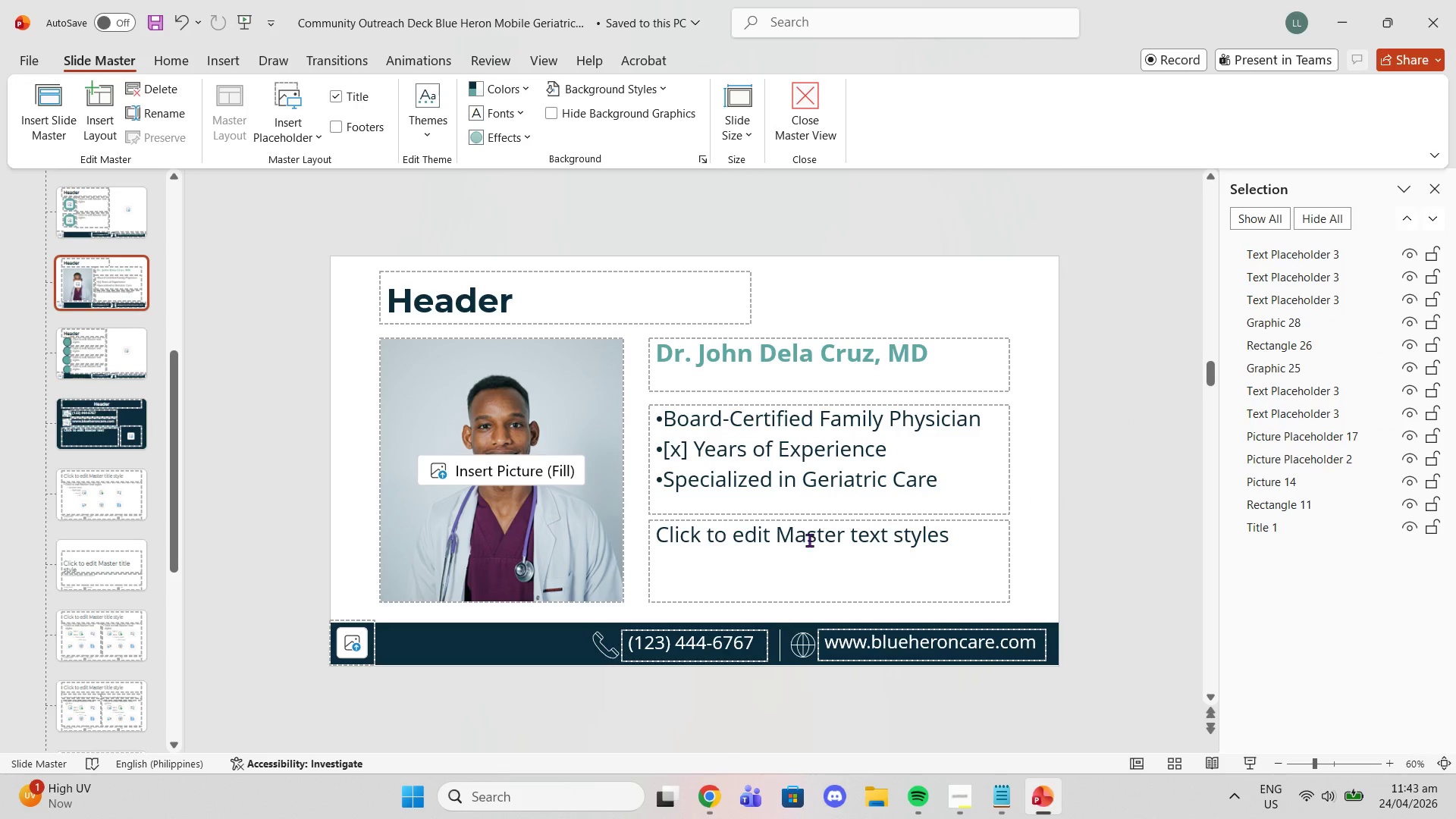 
left_click([807, 545])
 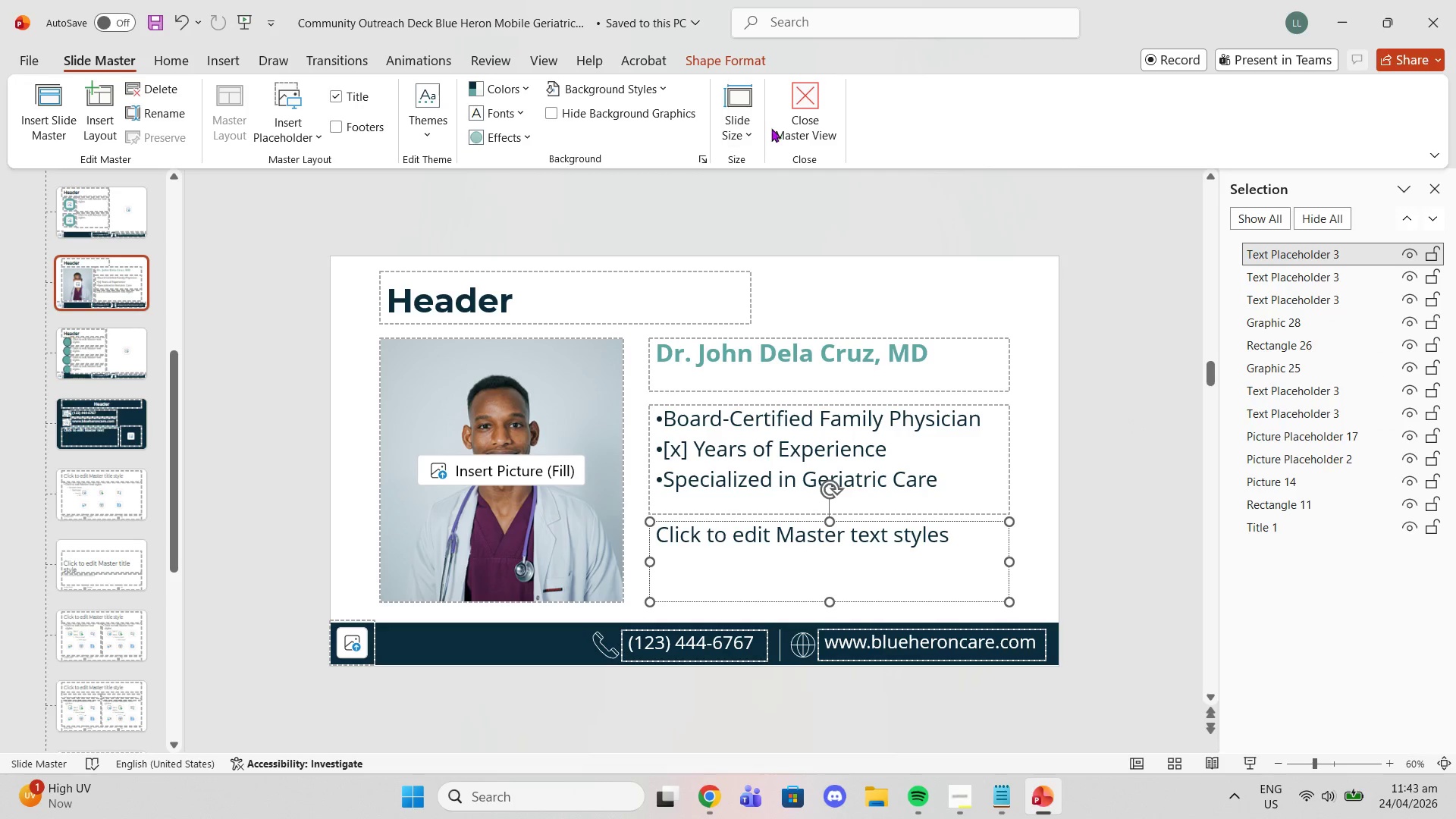 
left_click([789, 114])
 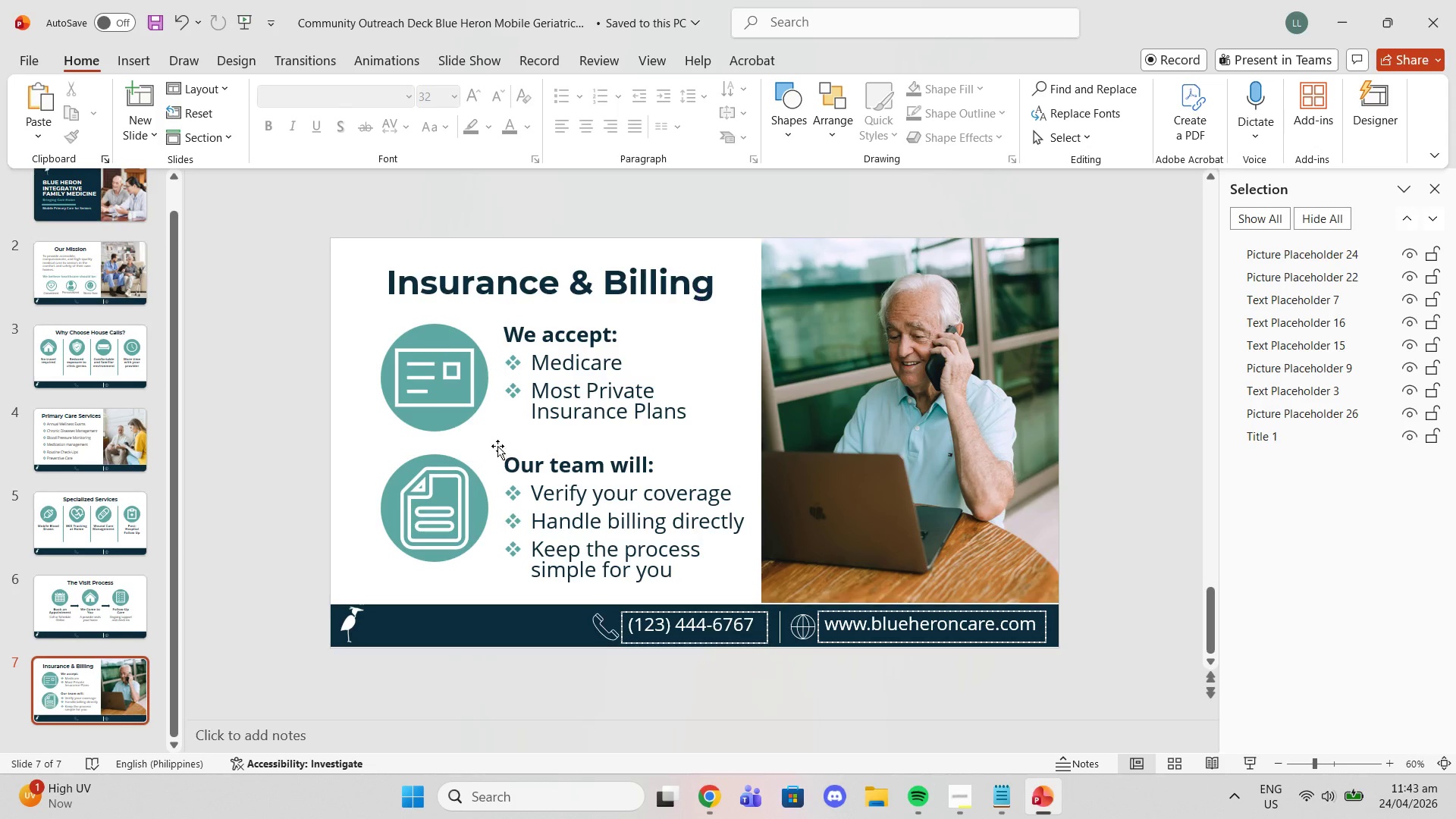 
scroll: coordinate [297, 662], scroll_direction: down, amount: 1.0
 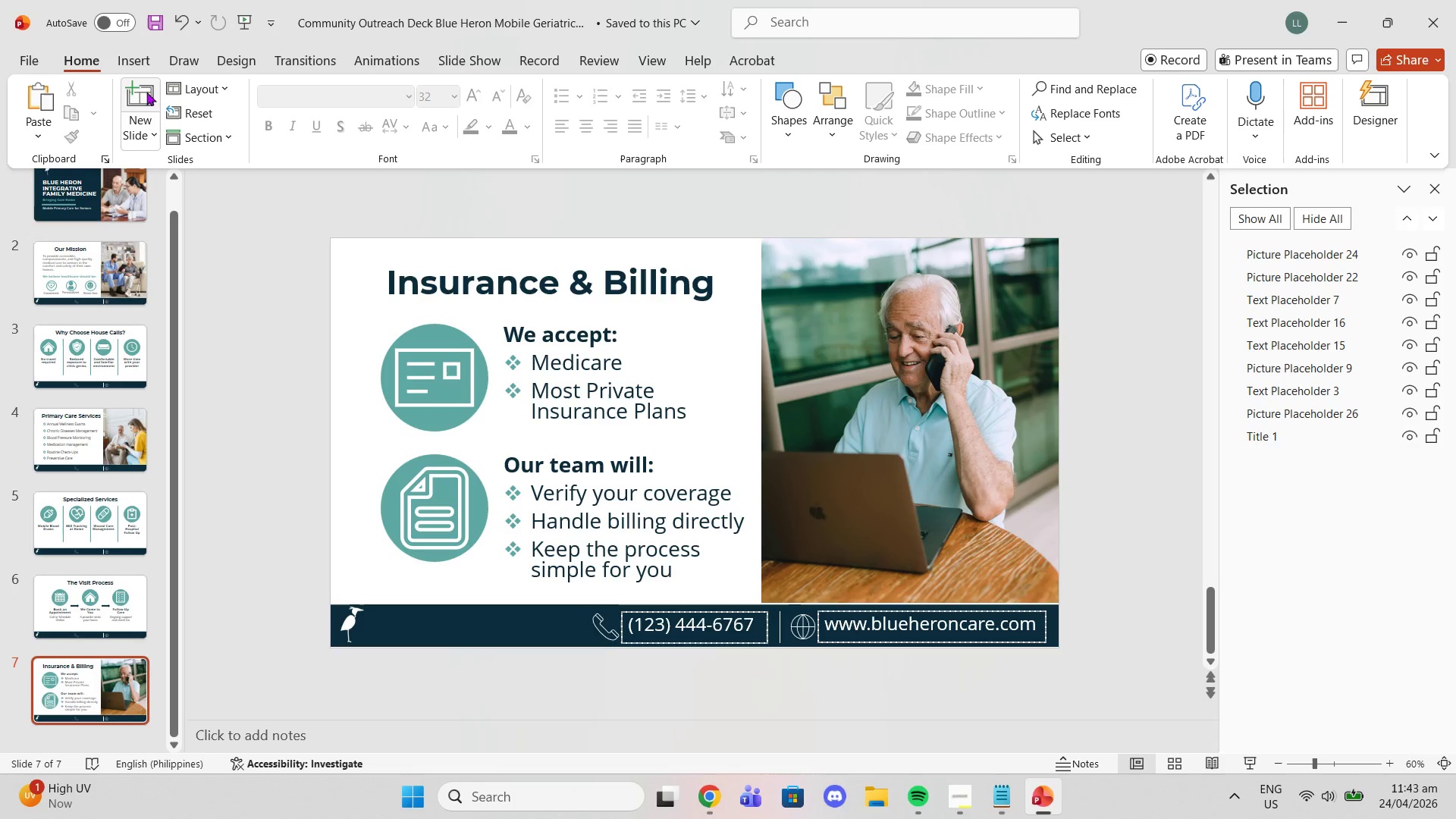 
left_click([134, 127])
 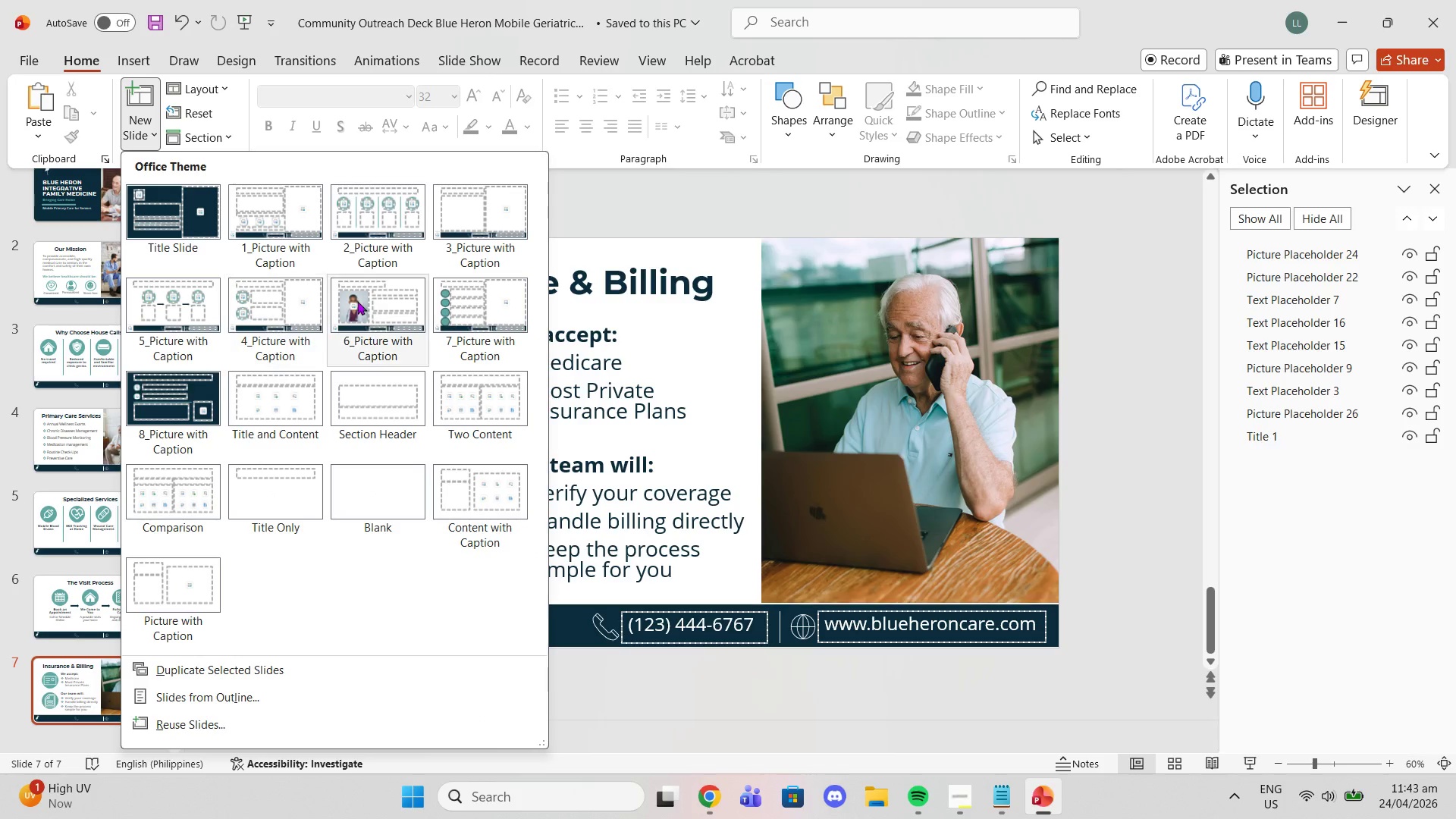 
left_click([384, 302])
 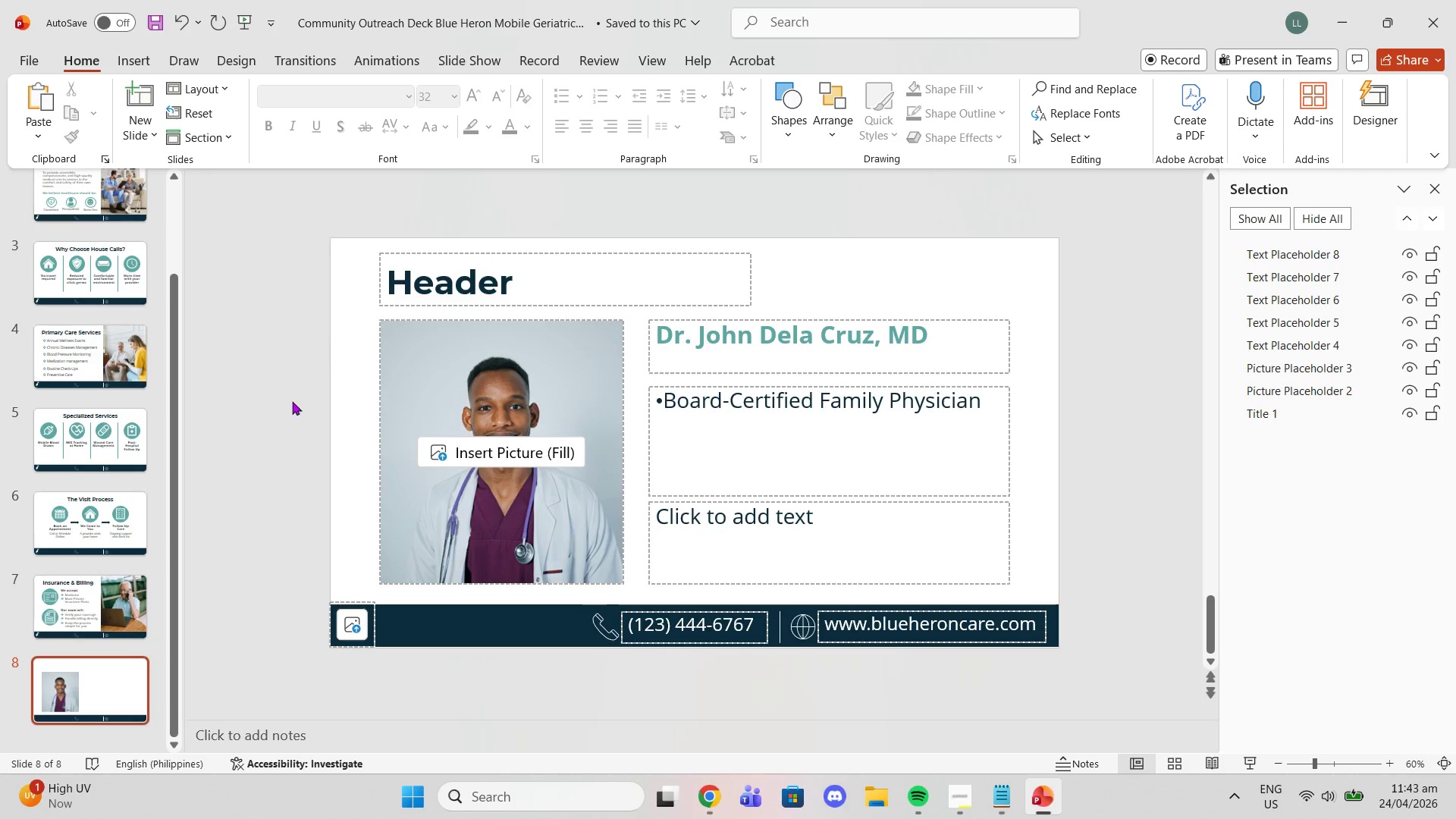 
left_click([290, 410])
 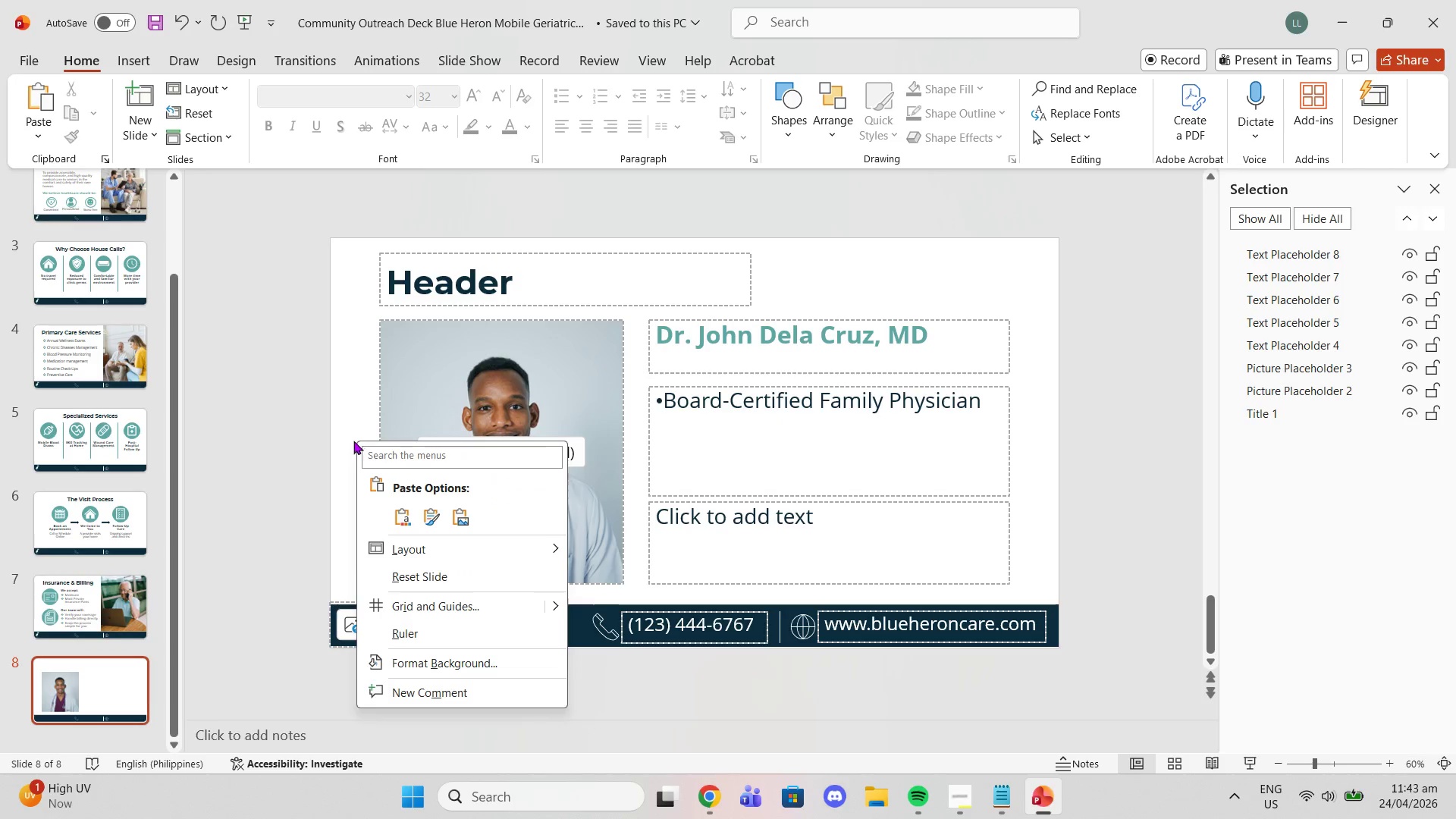 
wait(6.64)
 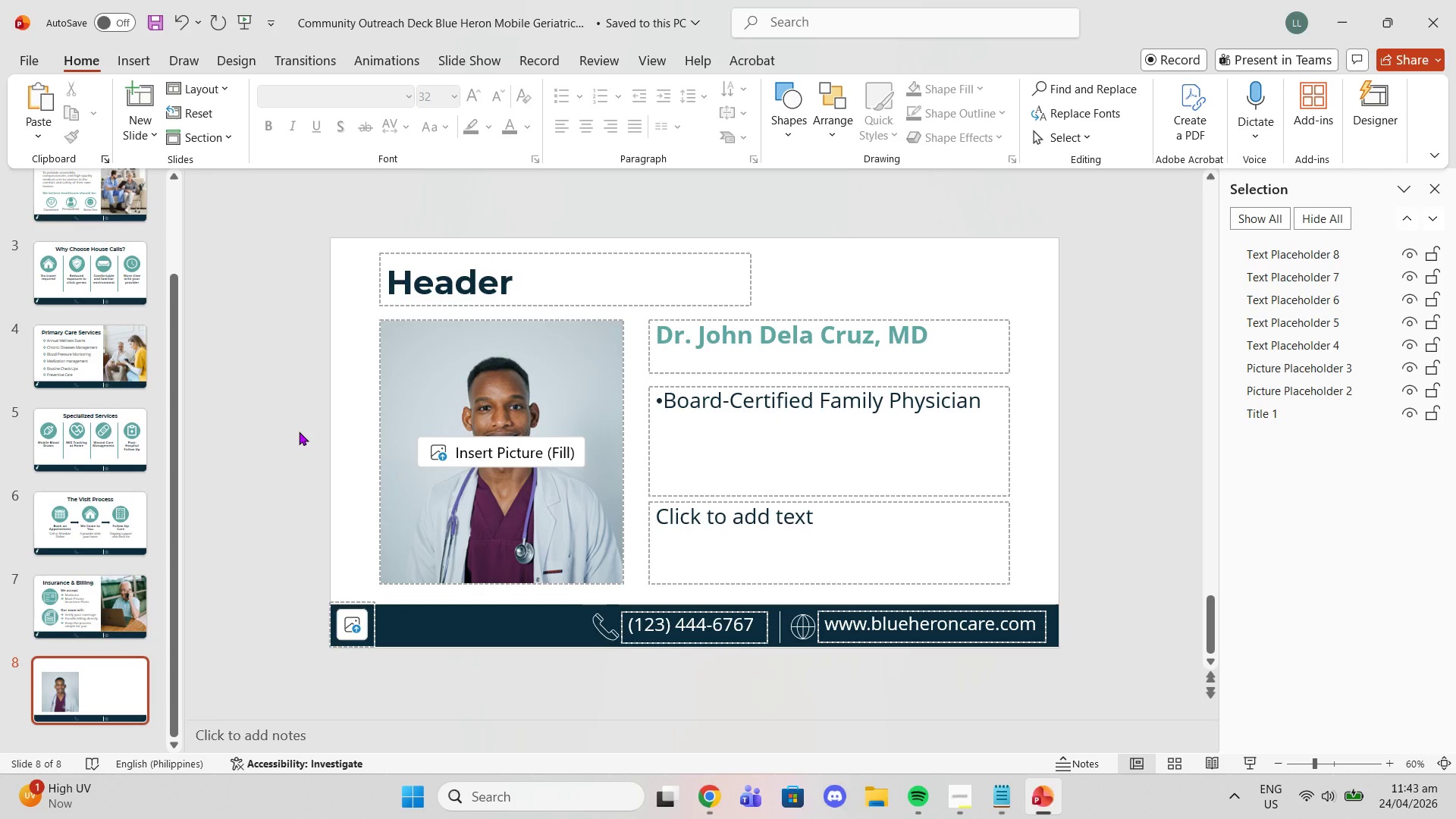 
left_click([409, 566])
 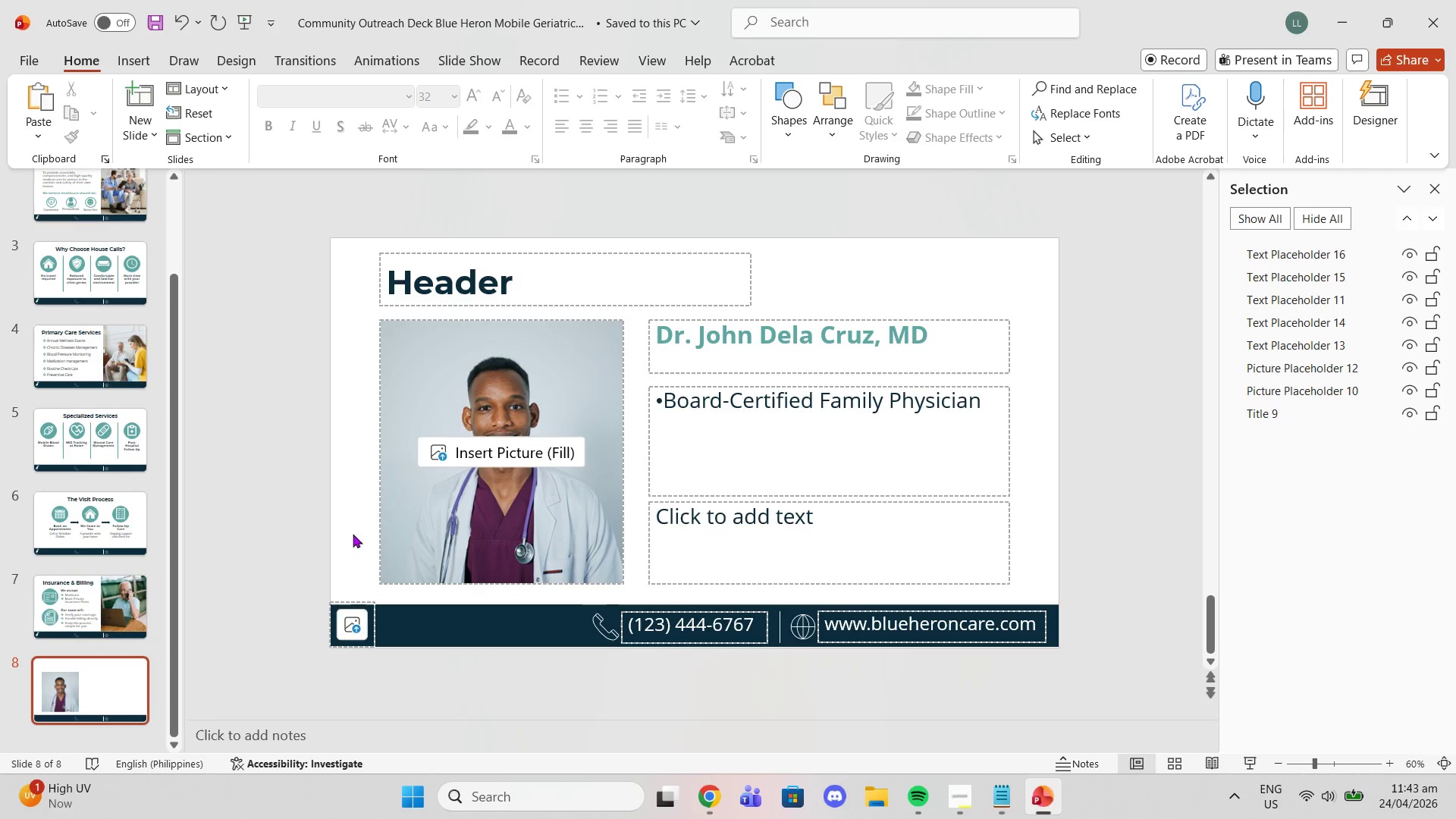 
right_click([350, 530])
 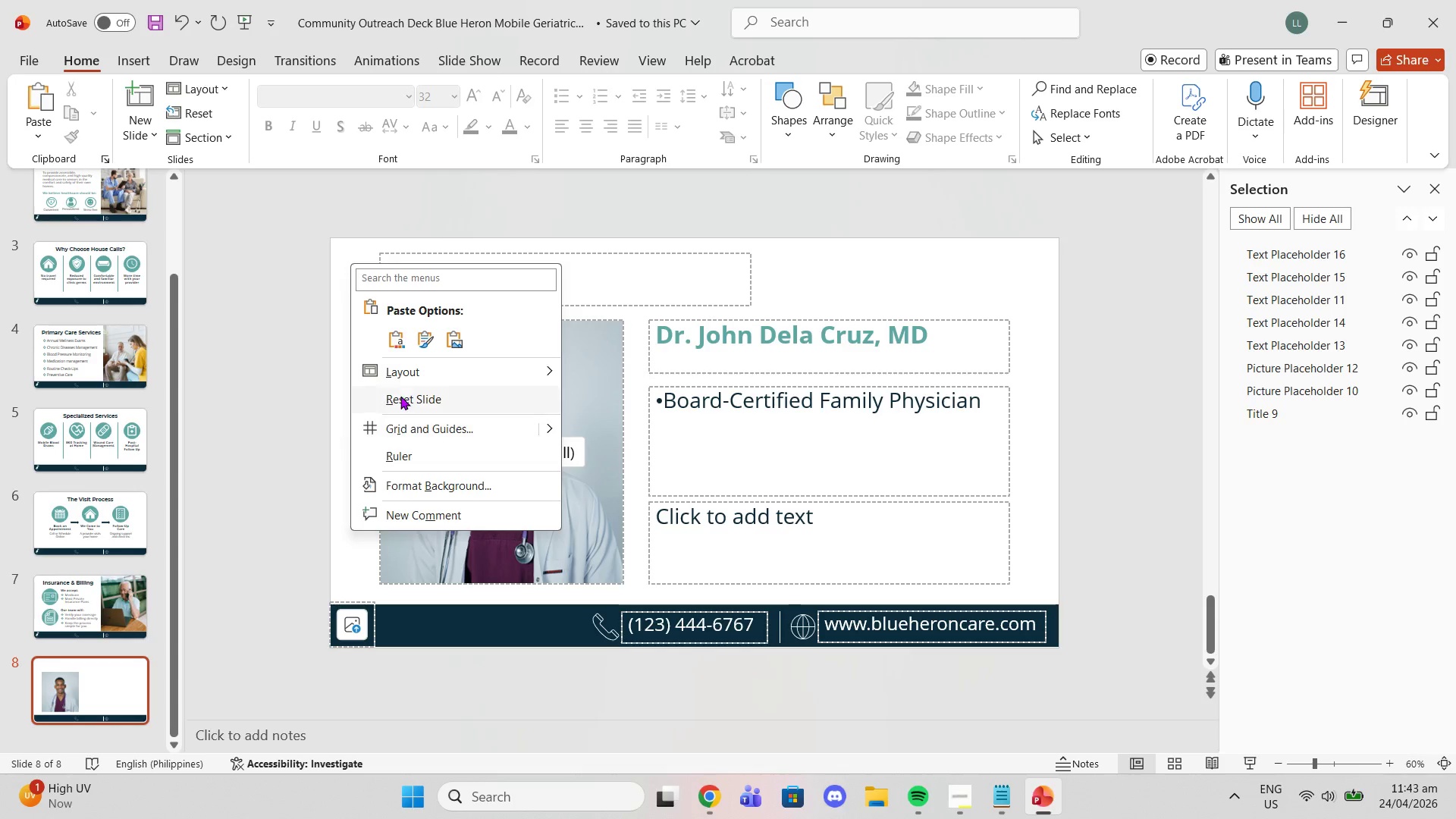 
left_click([400, 396])
 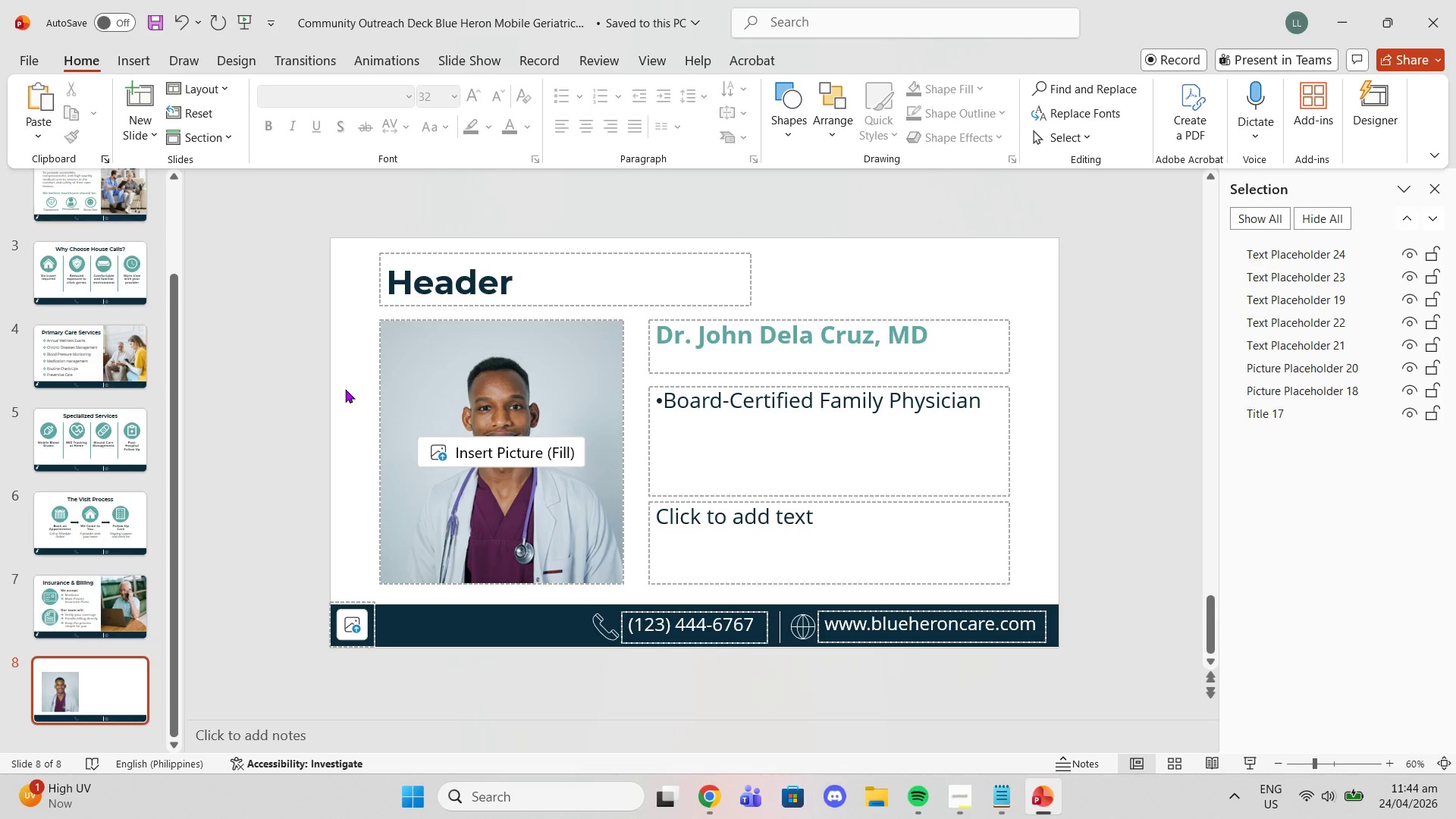 
left_click([345, 389])
 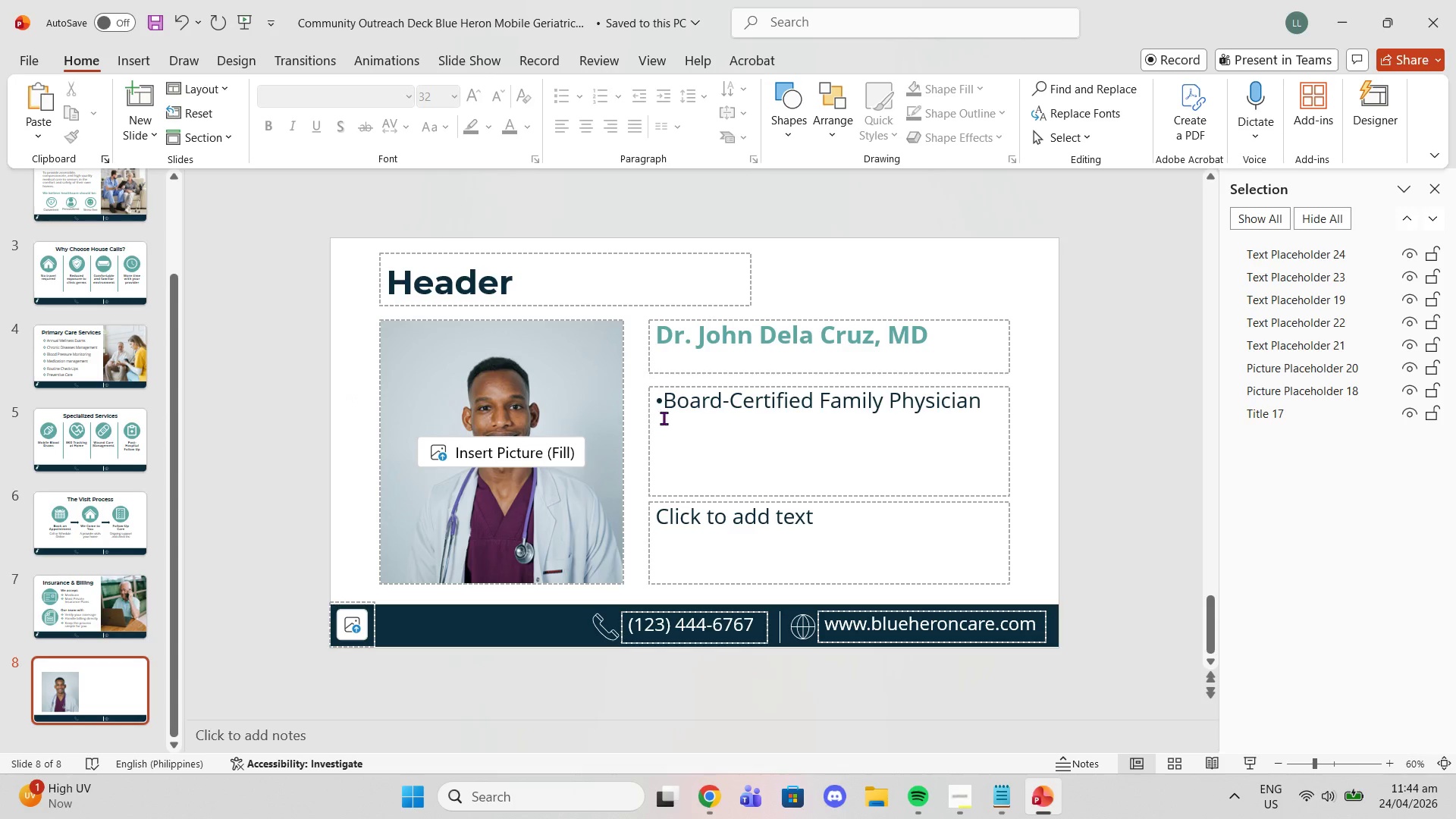 
left_click([664, 418])
 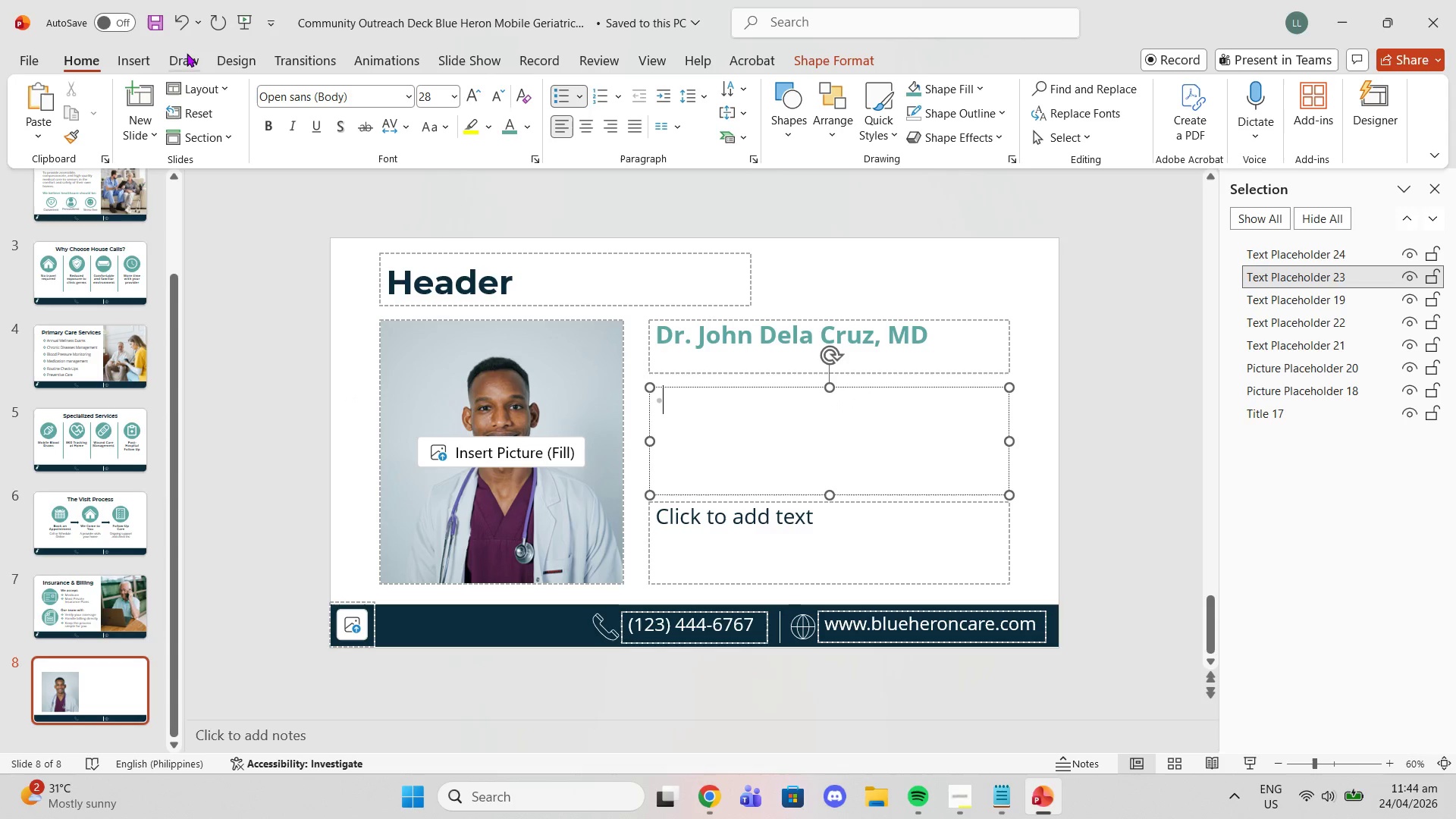 
left_click([165, 62])
 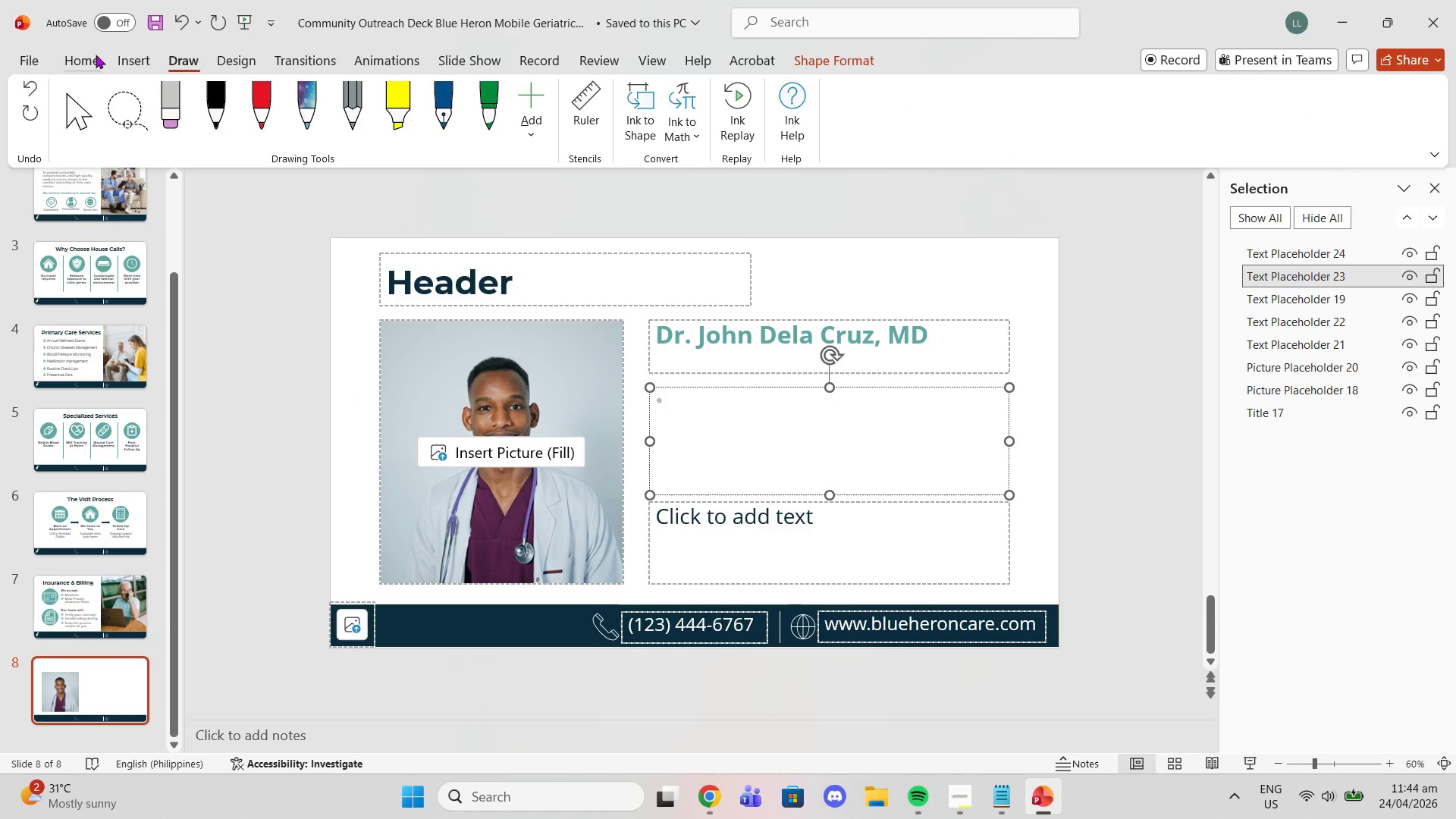 
left_click([119, 60])
 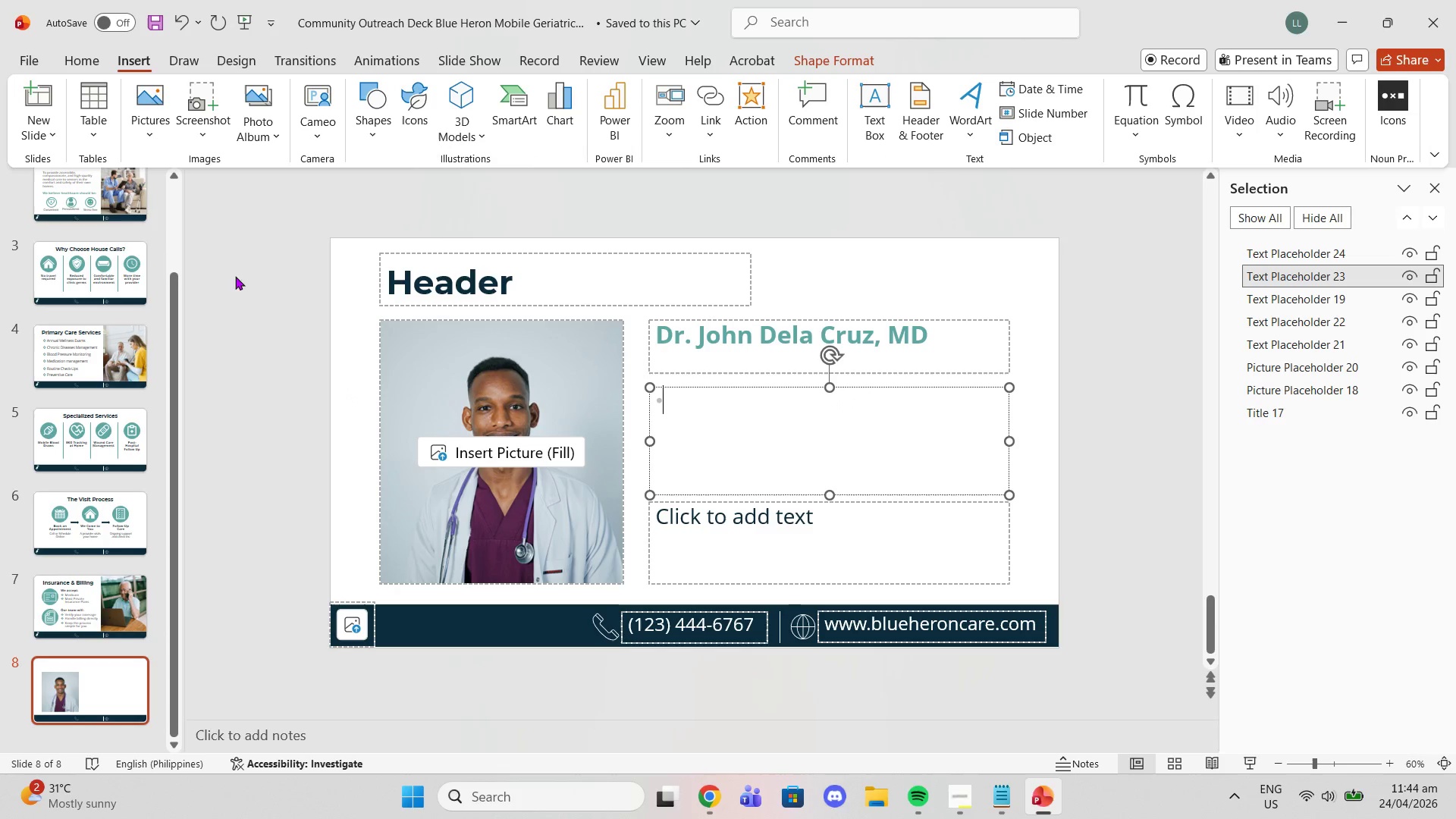 
left_click([288, 334])
 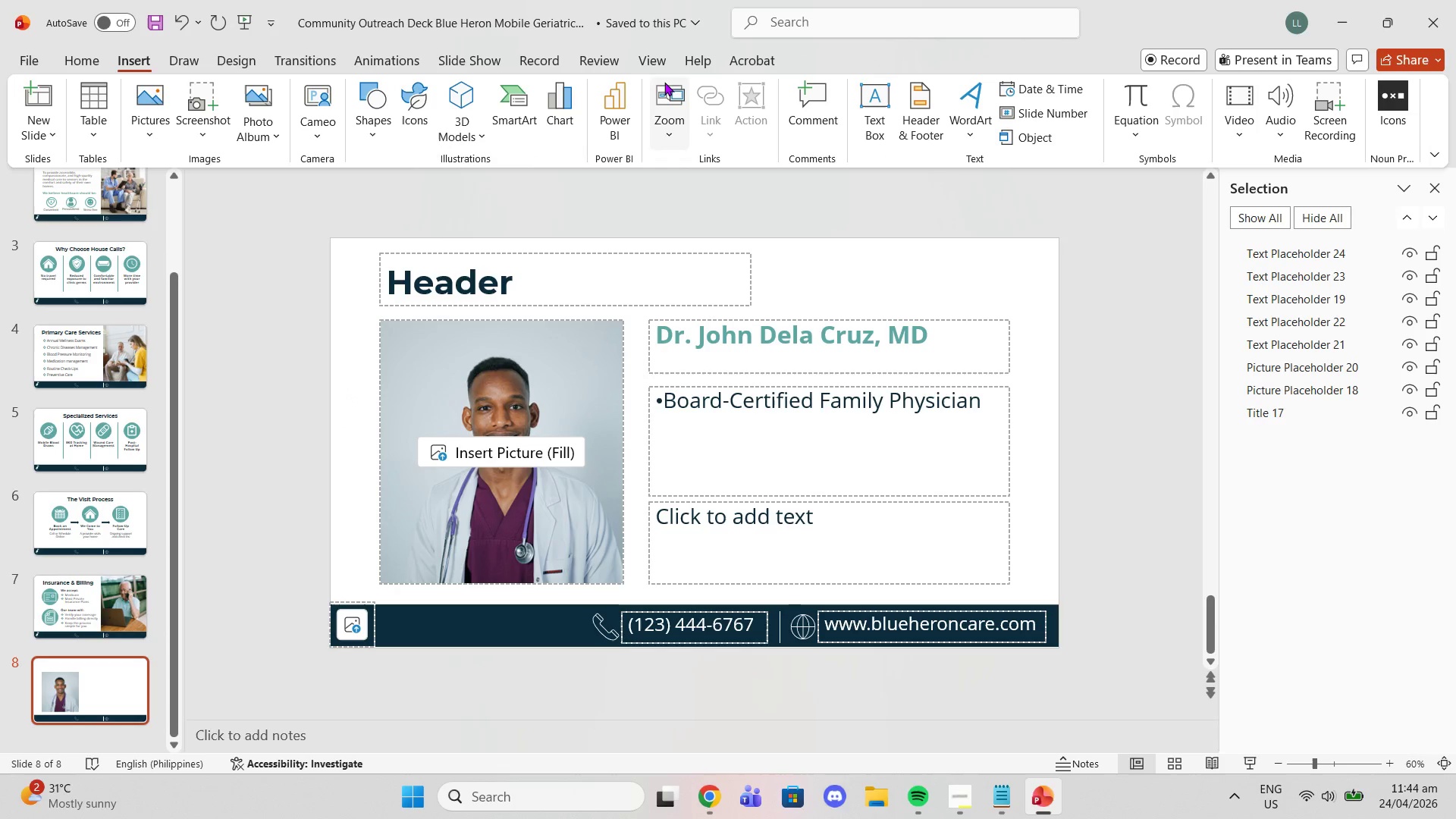 
left_click([653, 58])
 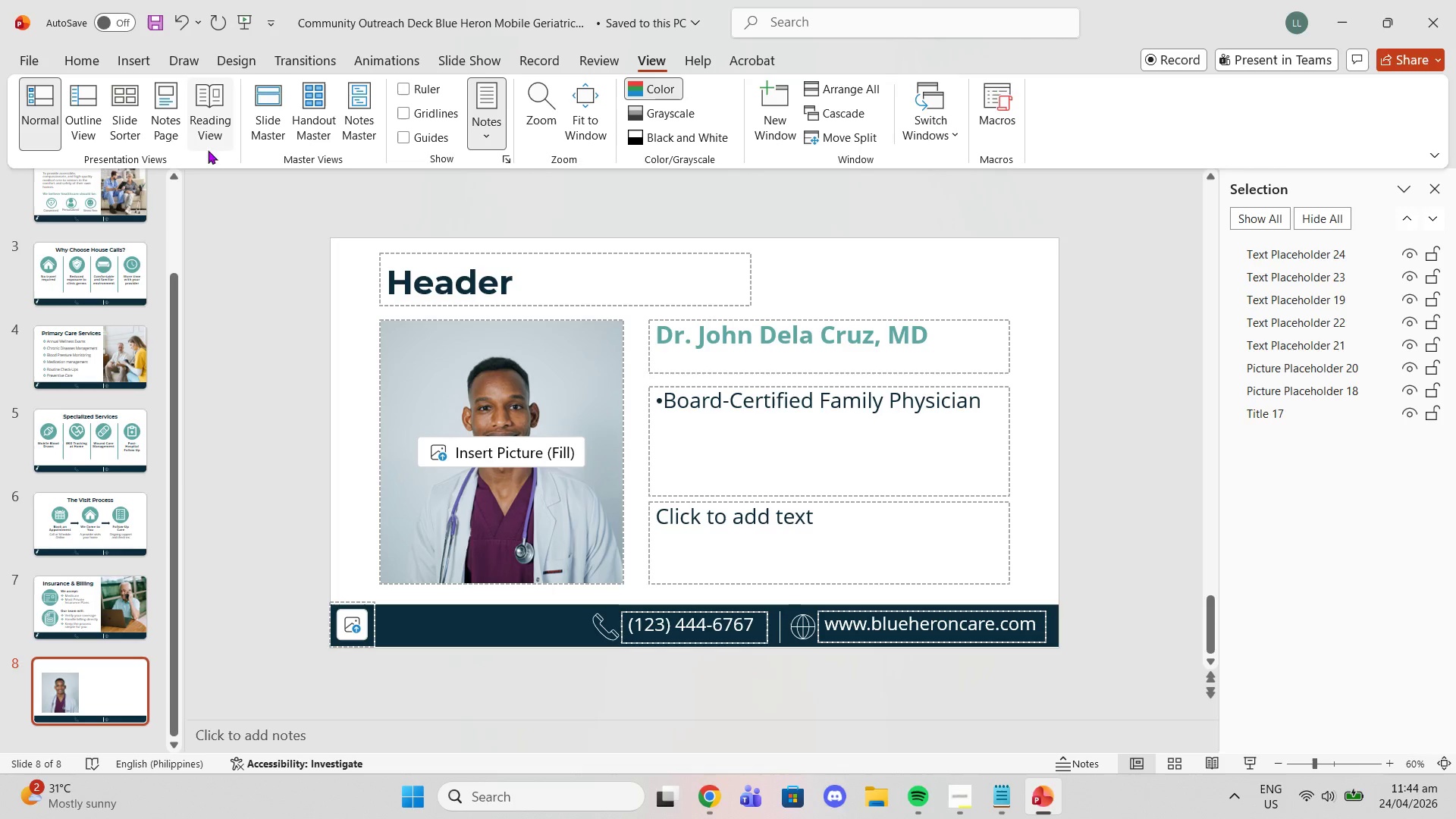 
left_click([273, 133])
 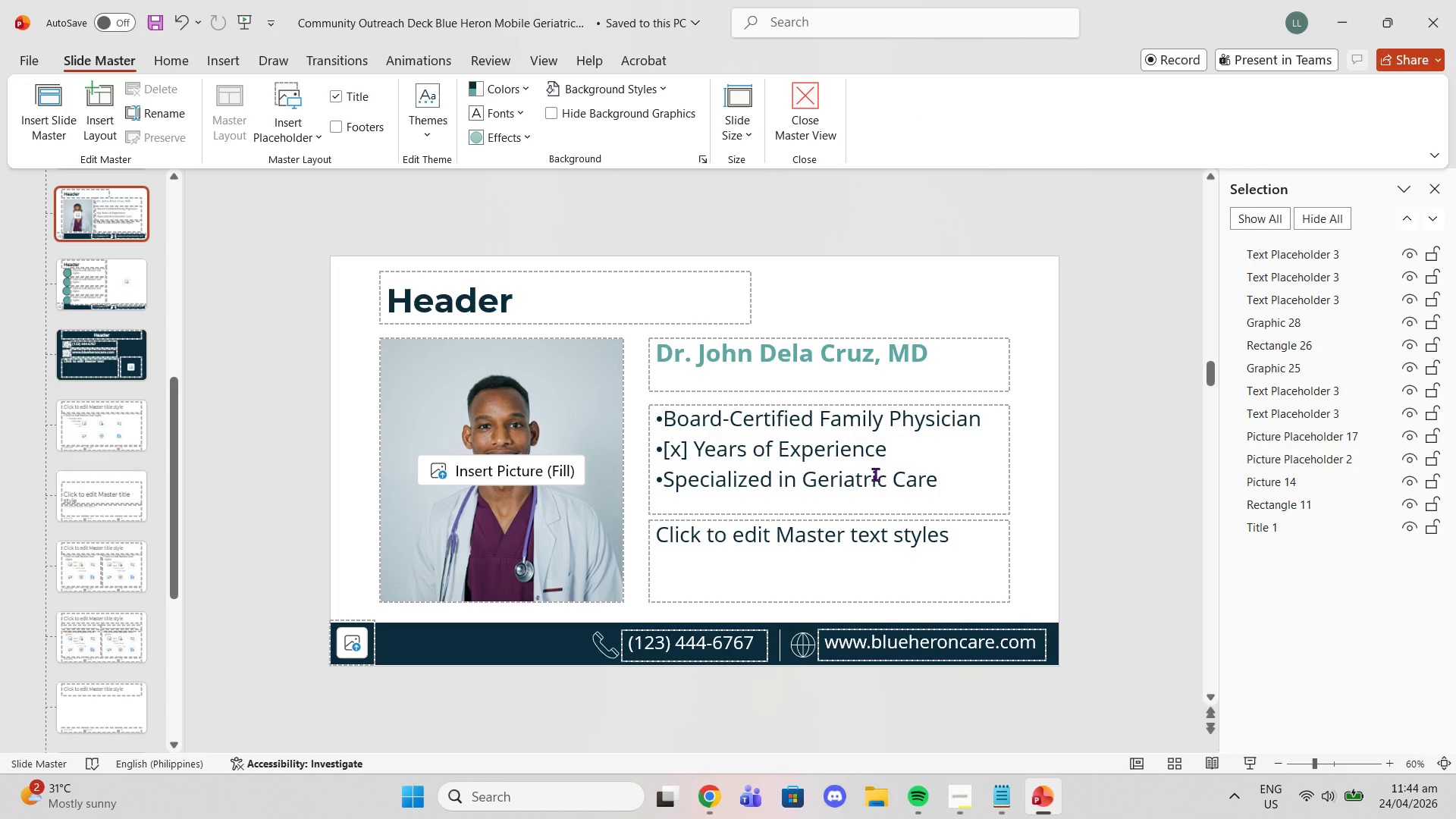 
left_click_drag(start_coordinate=[949, 480], to_coordinate=[567, 383])
 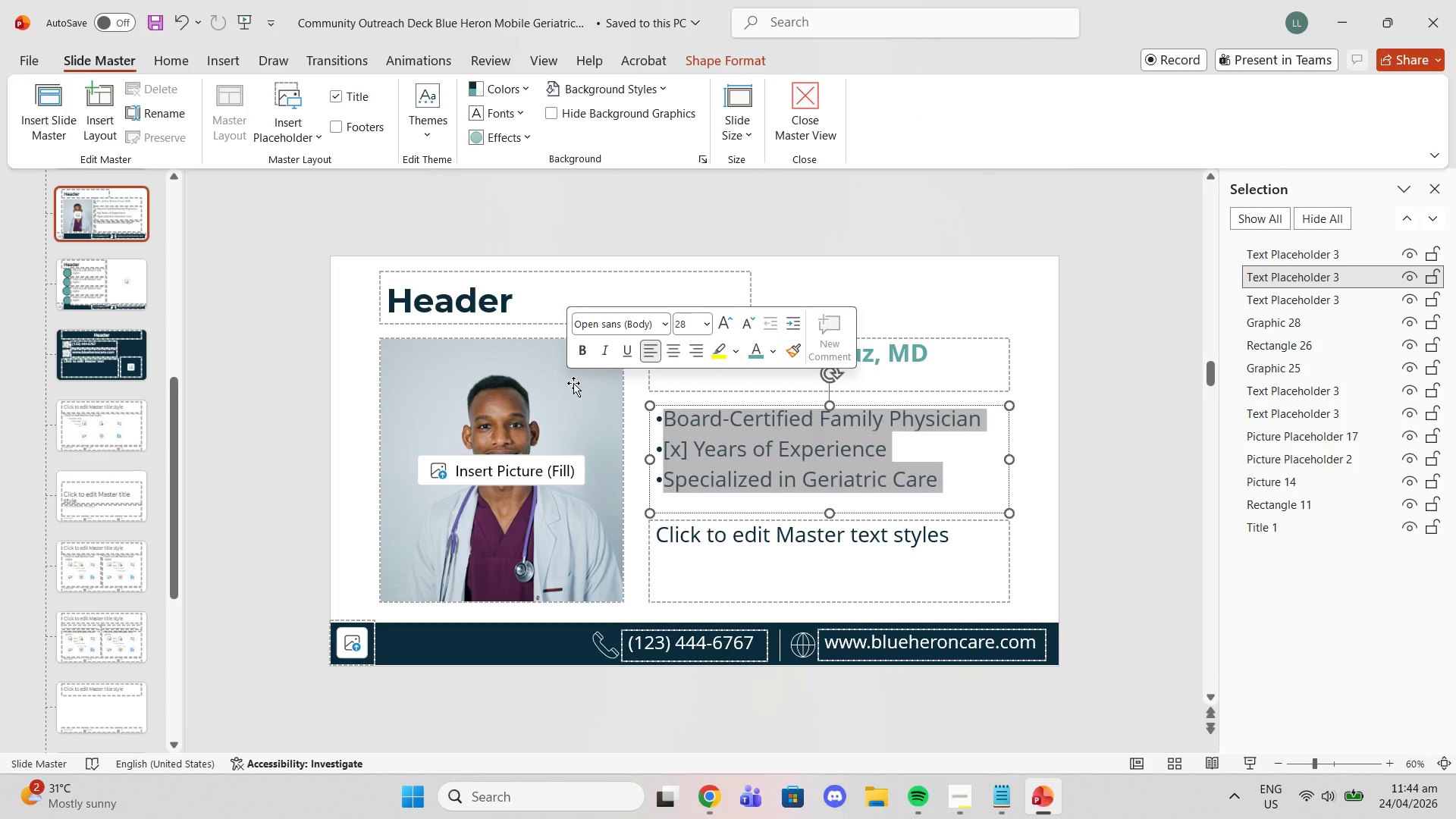 
wait(14.97)
 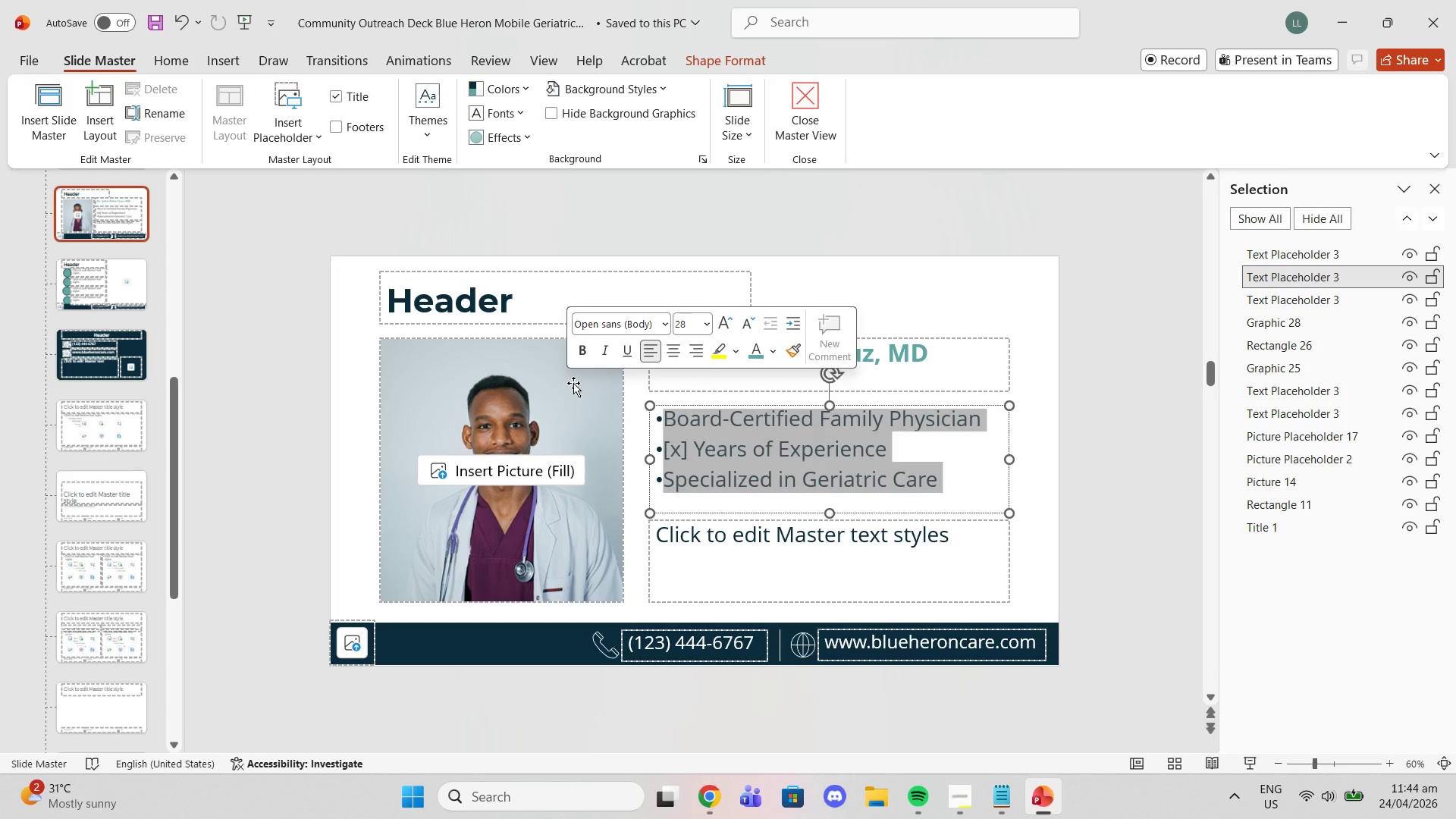 
left_click([1290, 472])
 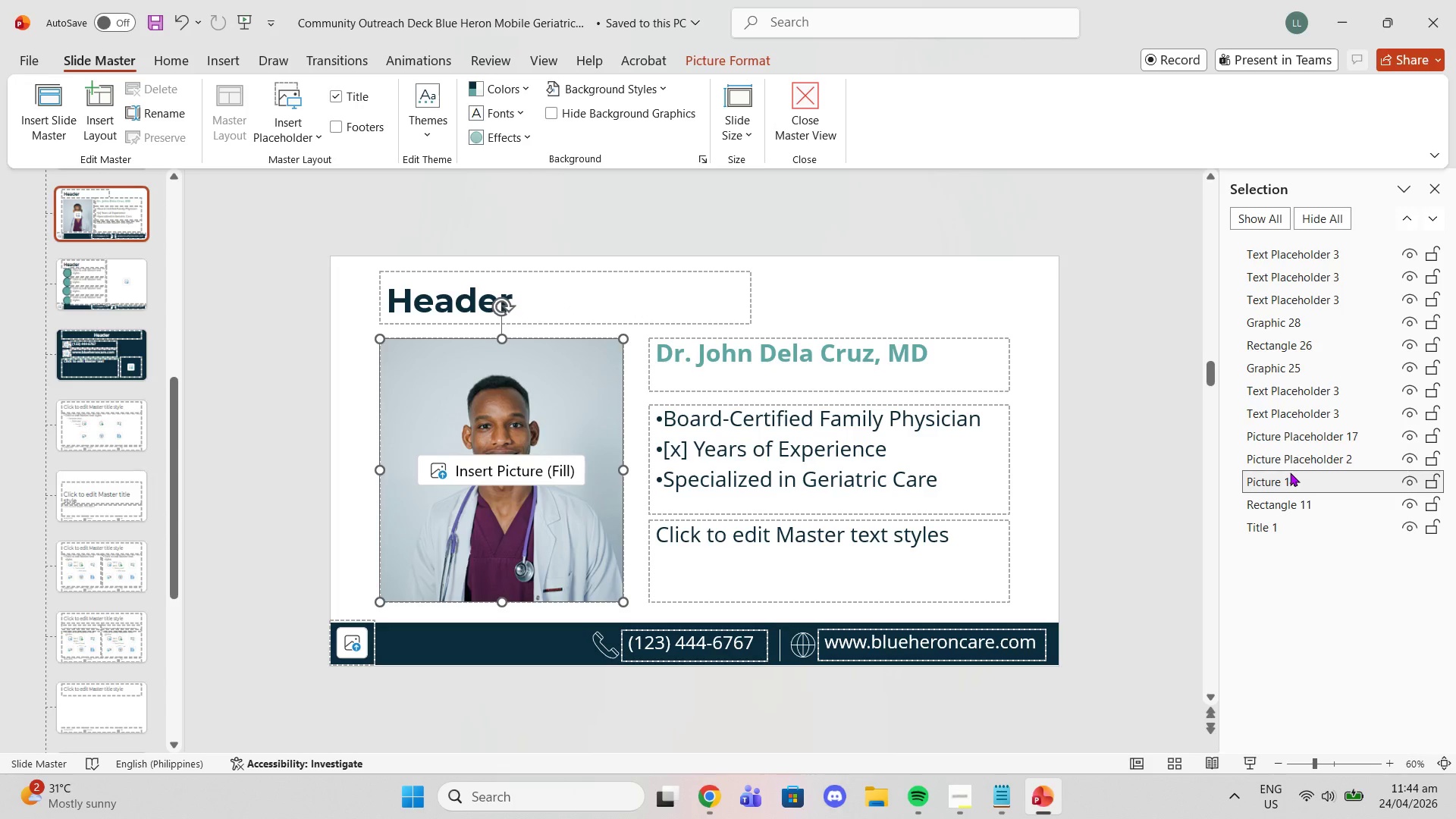 
key(Delete)
 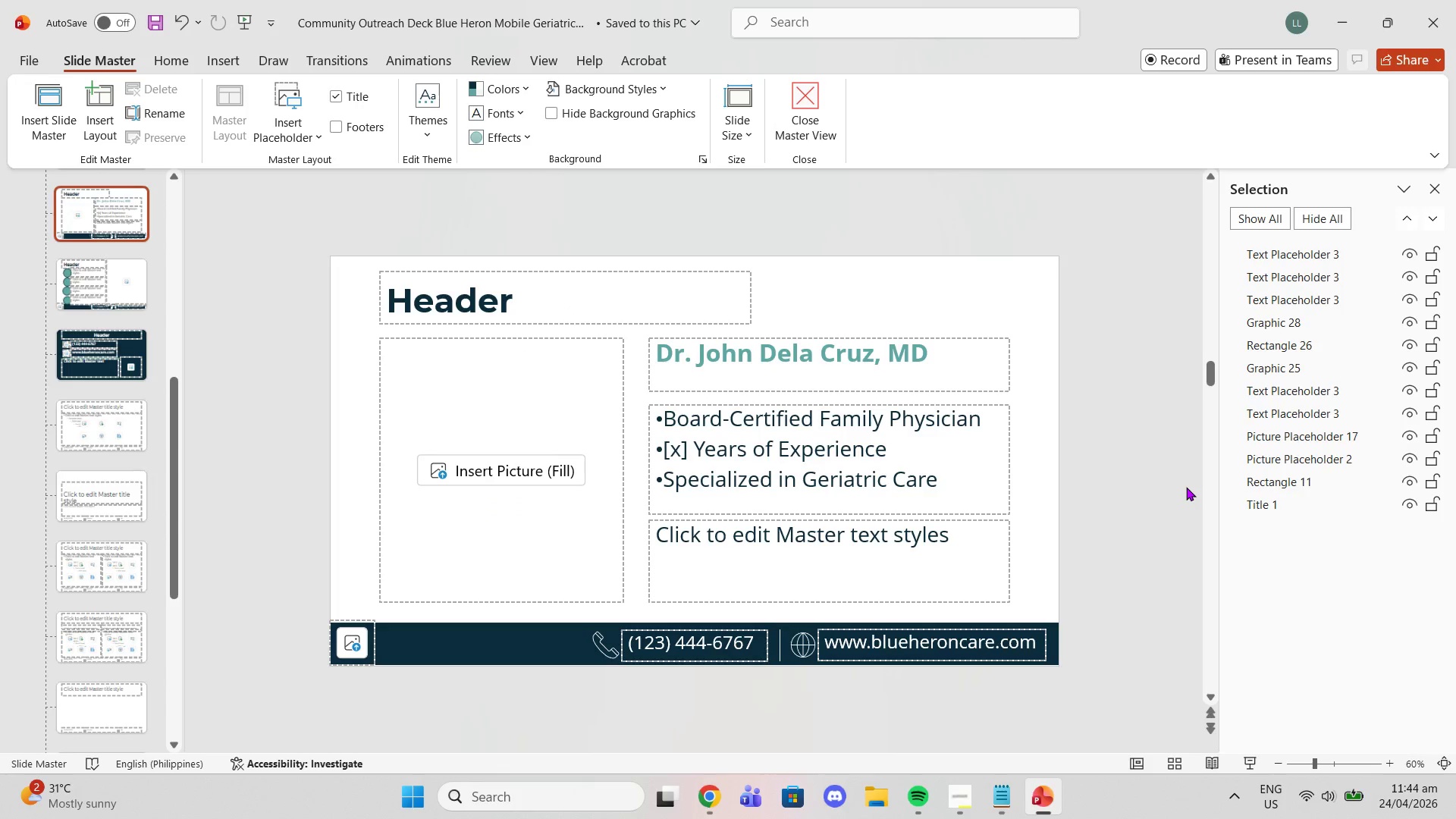 
left_click([1186, 487])
 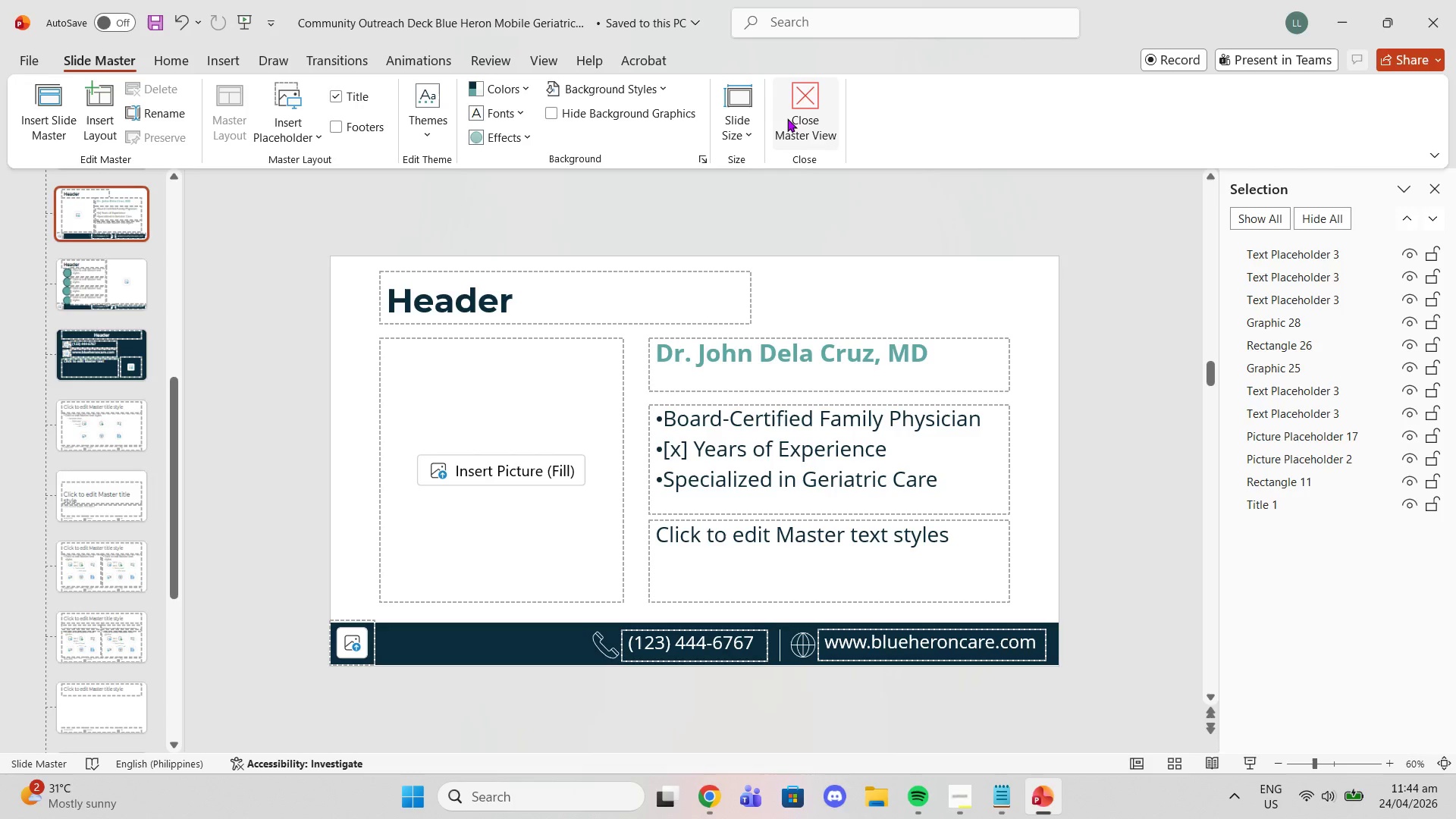 
left_click([787, 118])
 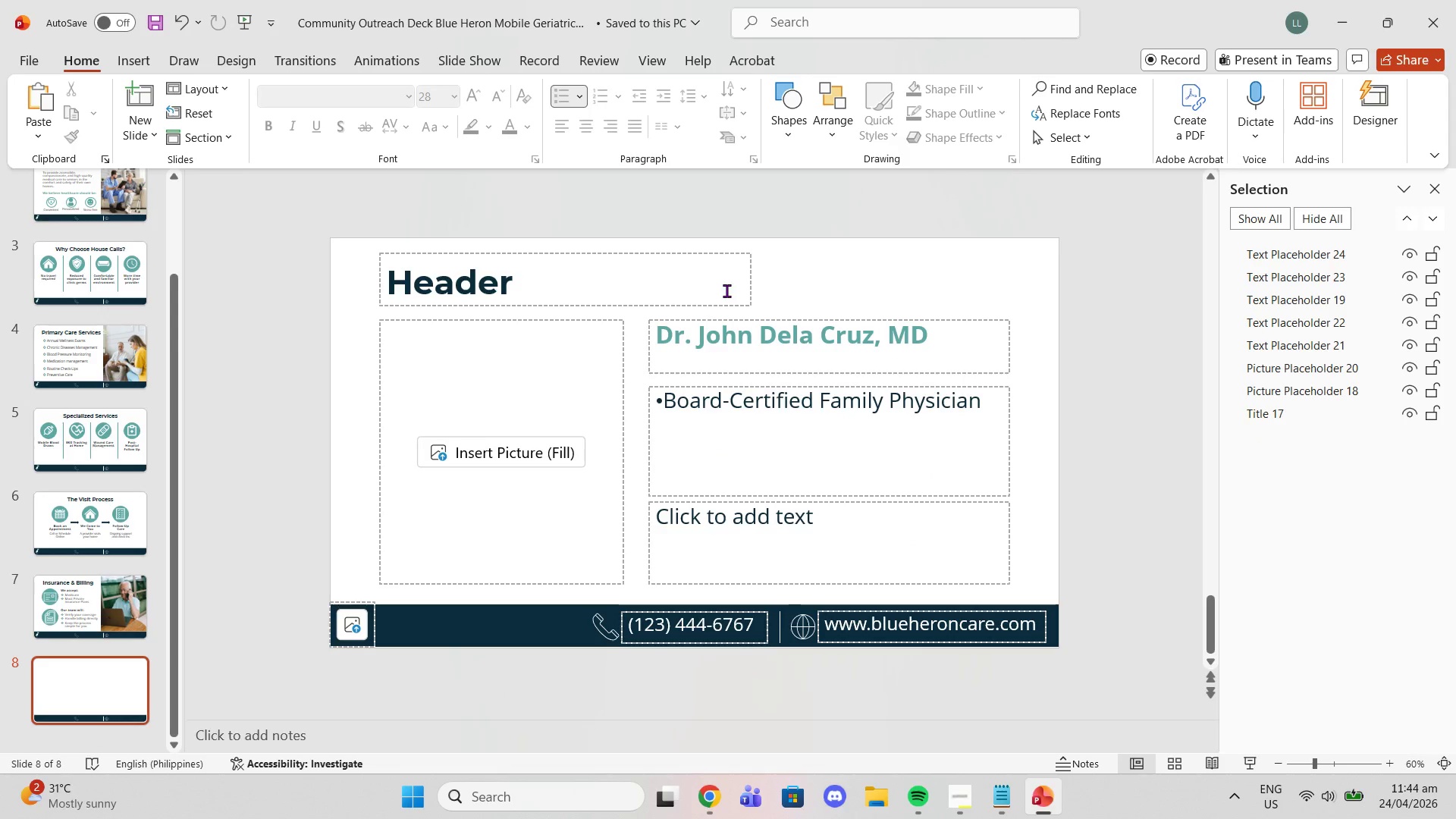 
left_click([694, 334])
 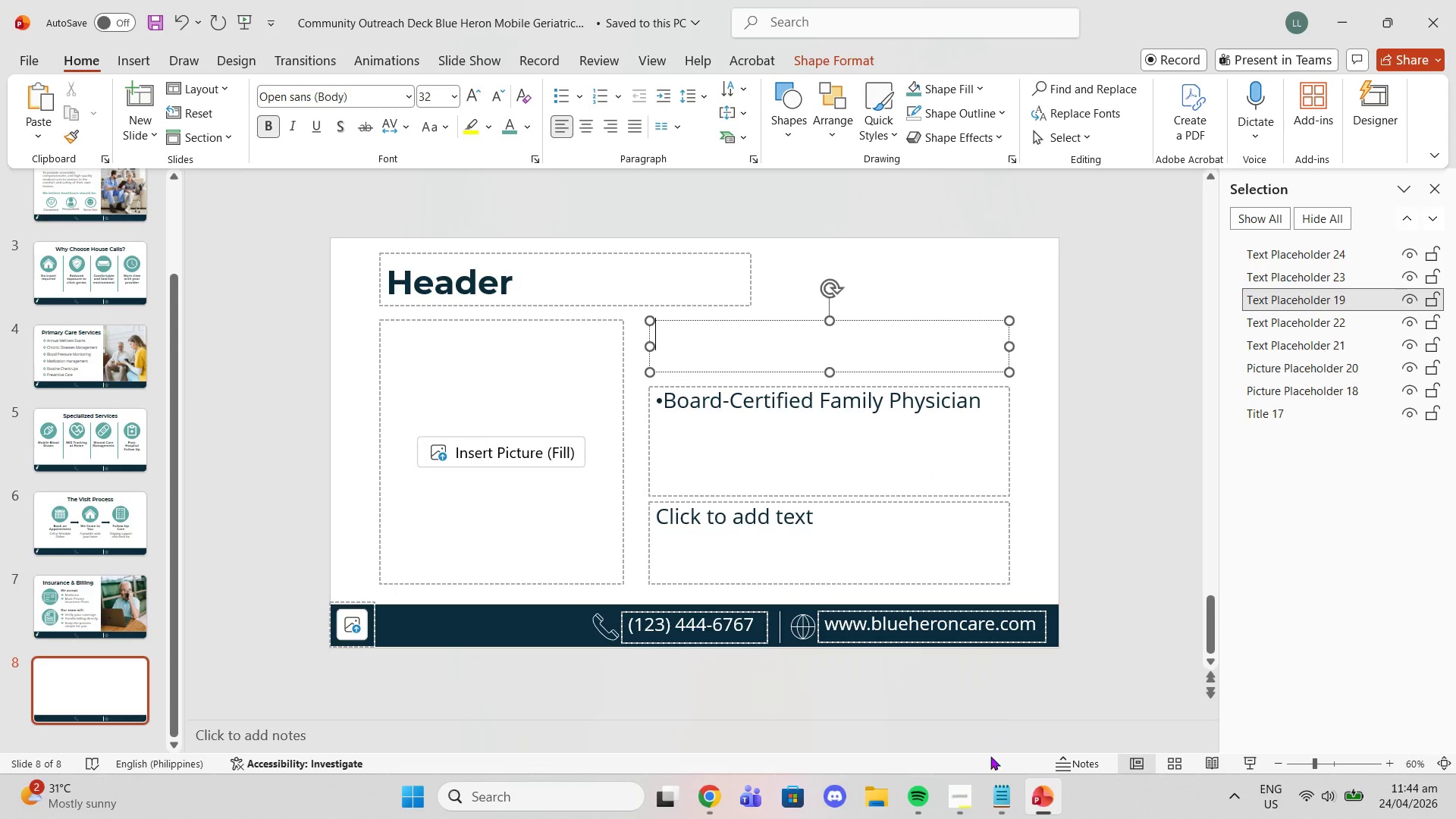 
left_click([1005, 791])
 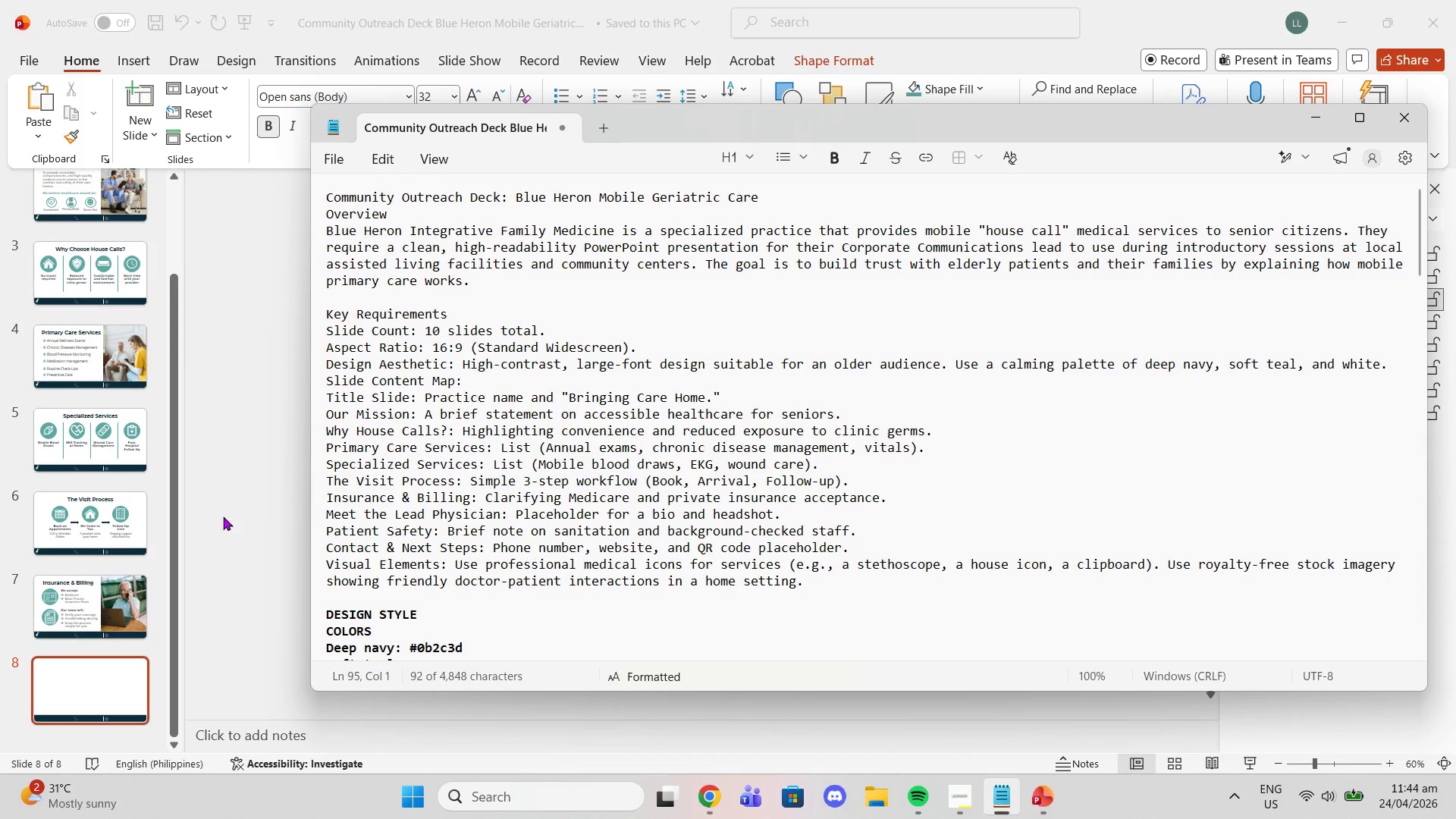 
left_click([236, 504])
 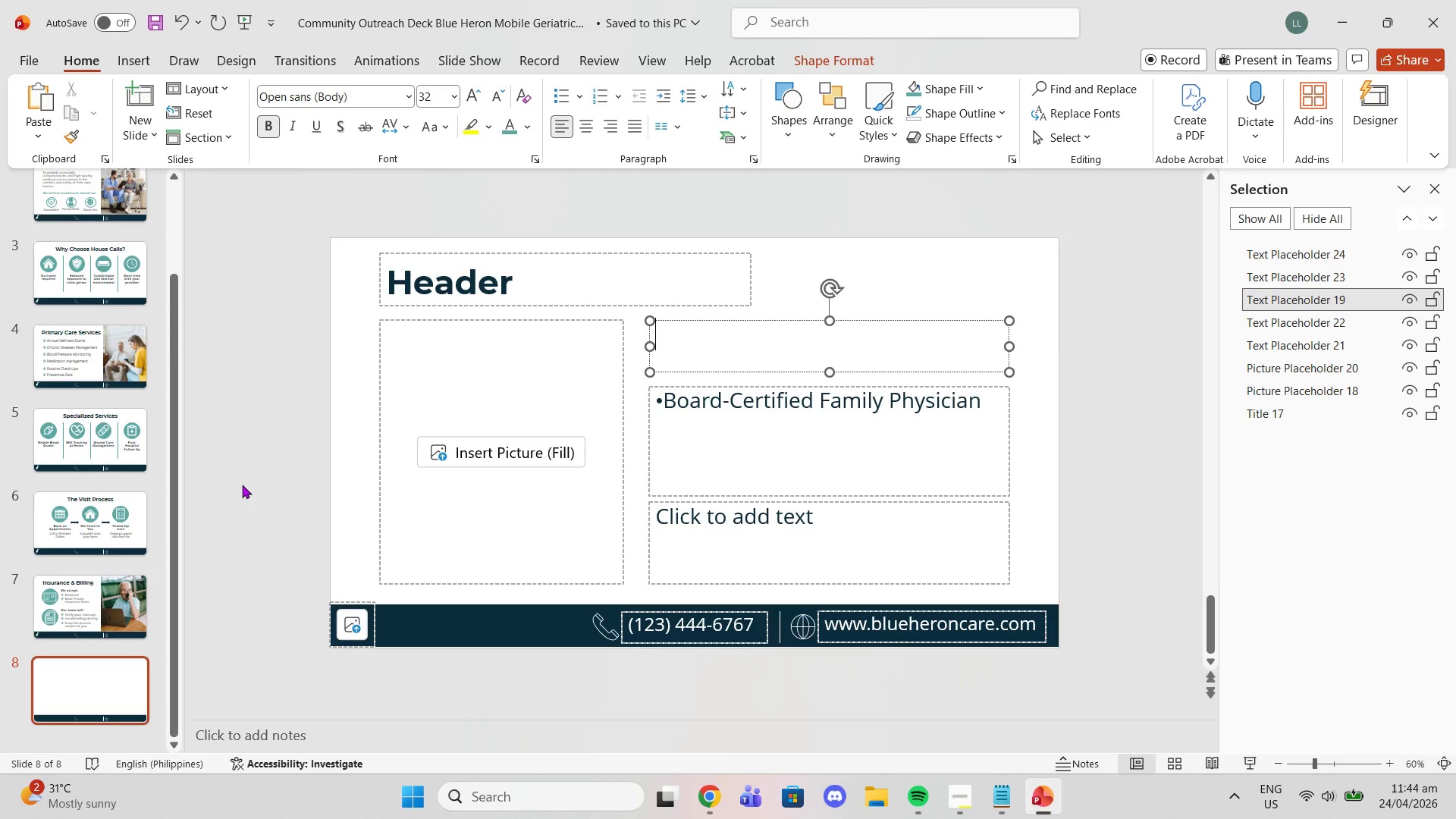 
type(Dr. John DEl)
key(Backspace)
key(Backspace)
type(e;a)
key(Backspace)
key(Backspace)
type(la Crux)
key(Backspace)
type(z)
 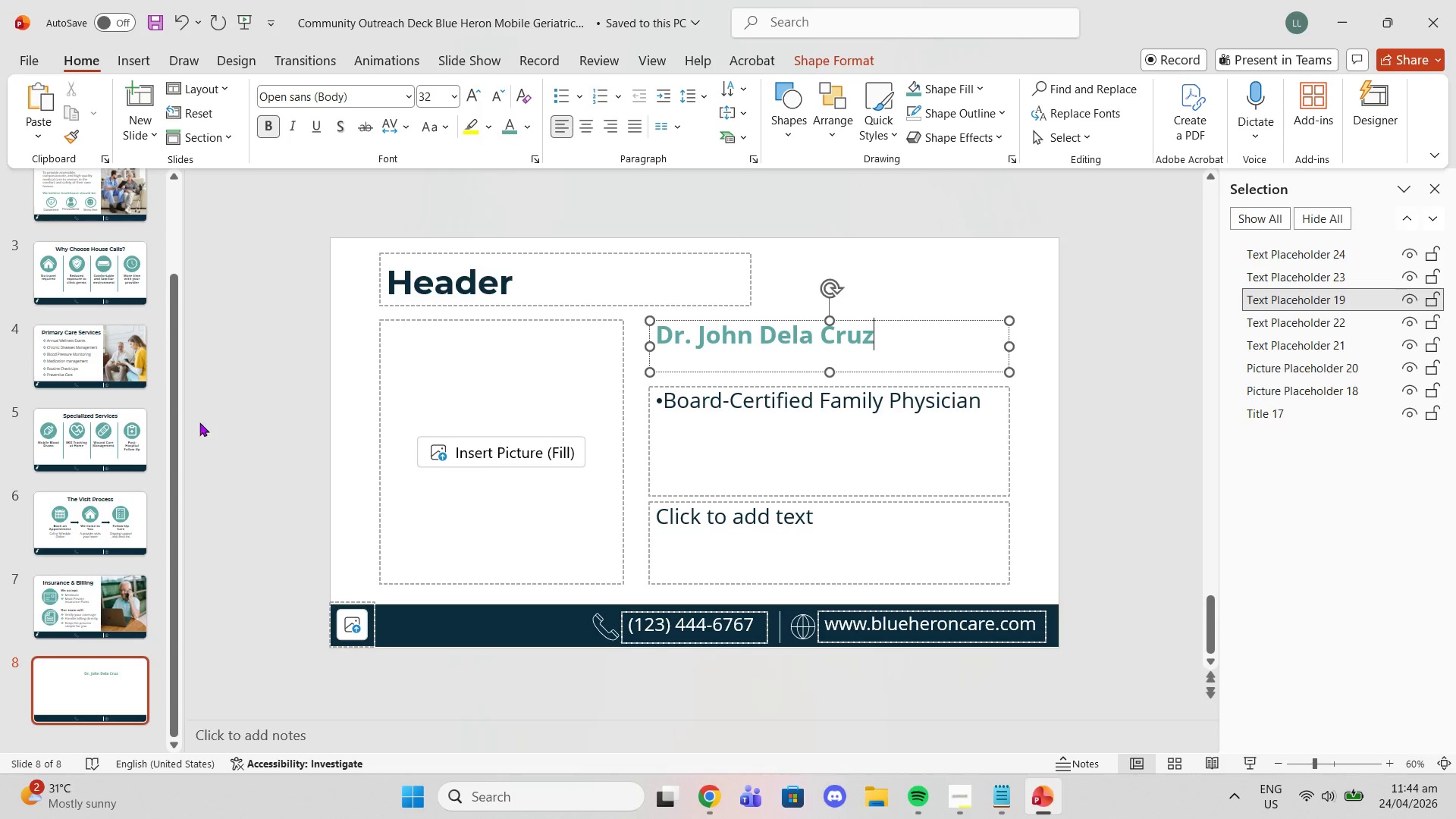 
left_click([765, 423])
 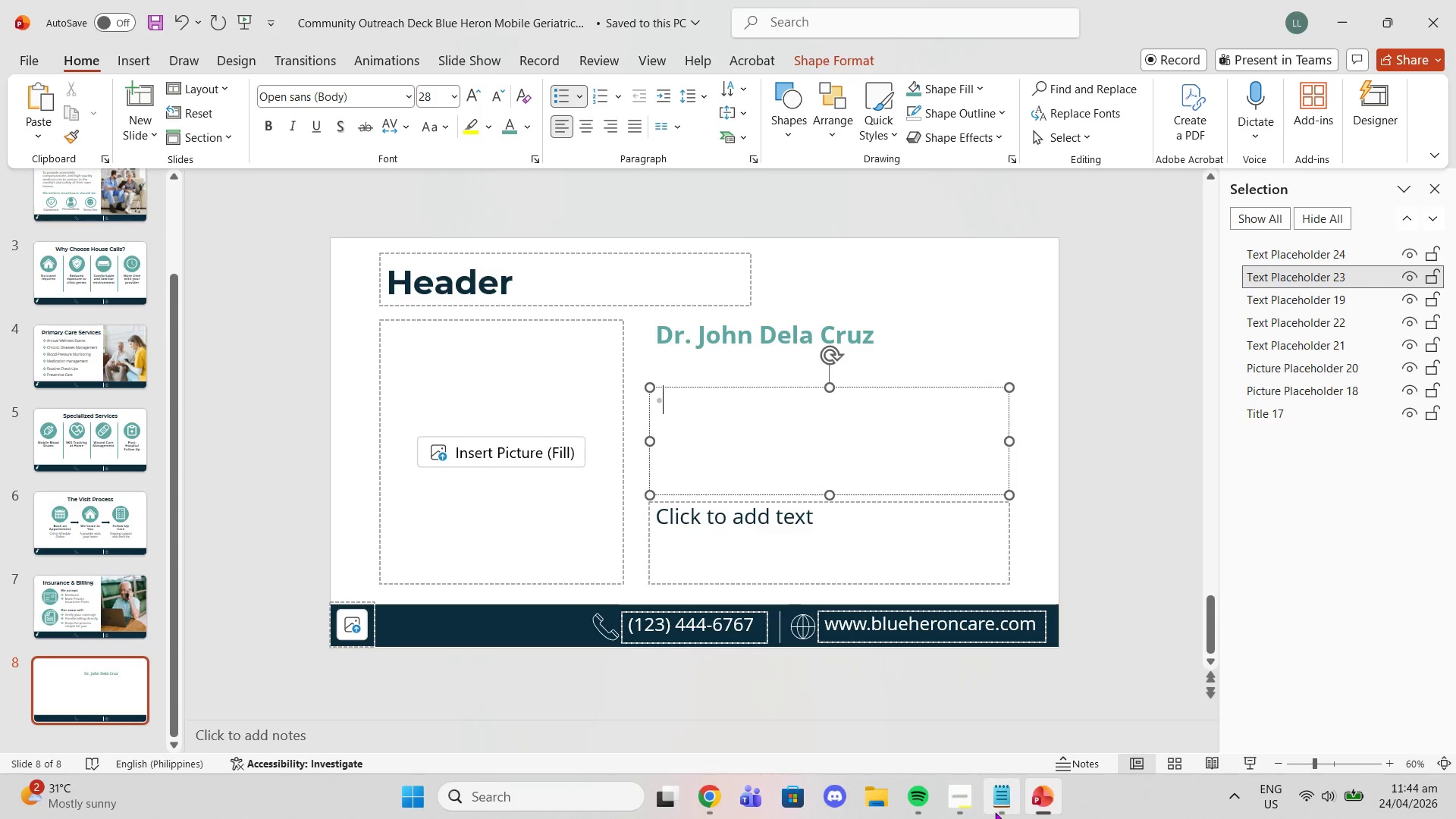 
left_click([995, 812])
 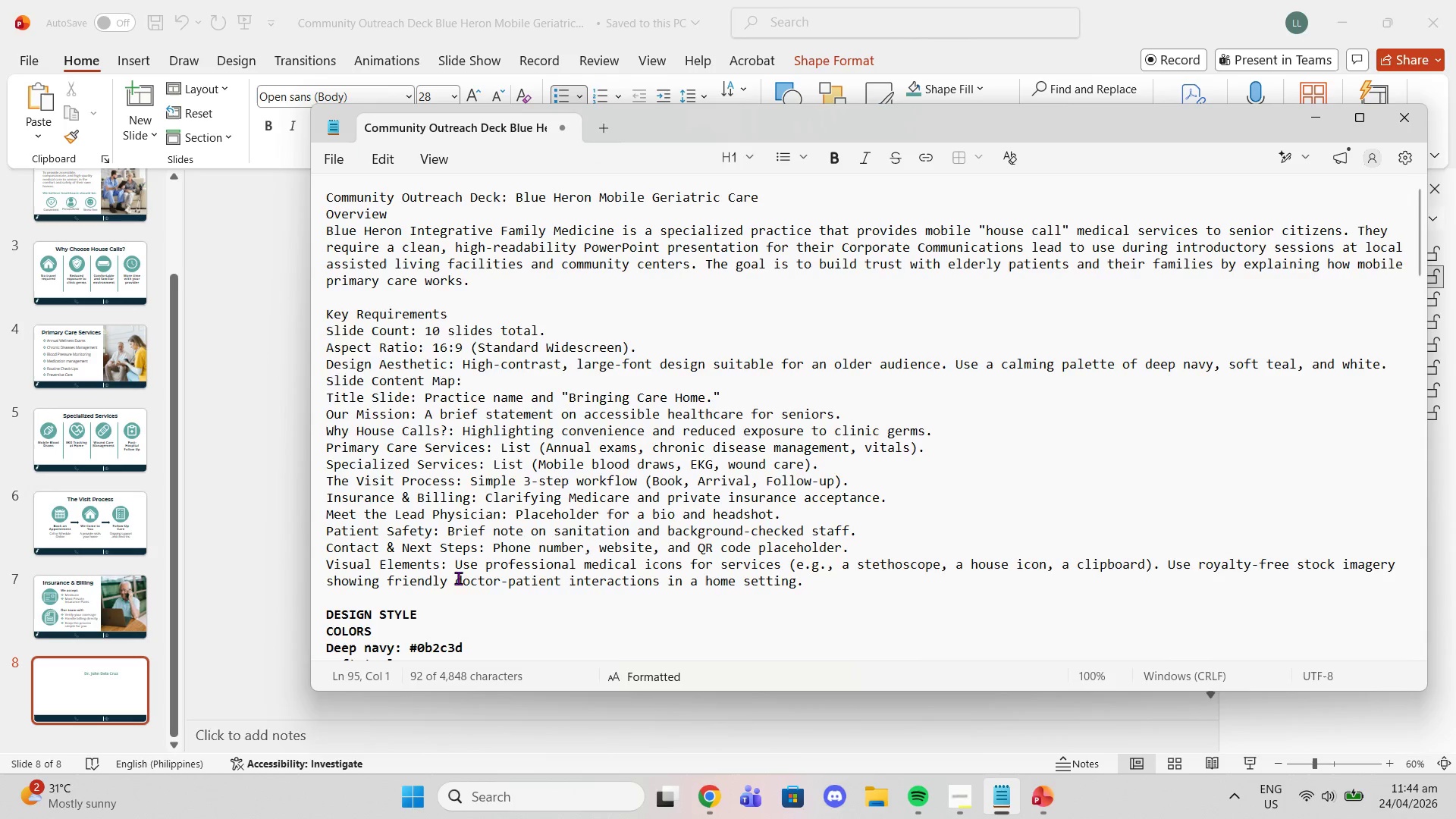 
scroll: coordinate [490, 643], scroll_direction: down, amount: 18.0
 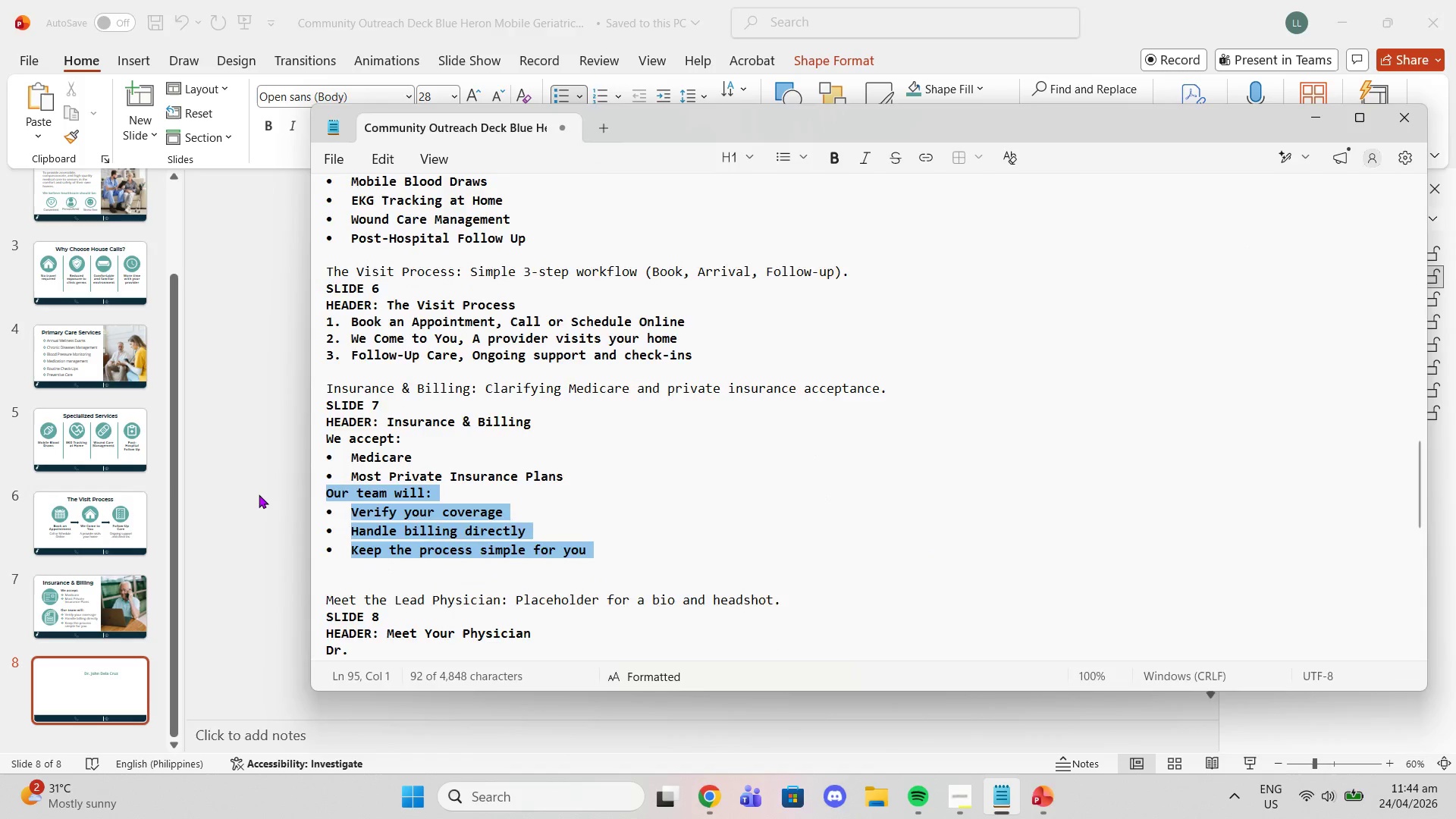 
left_click([258, 494])
 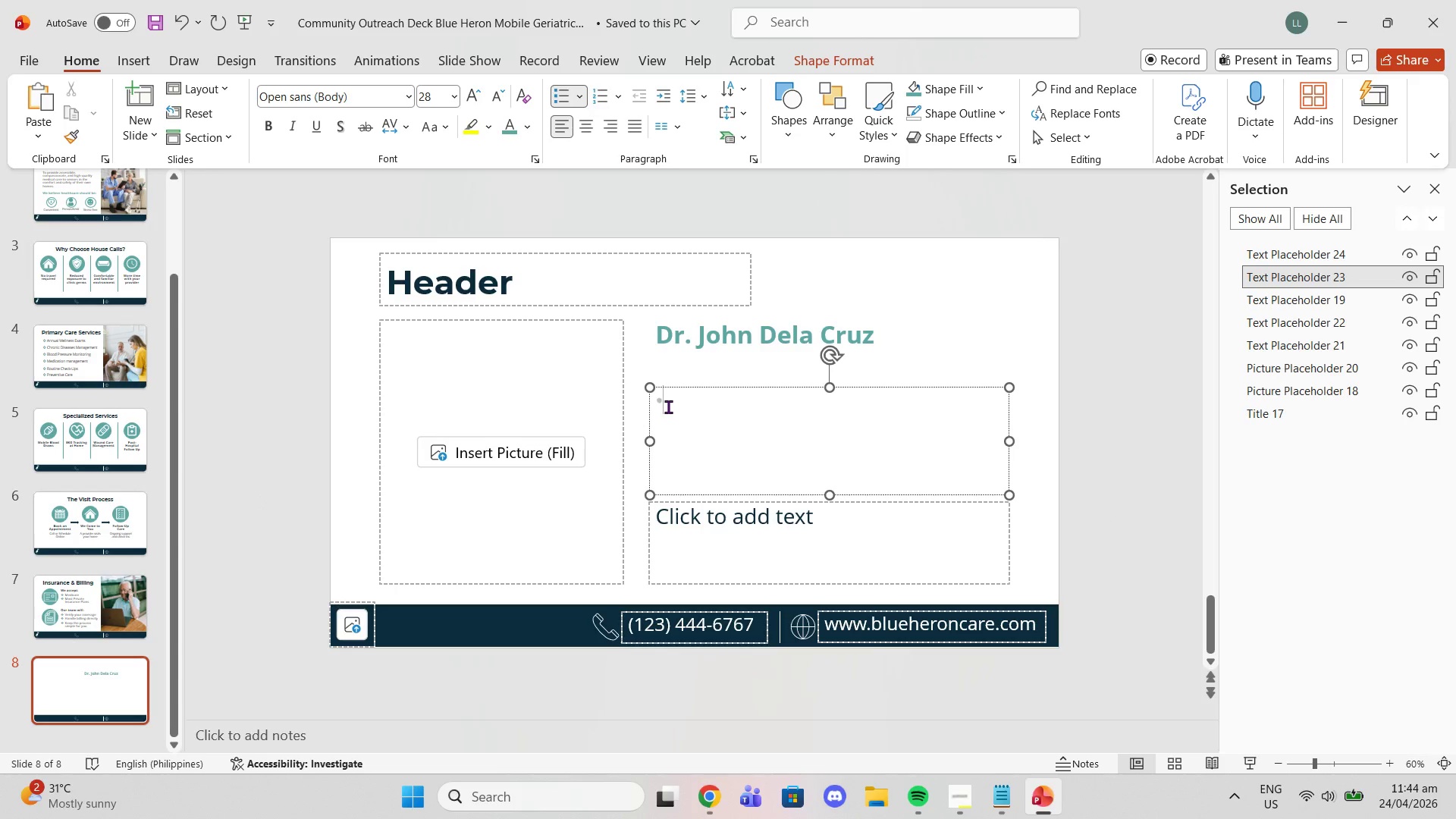 
left_click([668, 406])
 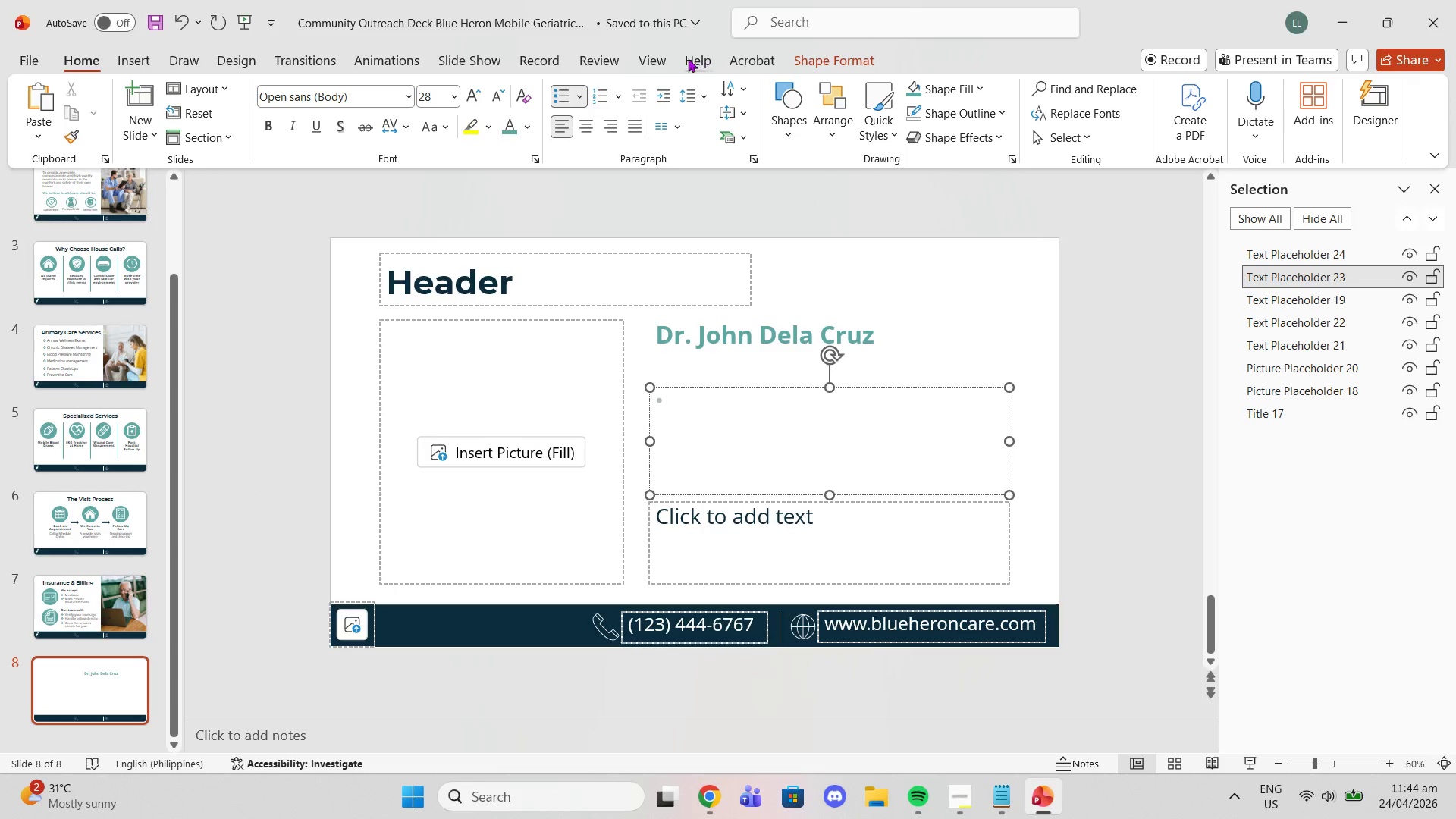 
left_click([658, 59])
 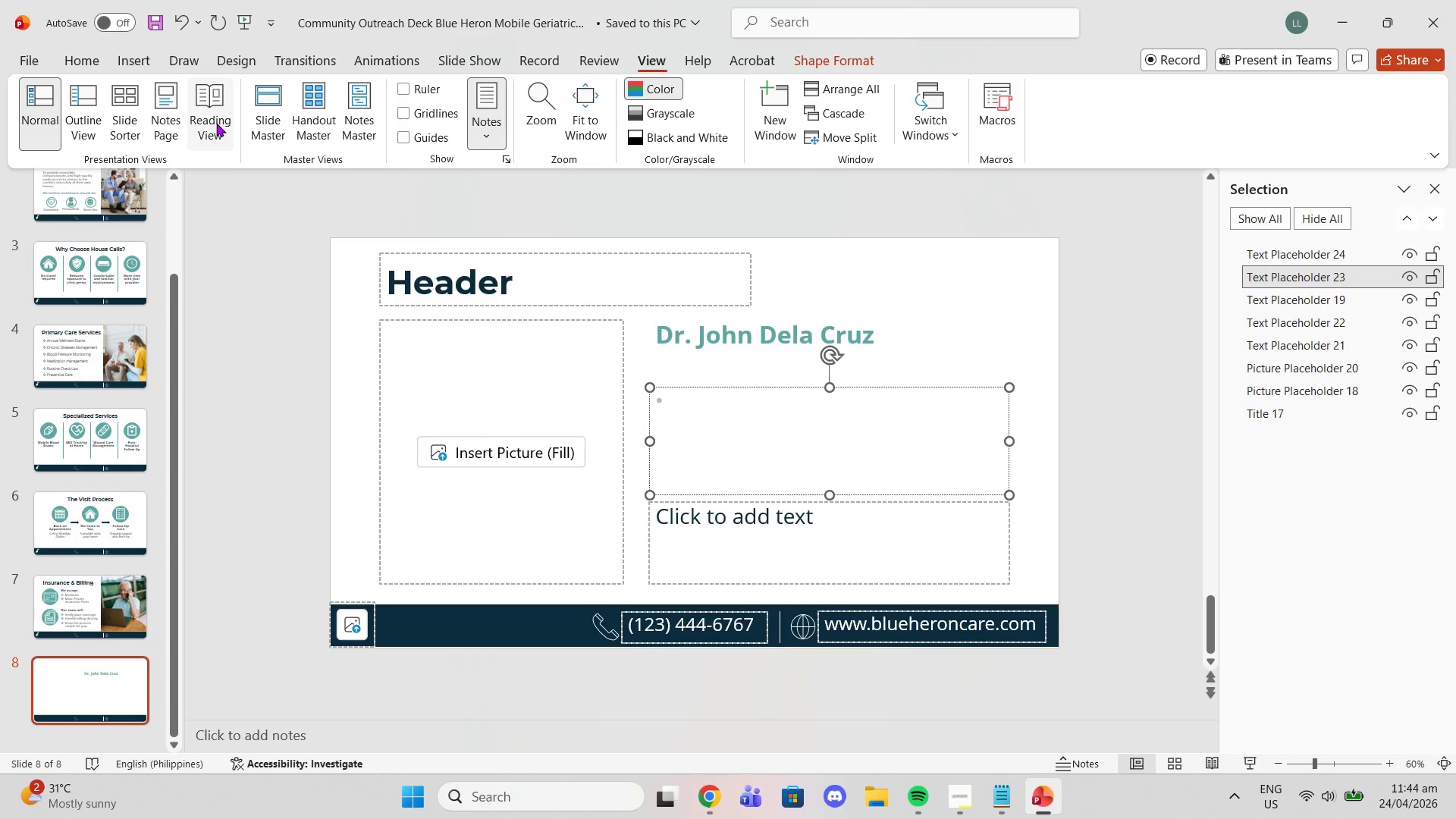 
left_click([257, 119])
 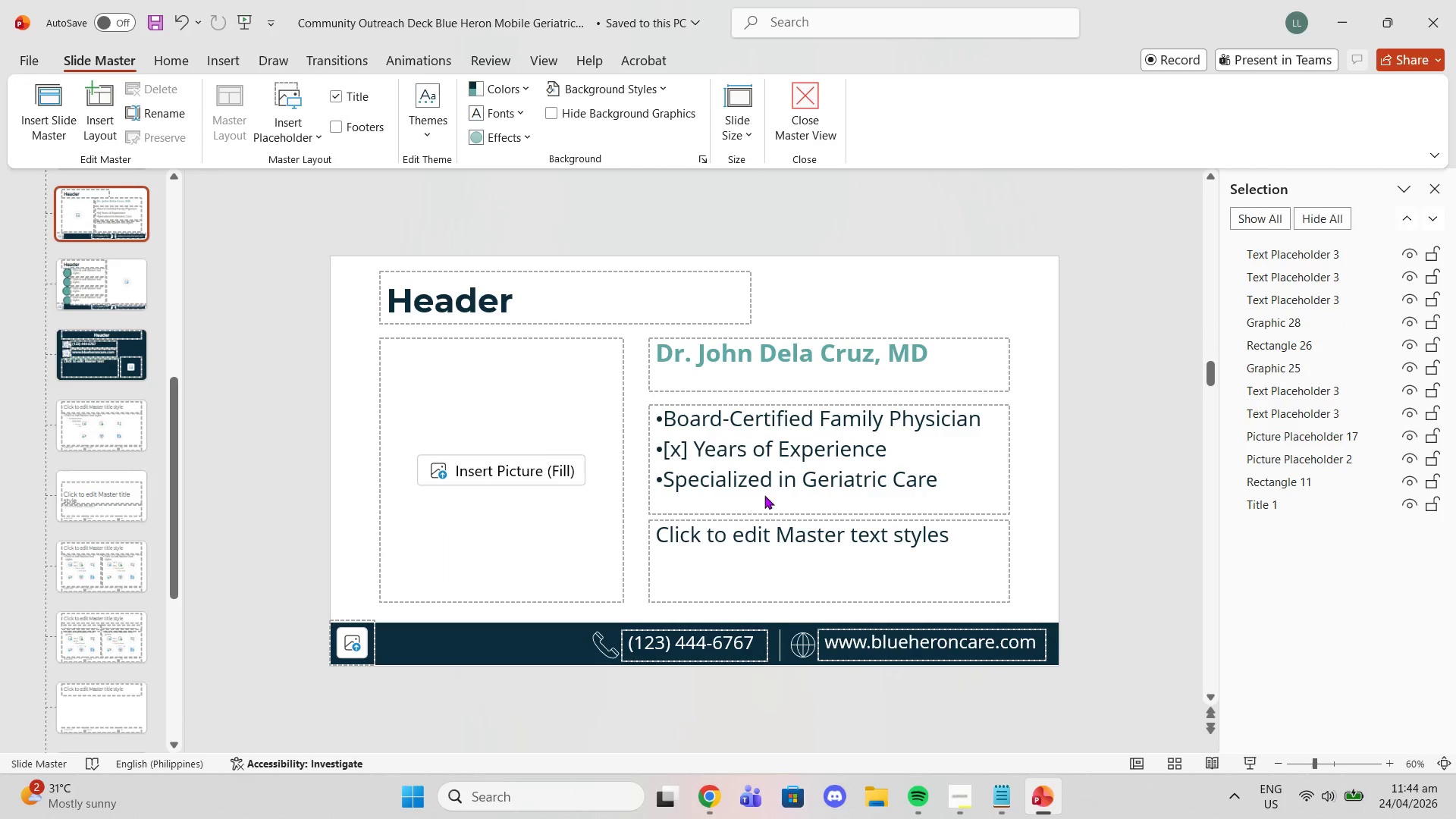 
double_click([766, 493])
 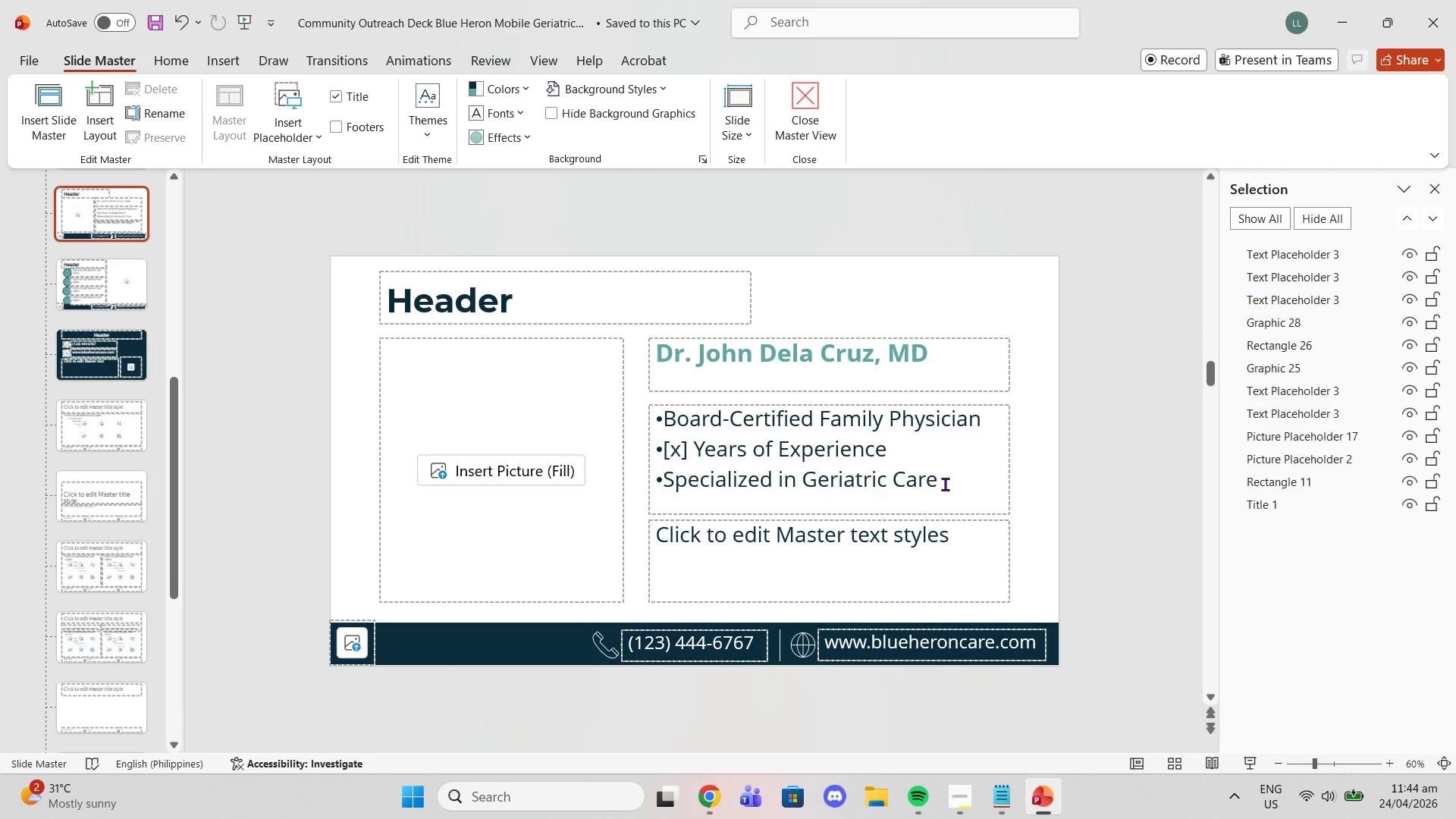 
left_click_drag(start_coordinate=[939, 484], to_coordinate=[667, 417])
 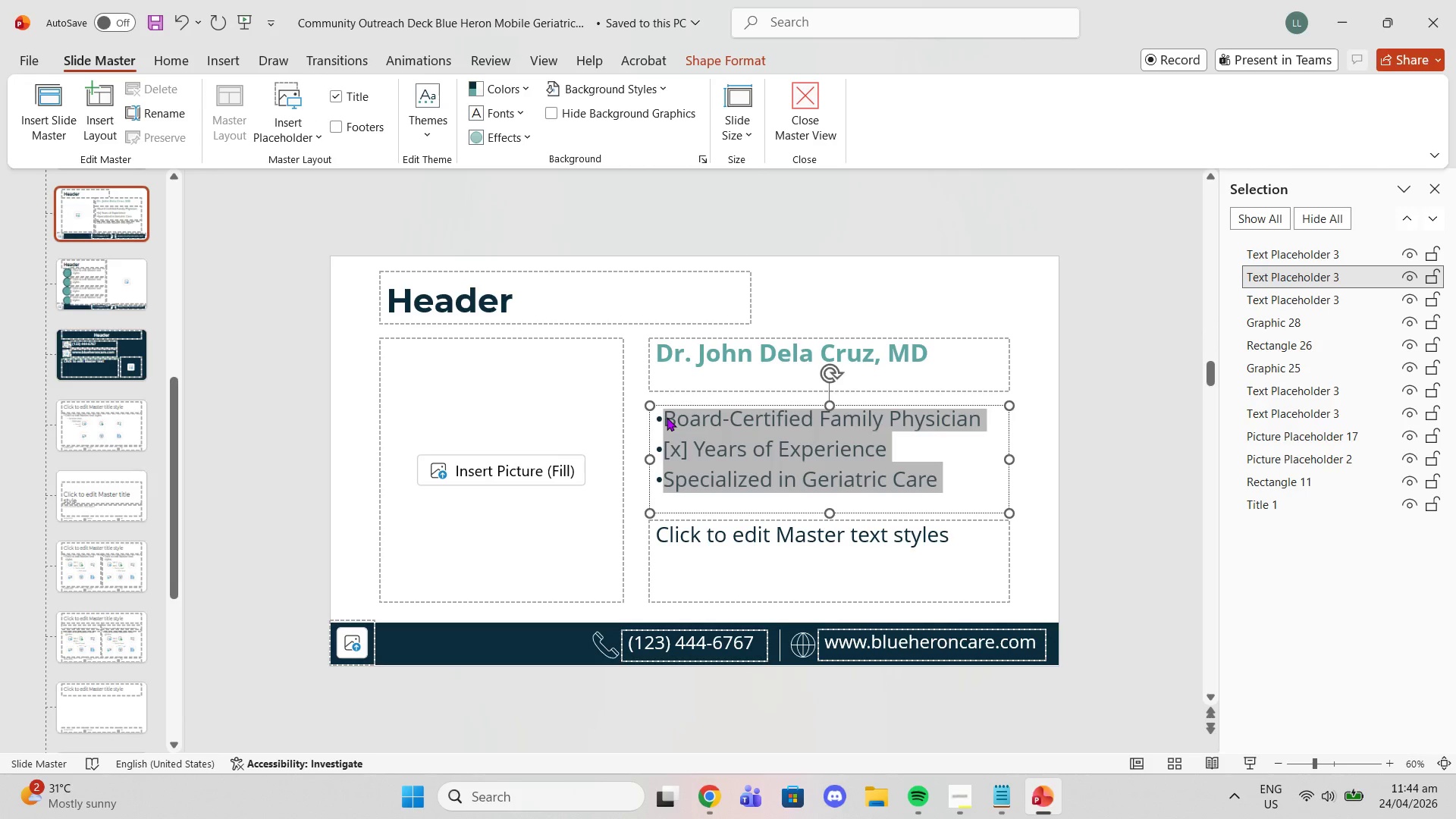 
key(Control+C)
 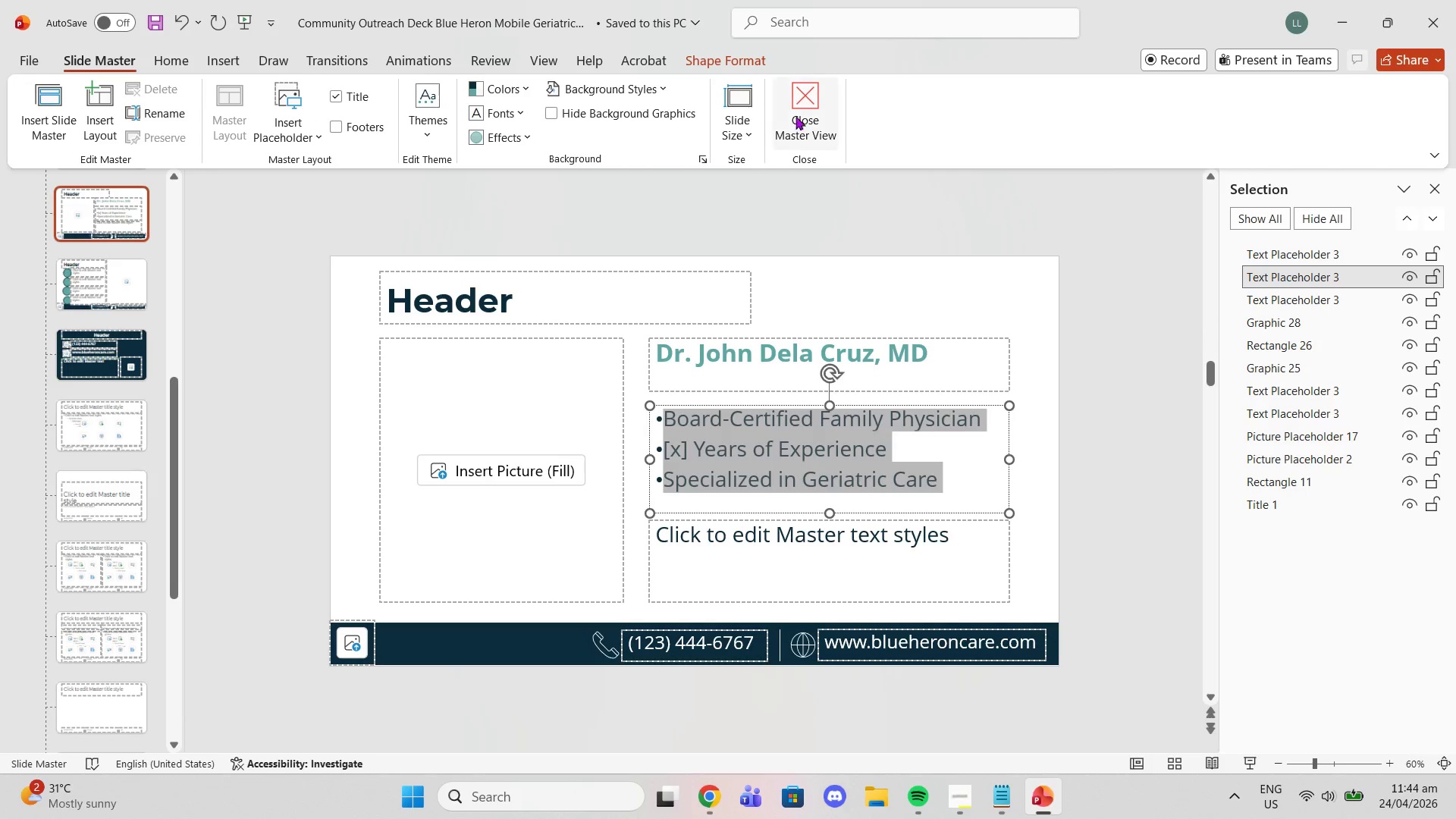 
left_click([818, 112])
 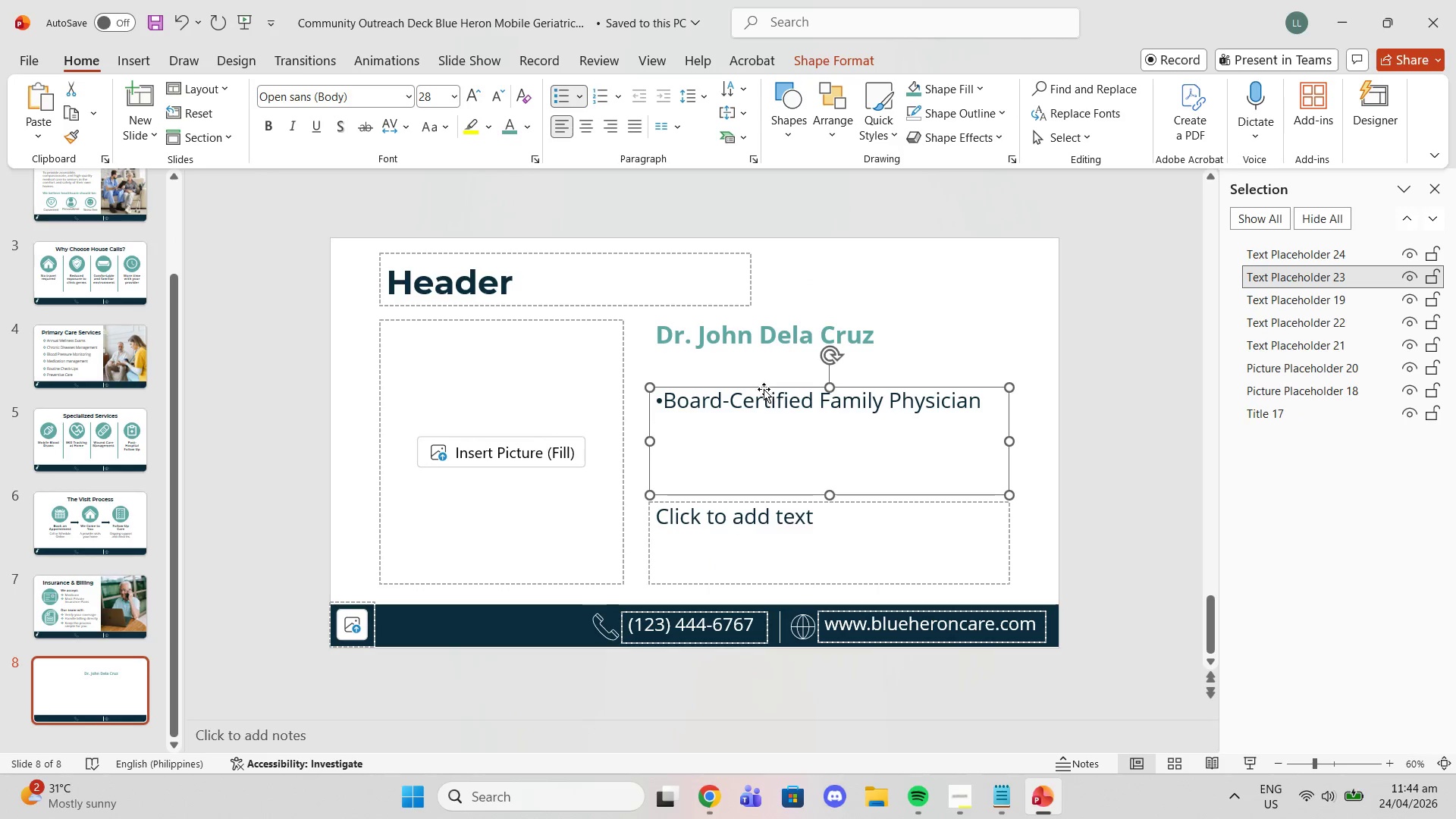 
double_click([773, 400])
 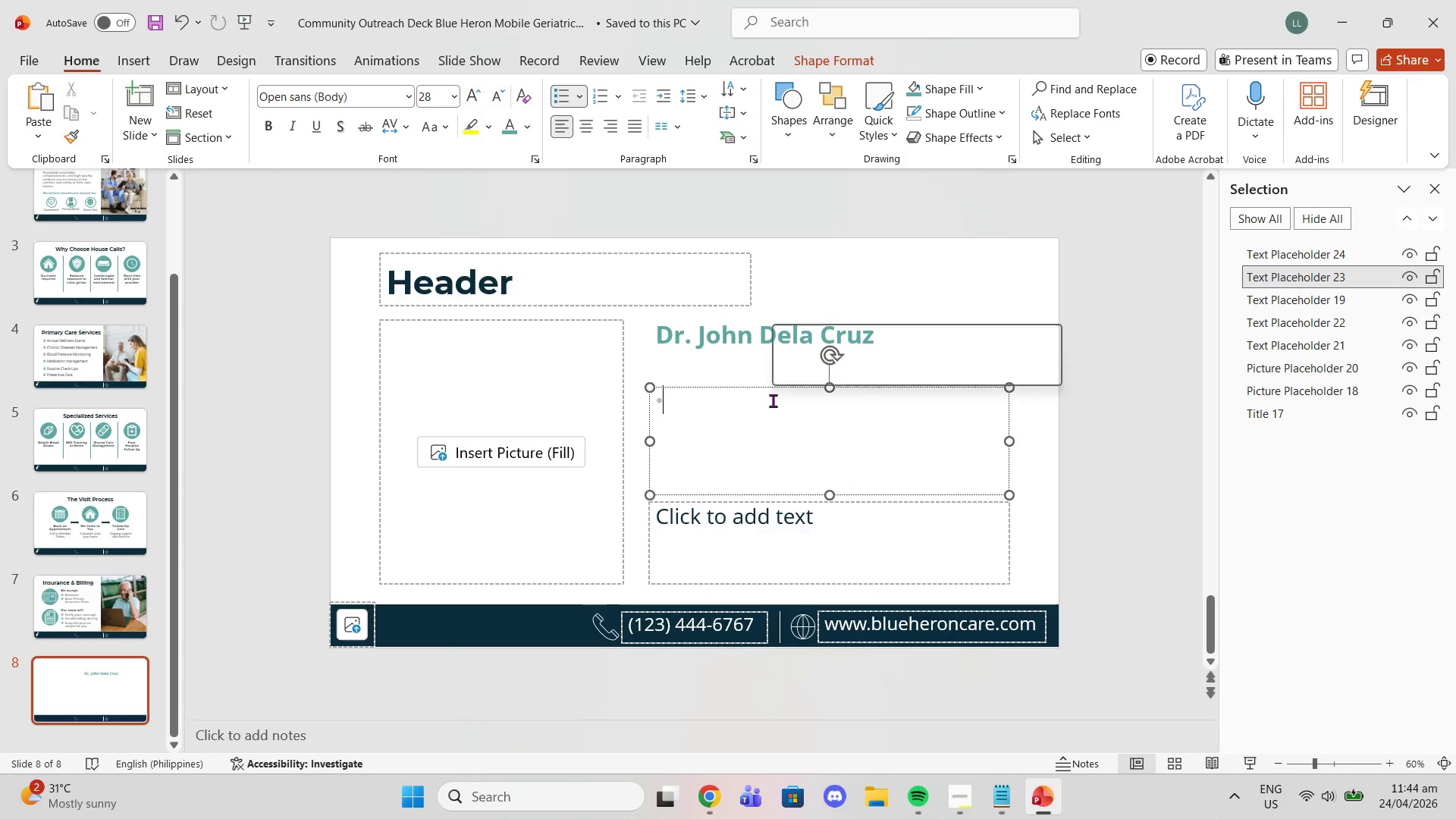 
triple_click([773, 400])
 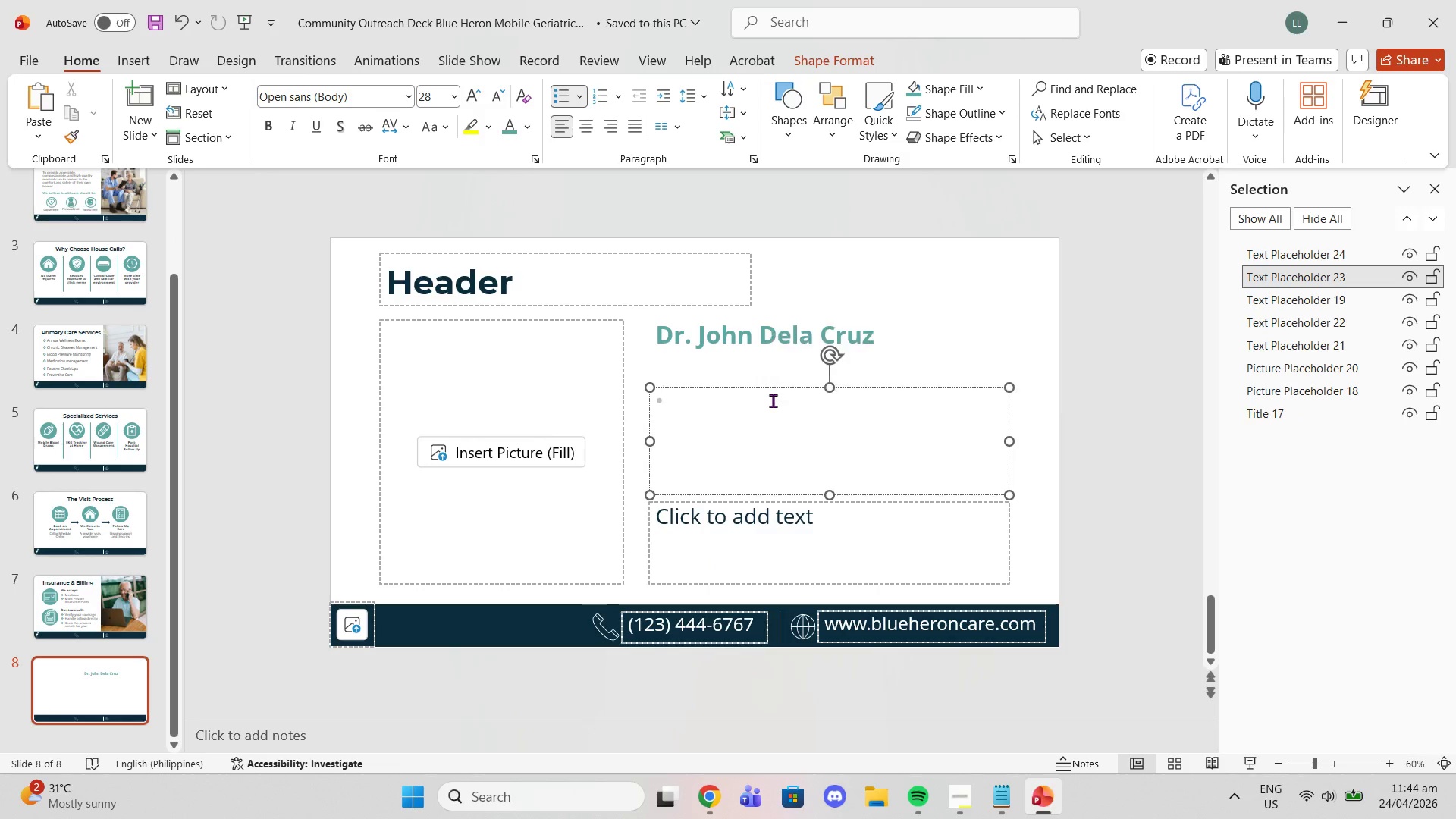 
key(Control+V)
 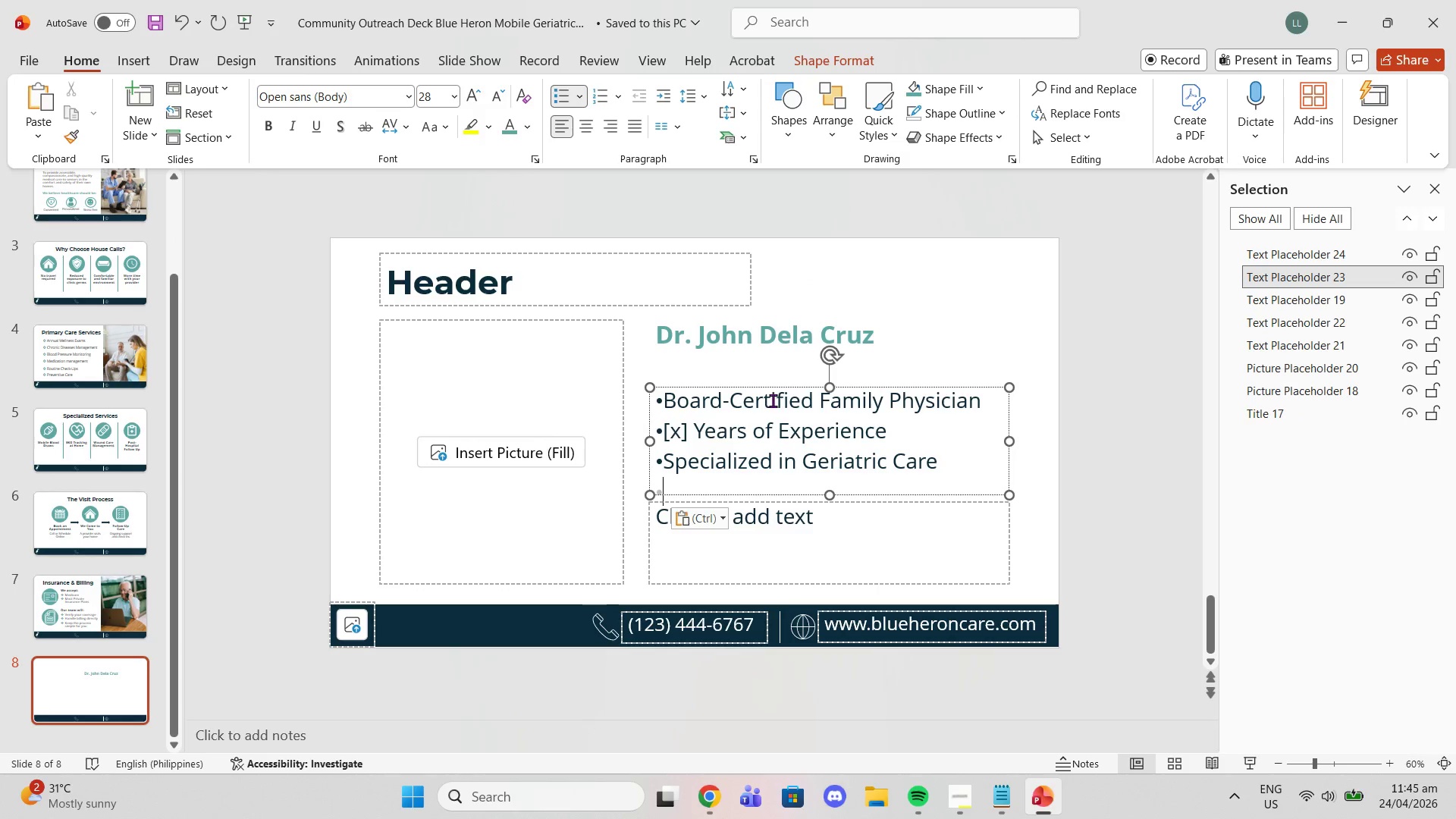 
key(Control+ControlLeft)
 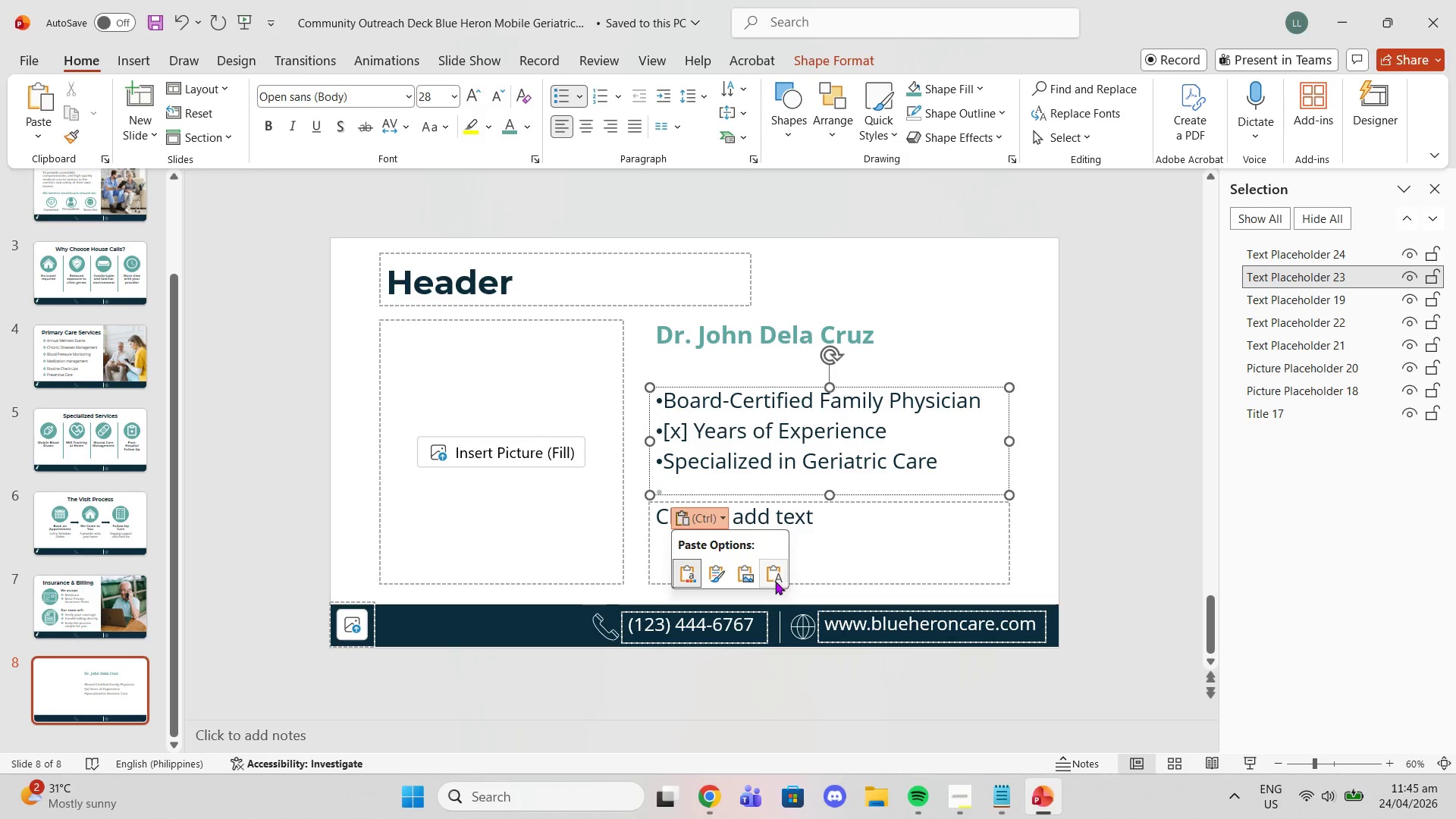 
left_click([775, 575])
 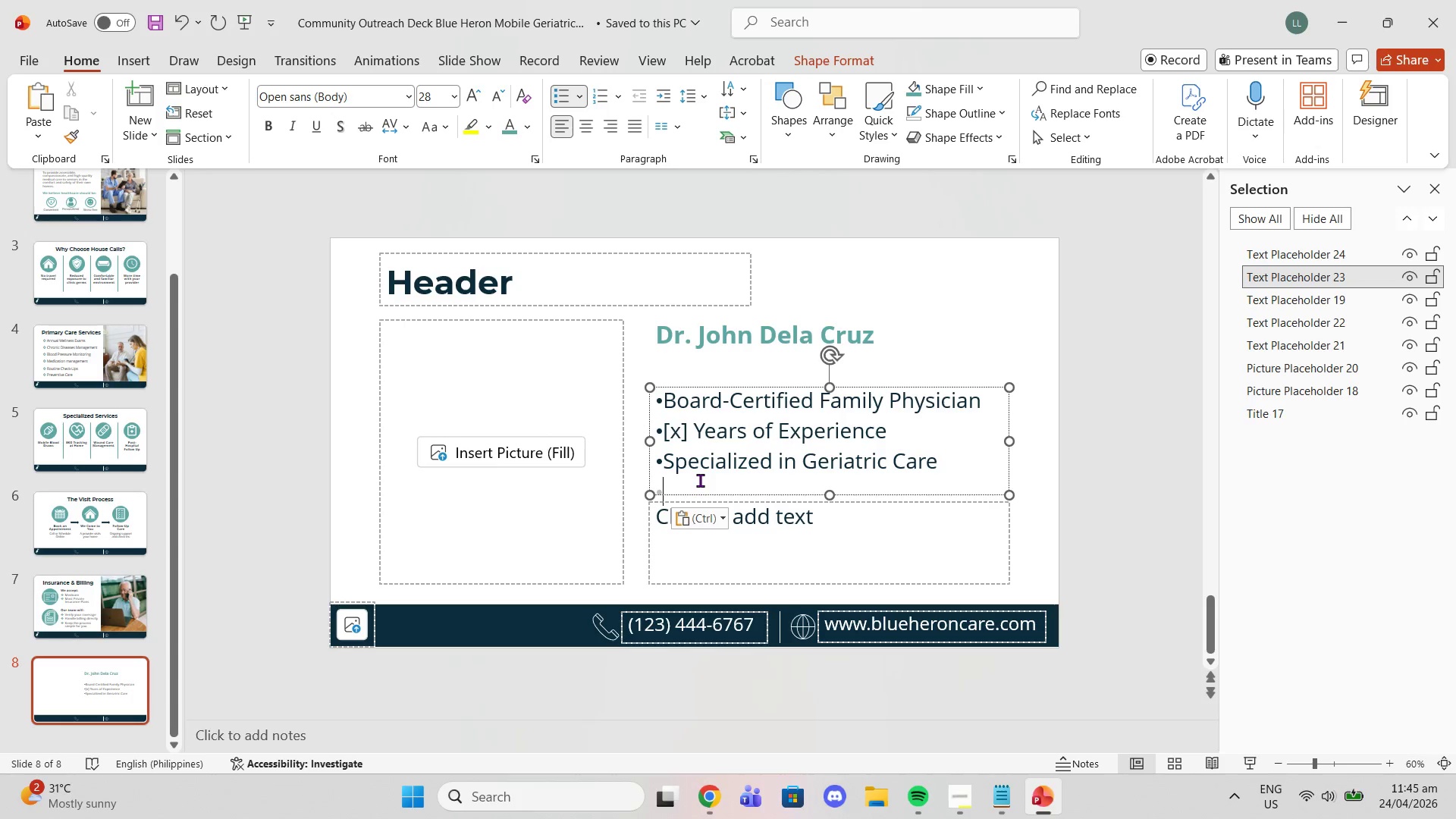 
key(Backspace)
 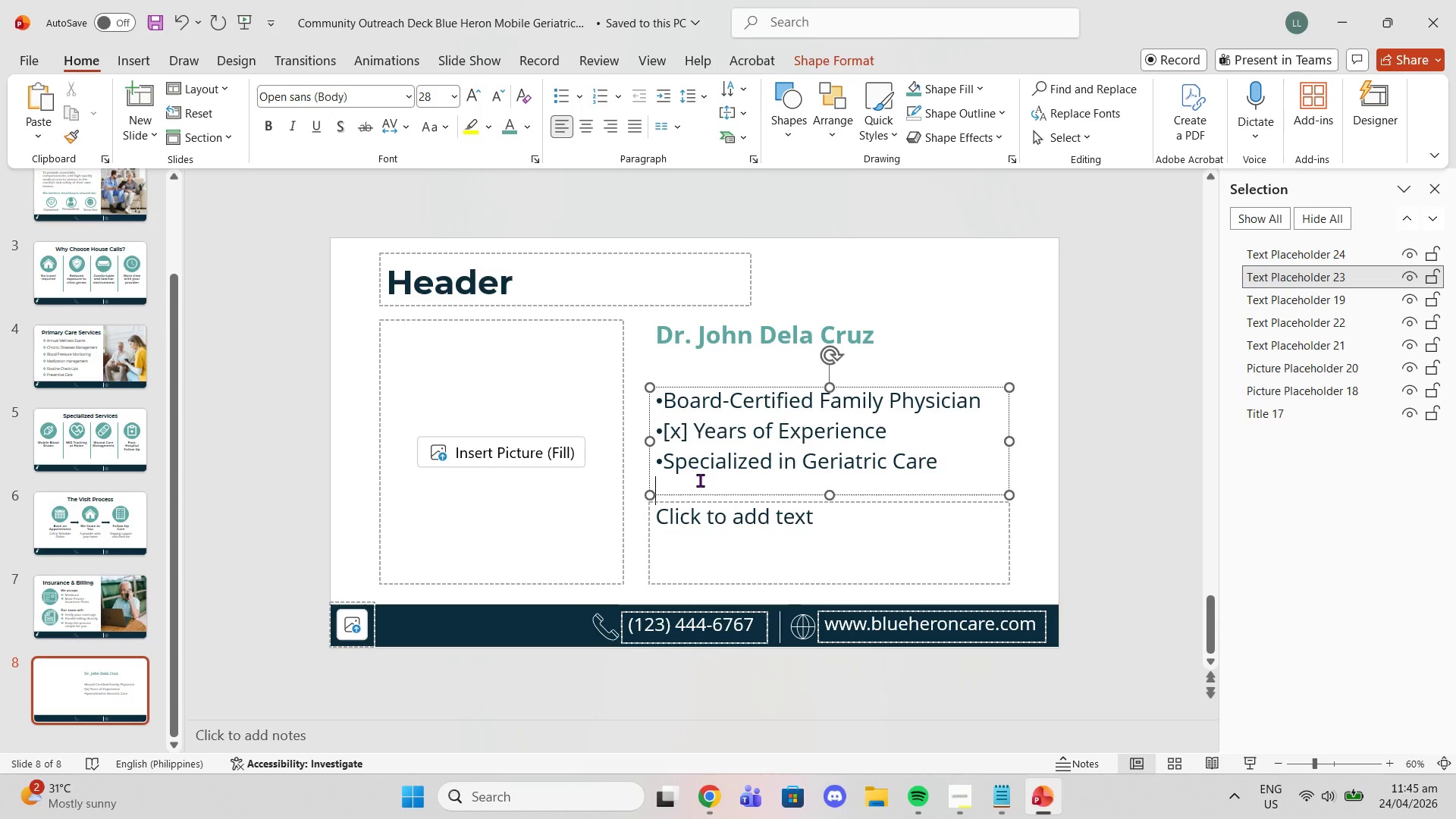 
key(Backspace)
 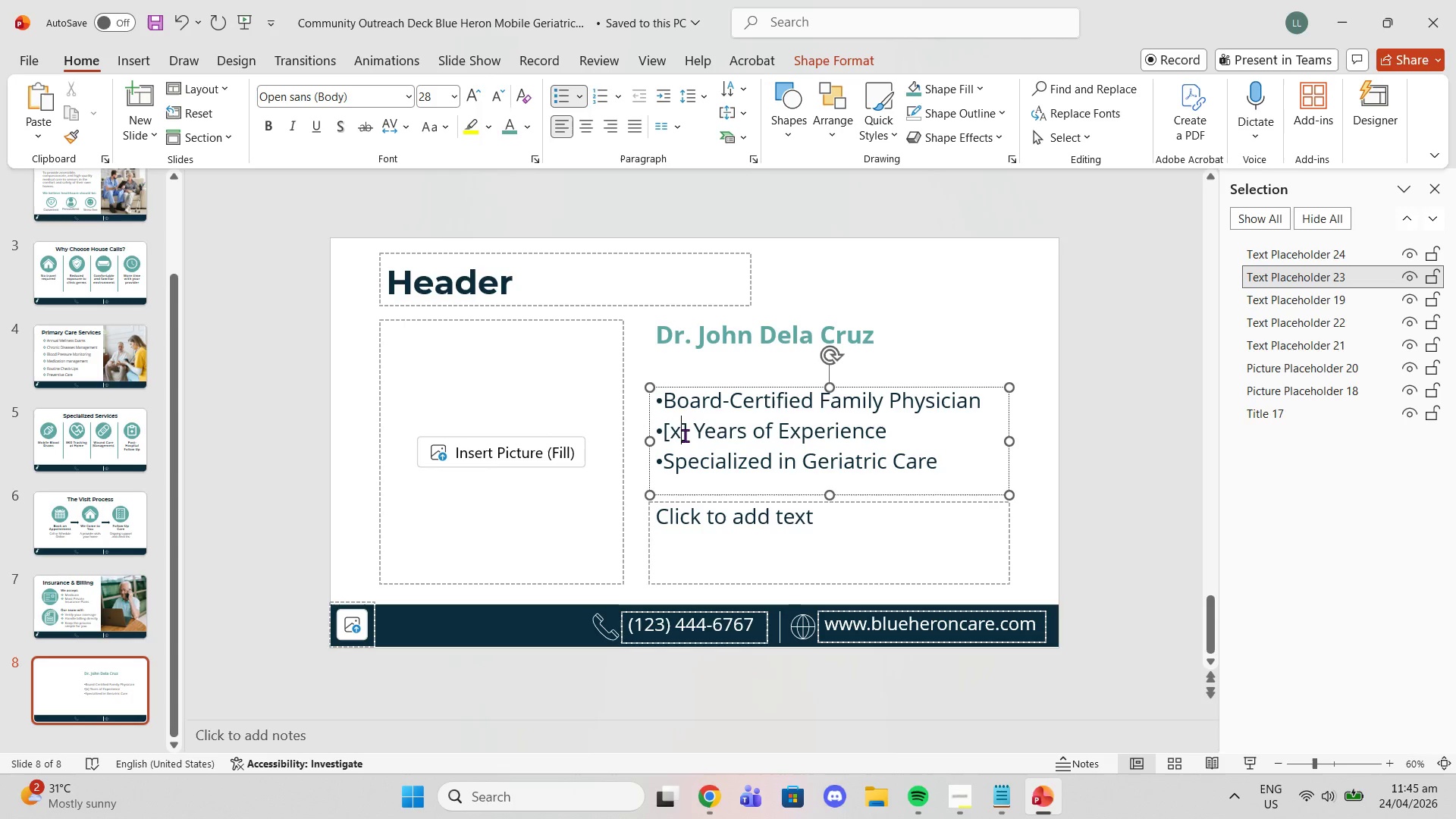 
double_click([685, 435])
 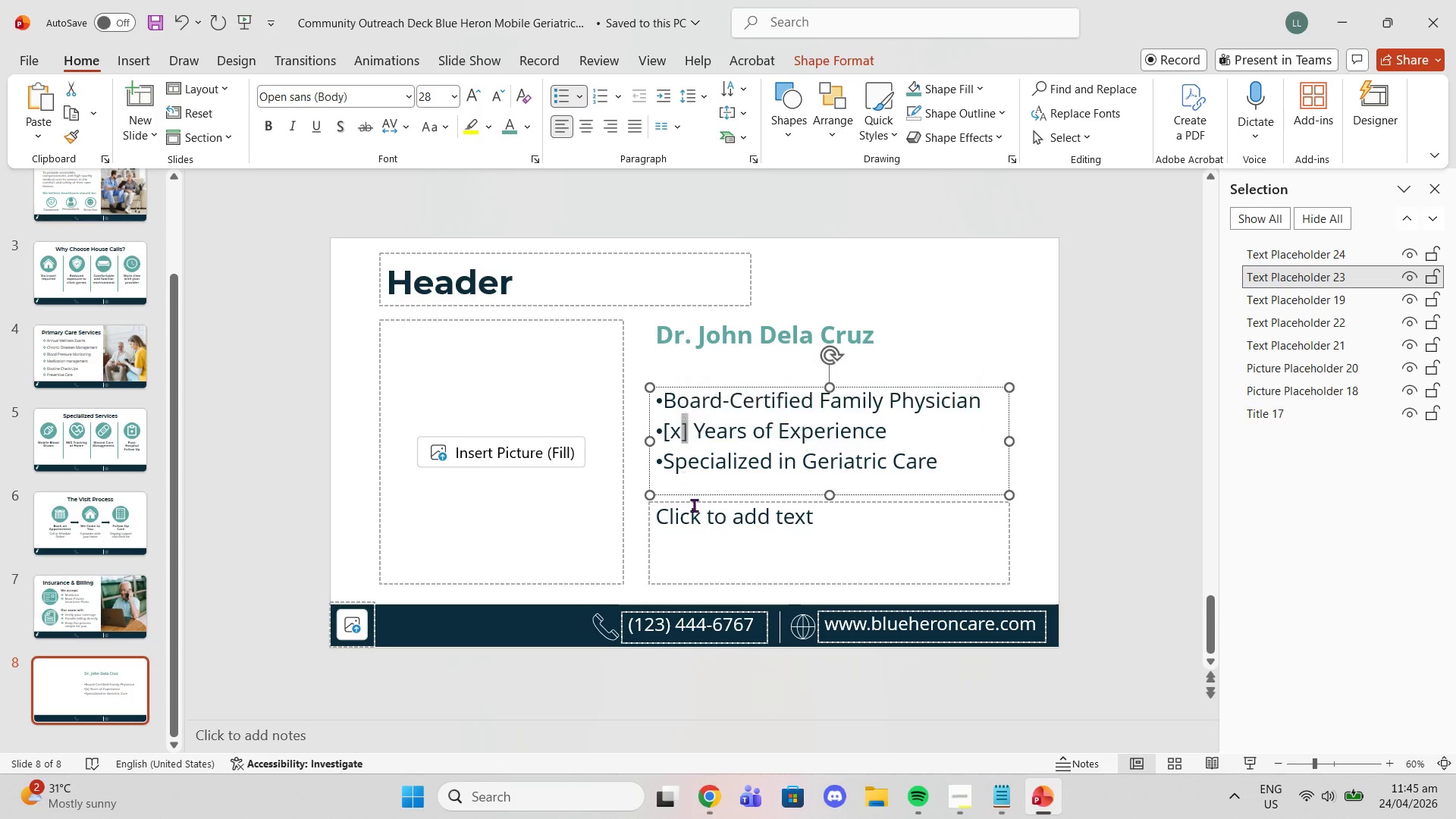 
key(Backspace)
key(Backspace)
key(Backspace)
type(10)
 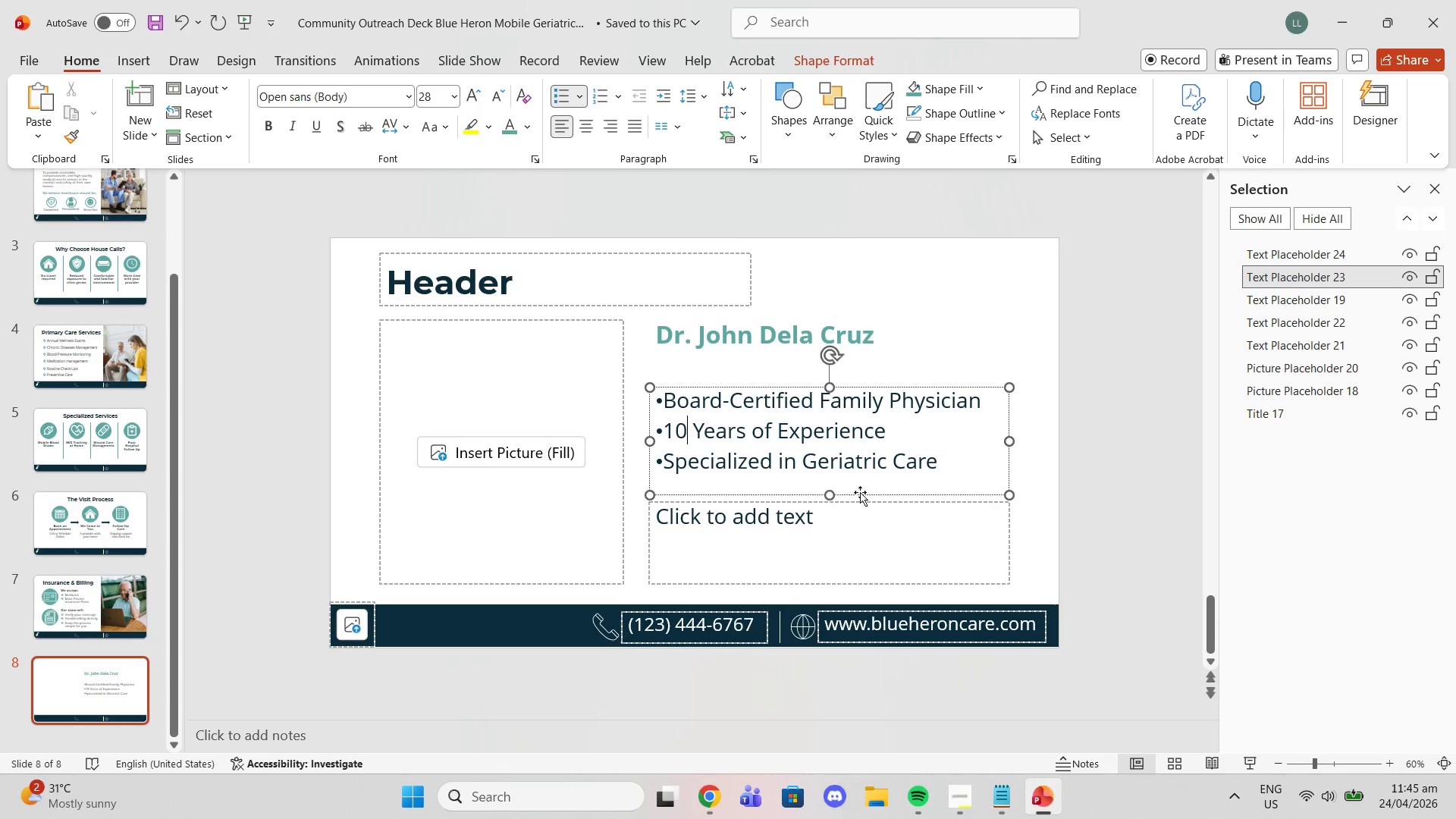 
left_click_drag(start_coordinate=[938, 470], to_coordinate=[670, 405])
 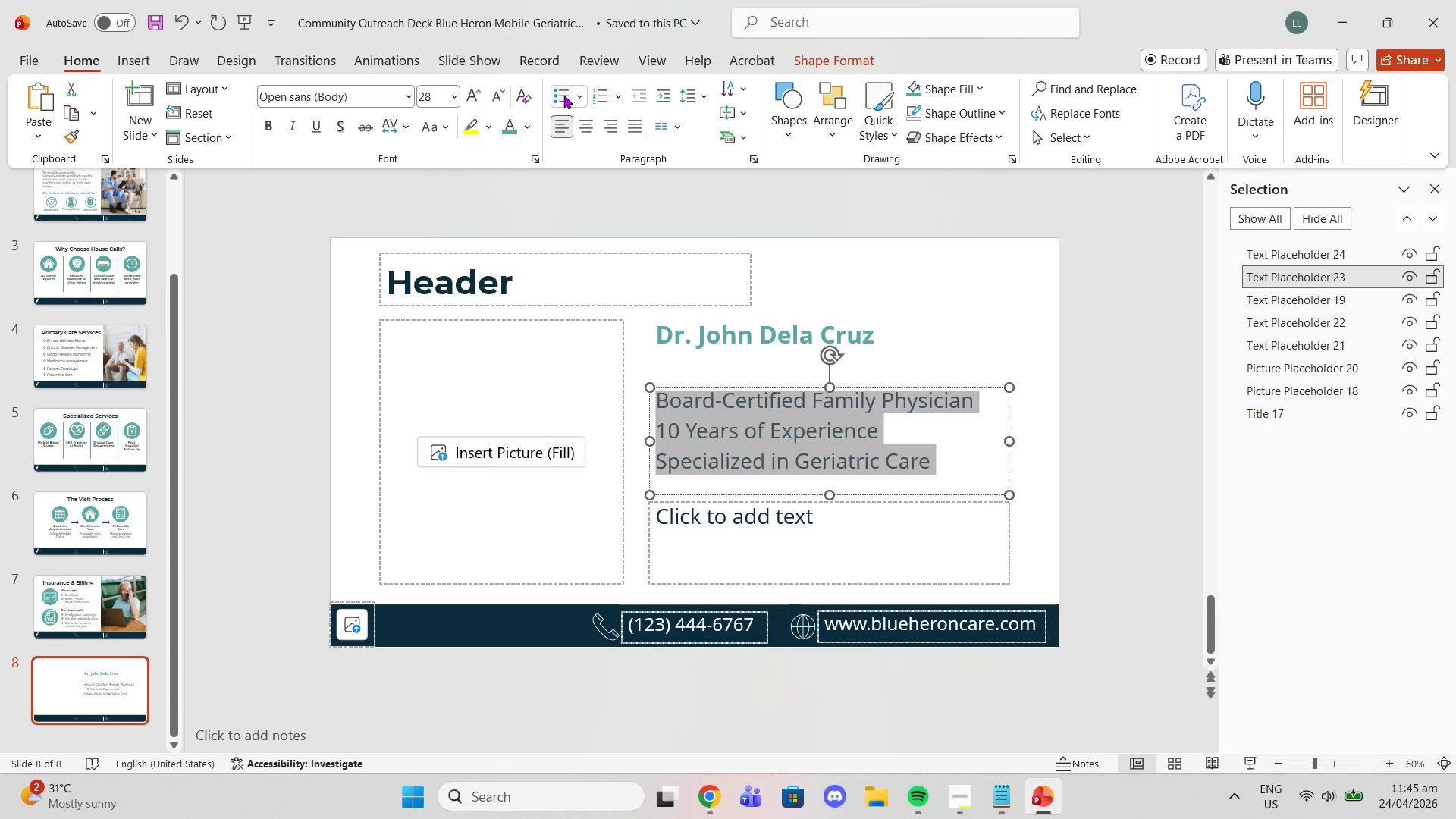 
double_click([563, 95])
 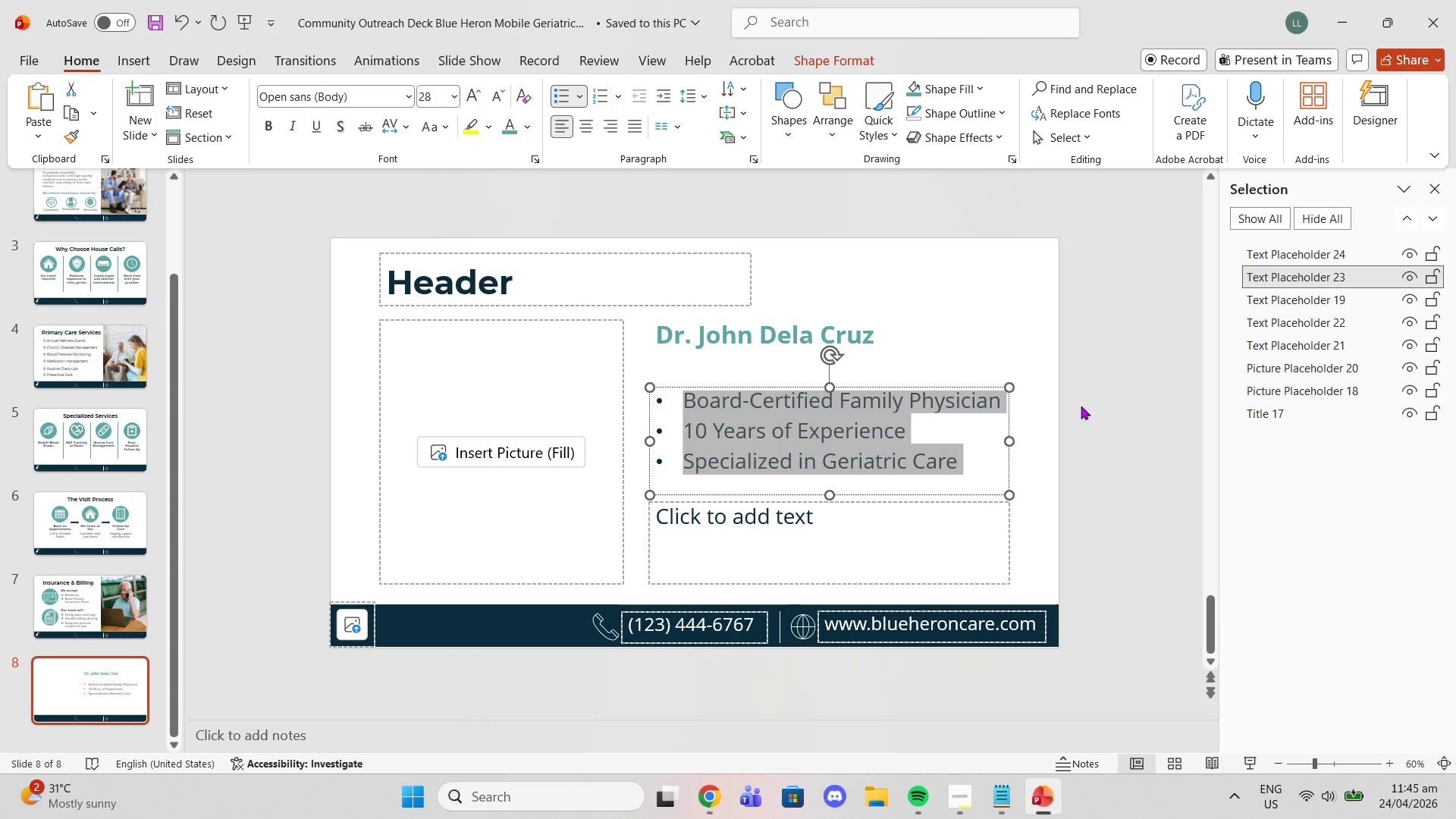 
left_click([1124, 441])
 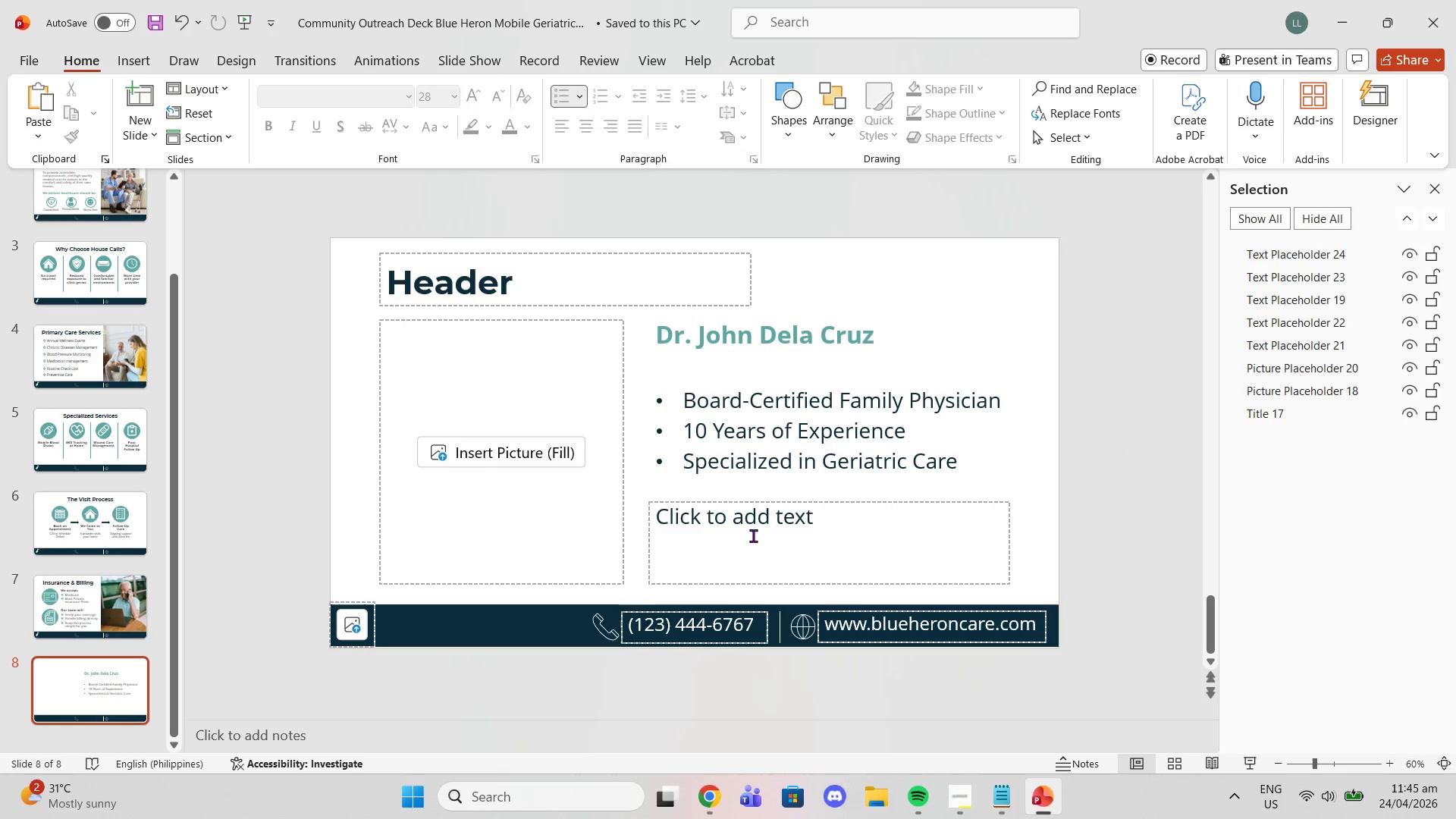 
left_click([753, 535])
 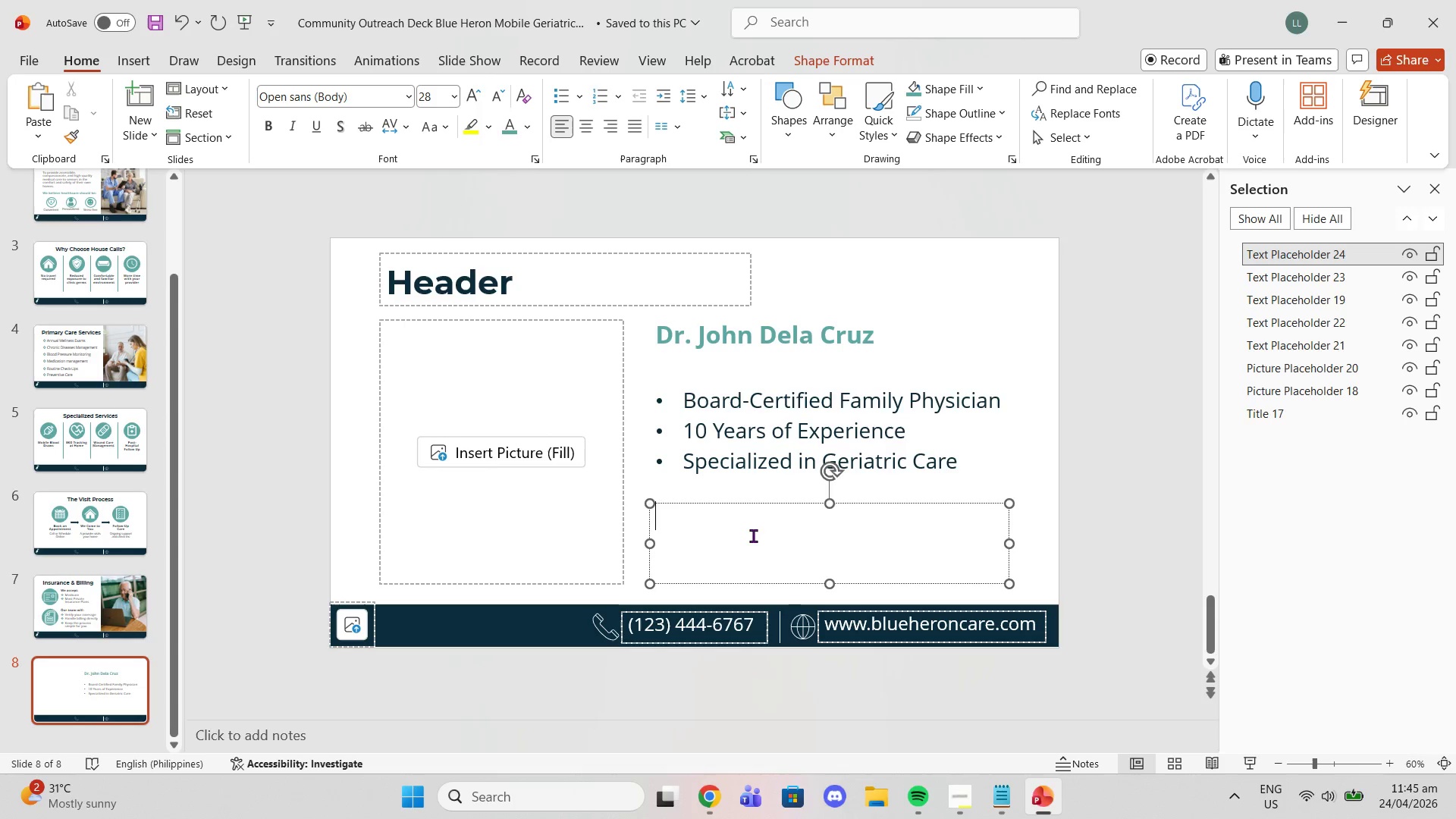 
wait(8.12)
 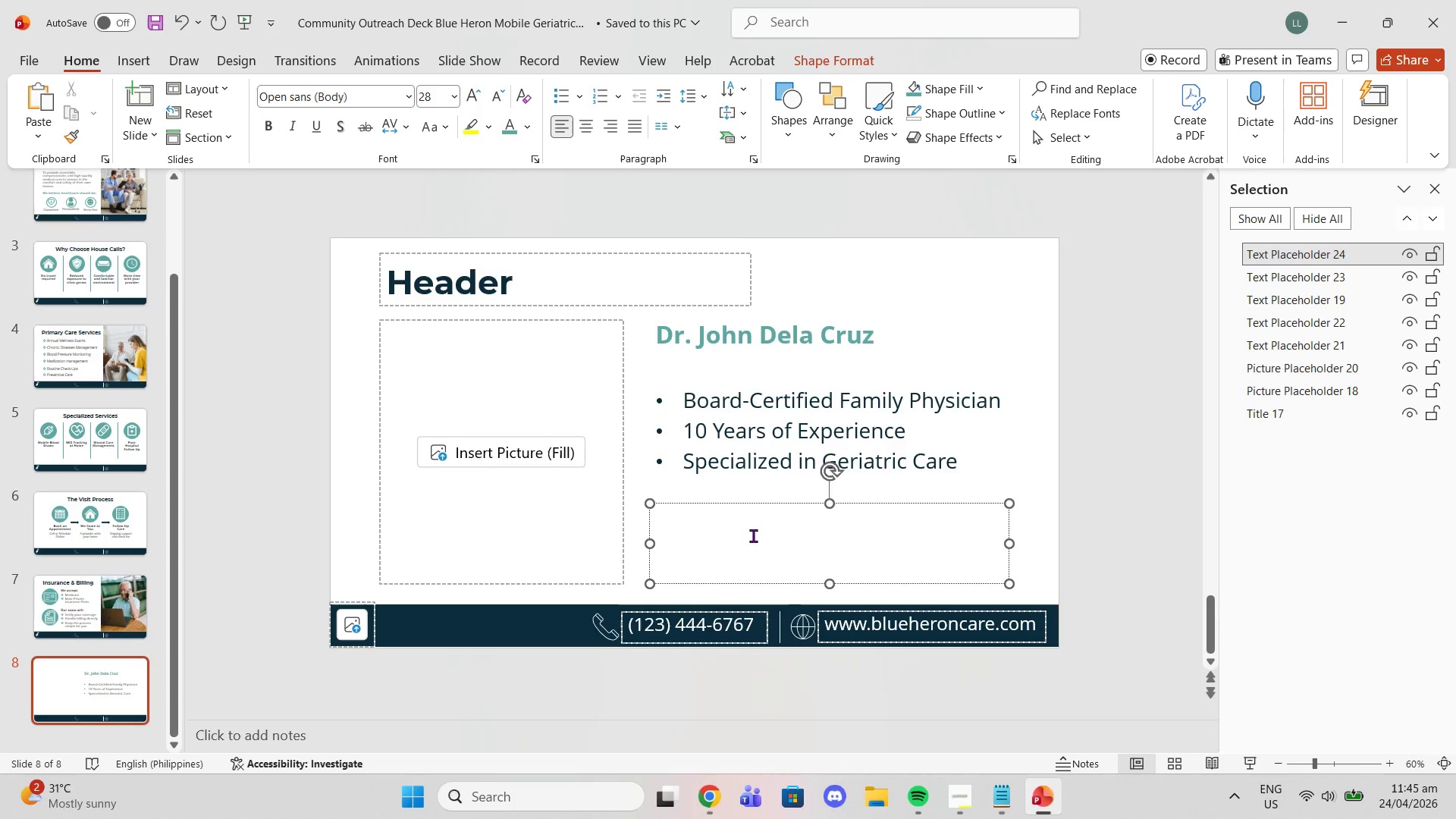 
type(Providing compassionate )
 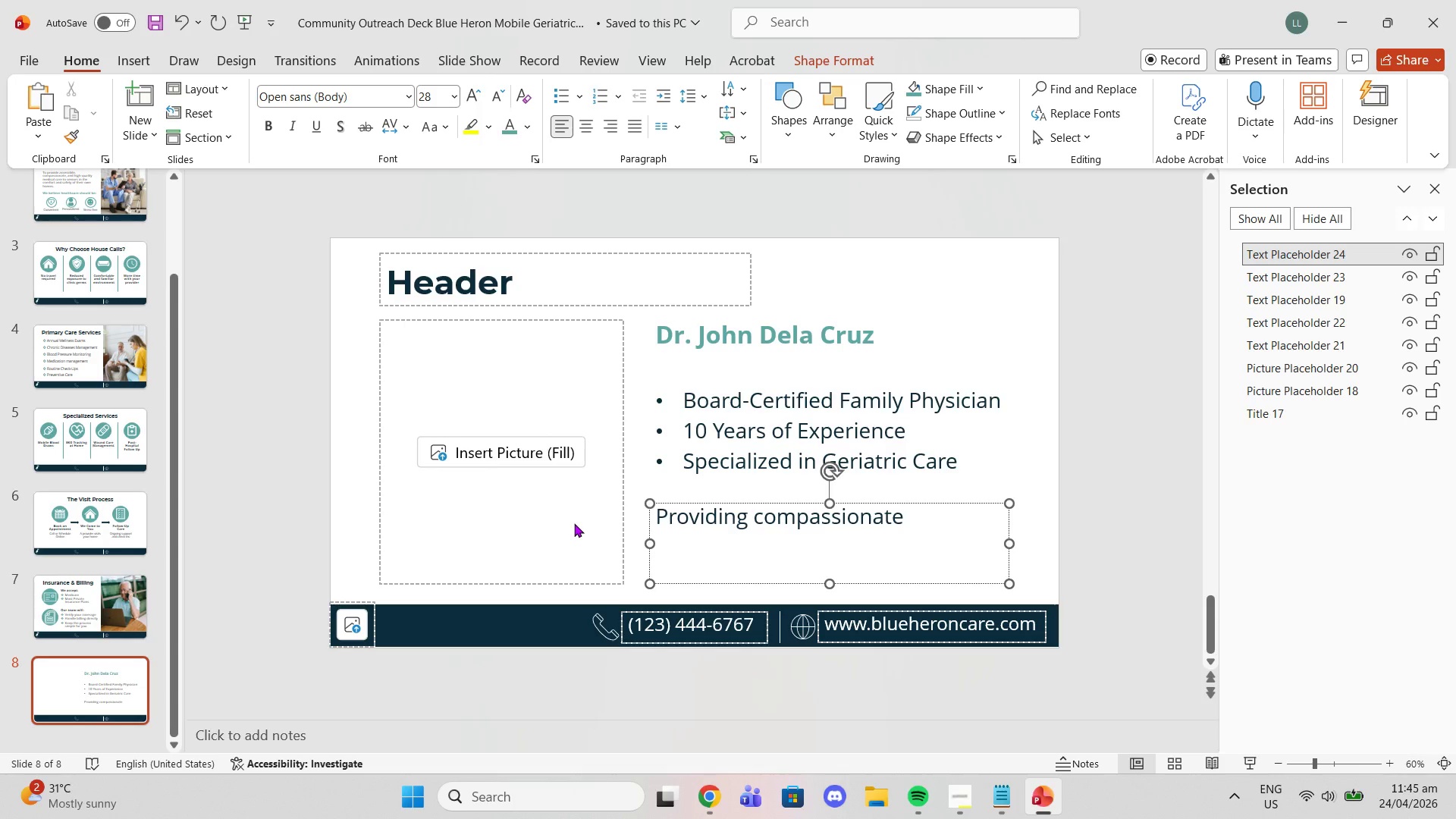 
wait(5.72)
 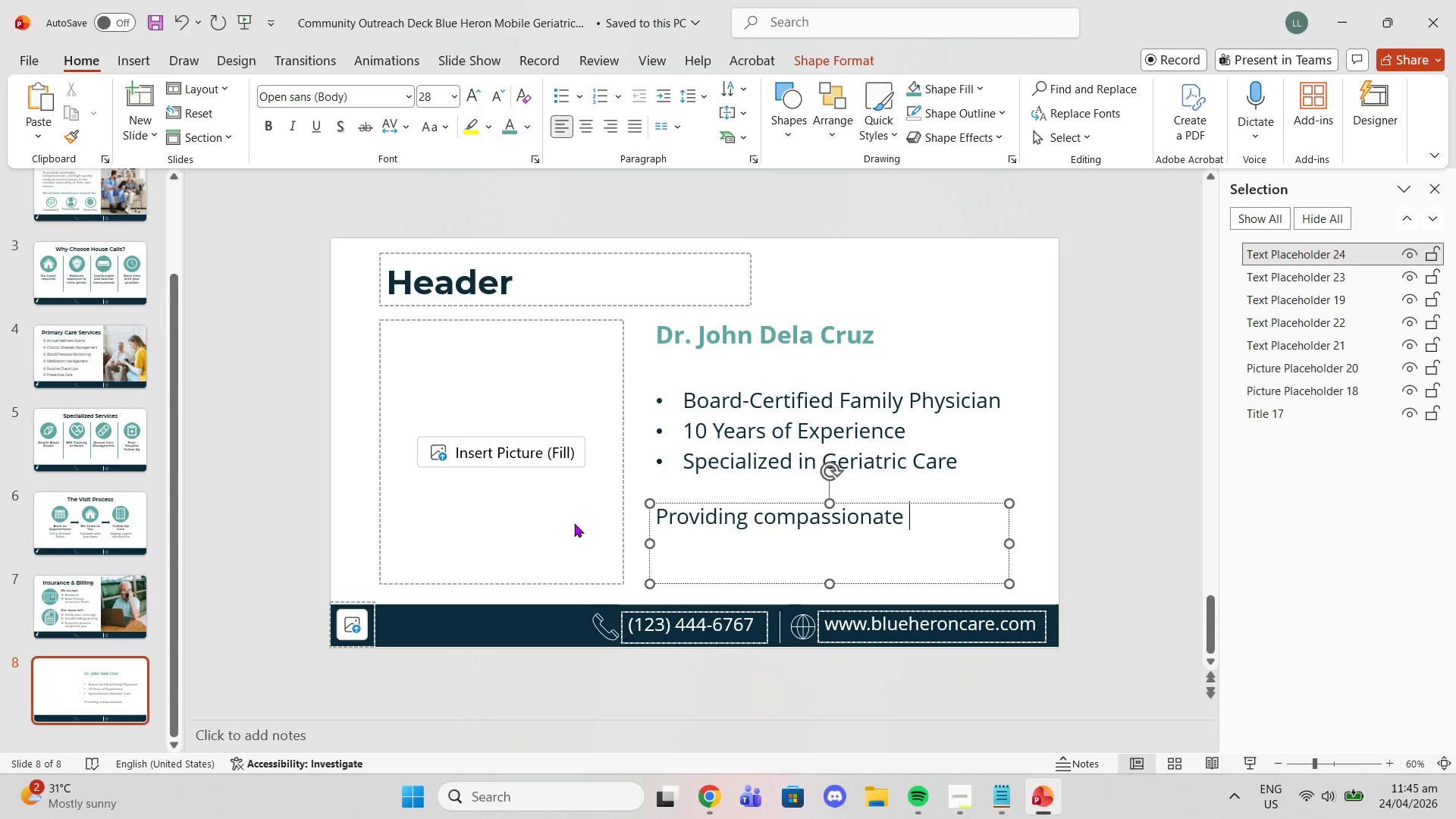 
type(care where patient meets)
key(Backspace)
key(Backspace)
key(Backspace)
key(Backspace)
key(Backspace)
type(feel mosat)
key(Backspace)
key(Backspace)
type(t comfortable")
 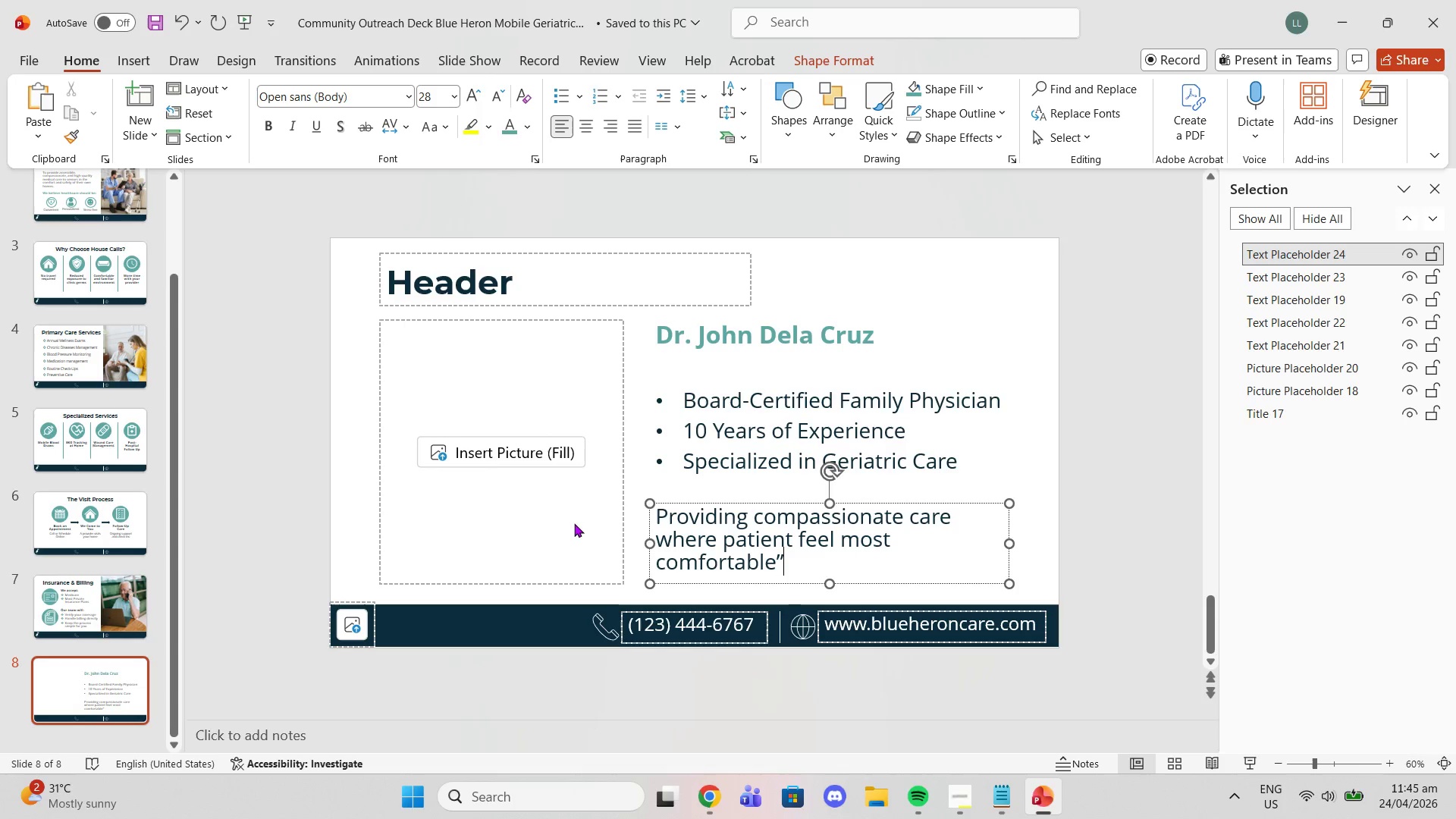 
left_click([657, 524])
 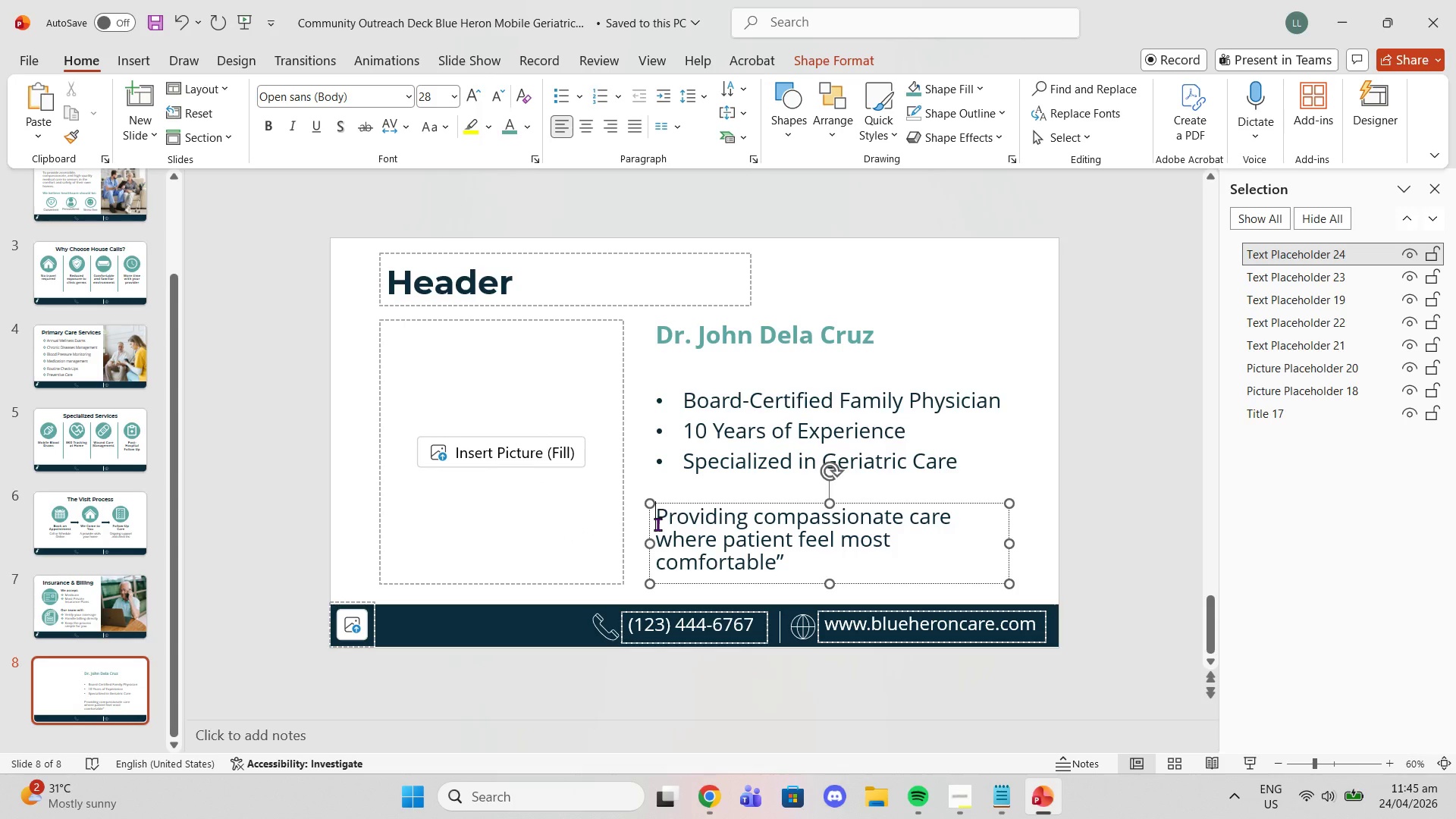 
key(Shift+Quote)
 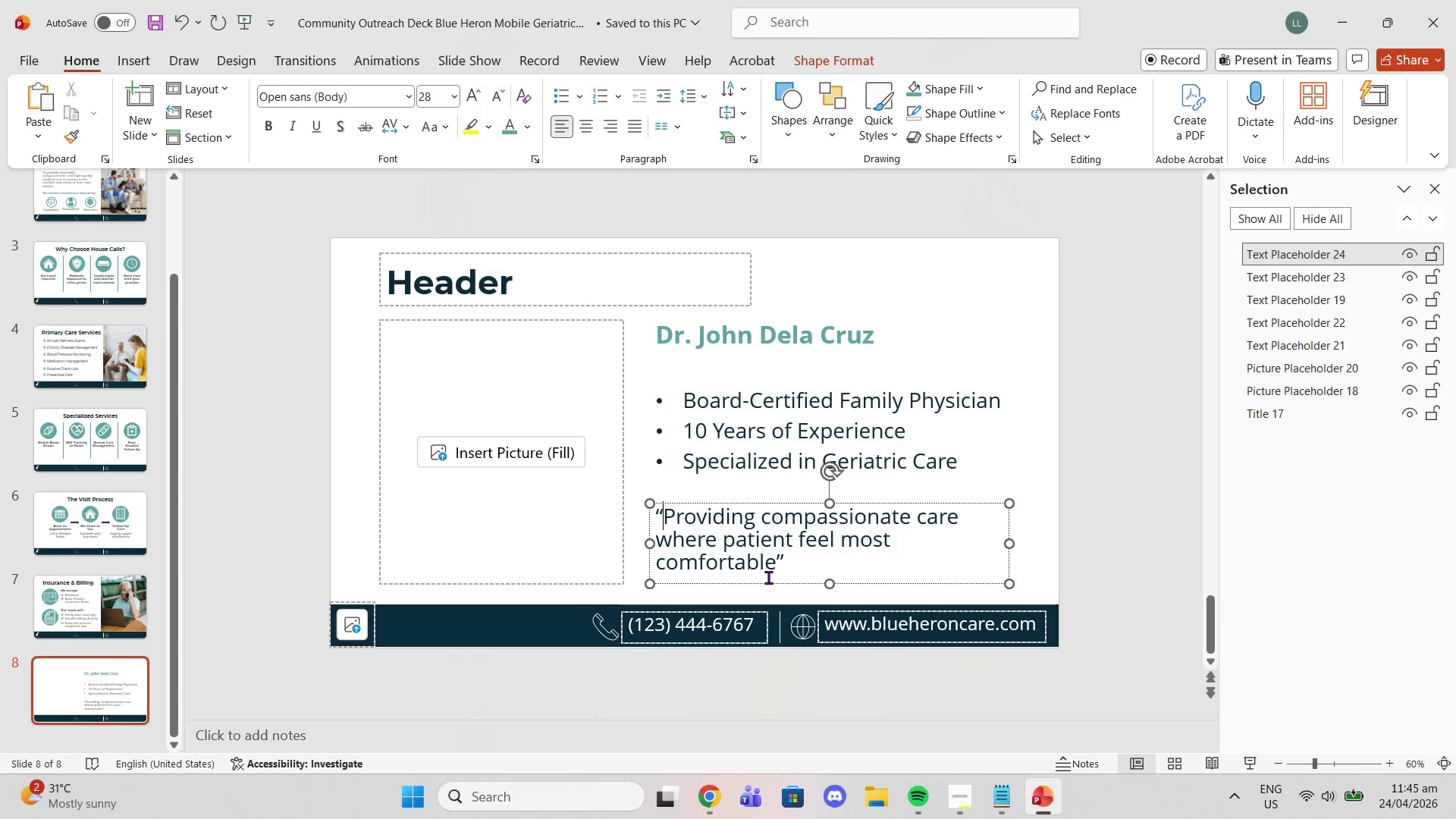 
left_click_drag(start_coordinate=[788, 568], to_coordinate=[650, 507])
 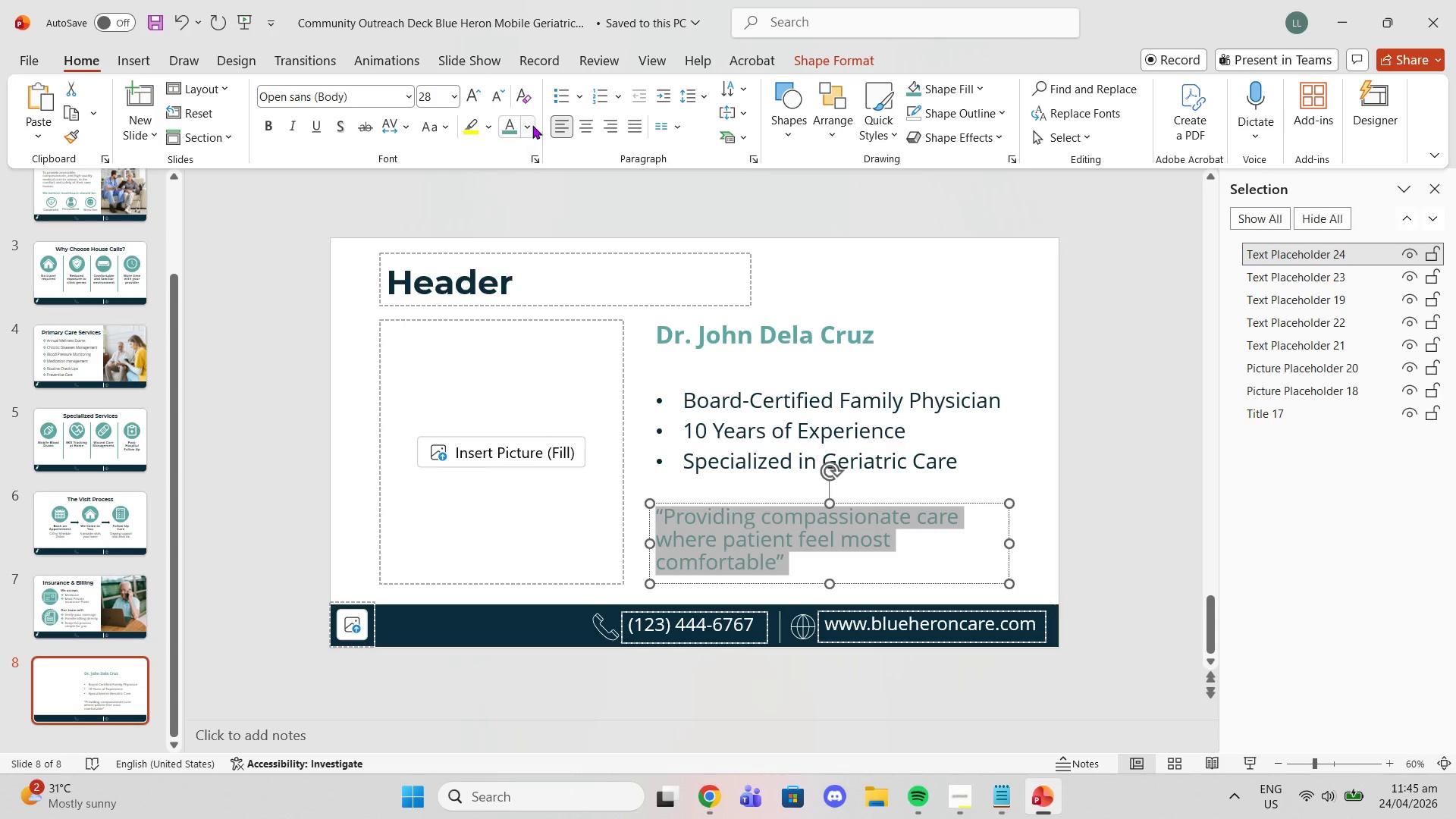 
left_click([566, 119])
 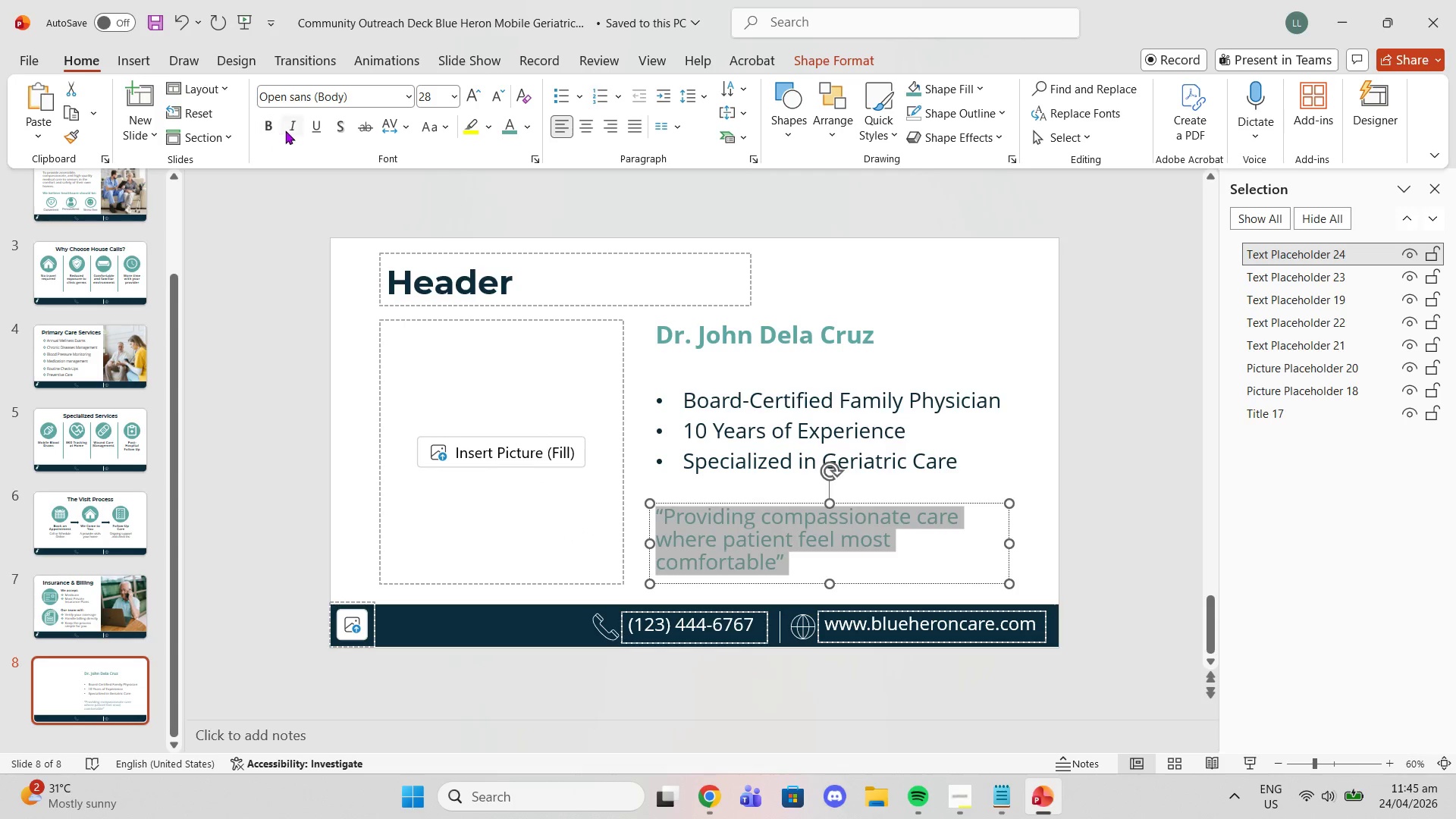 
left_click([297, 128])
 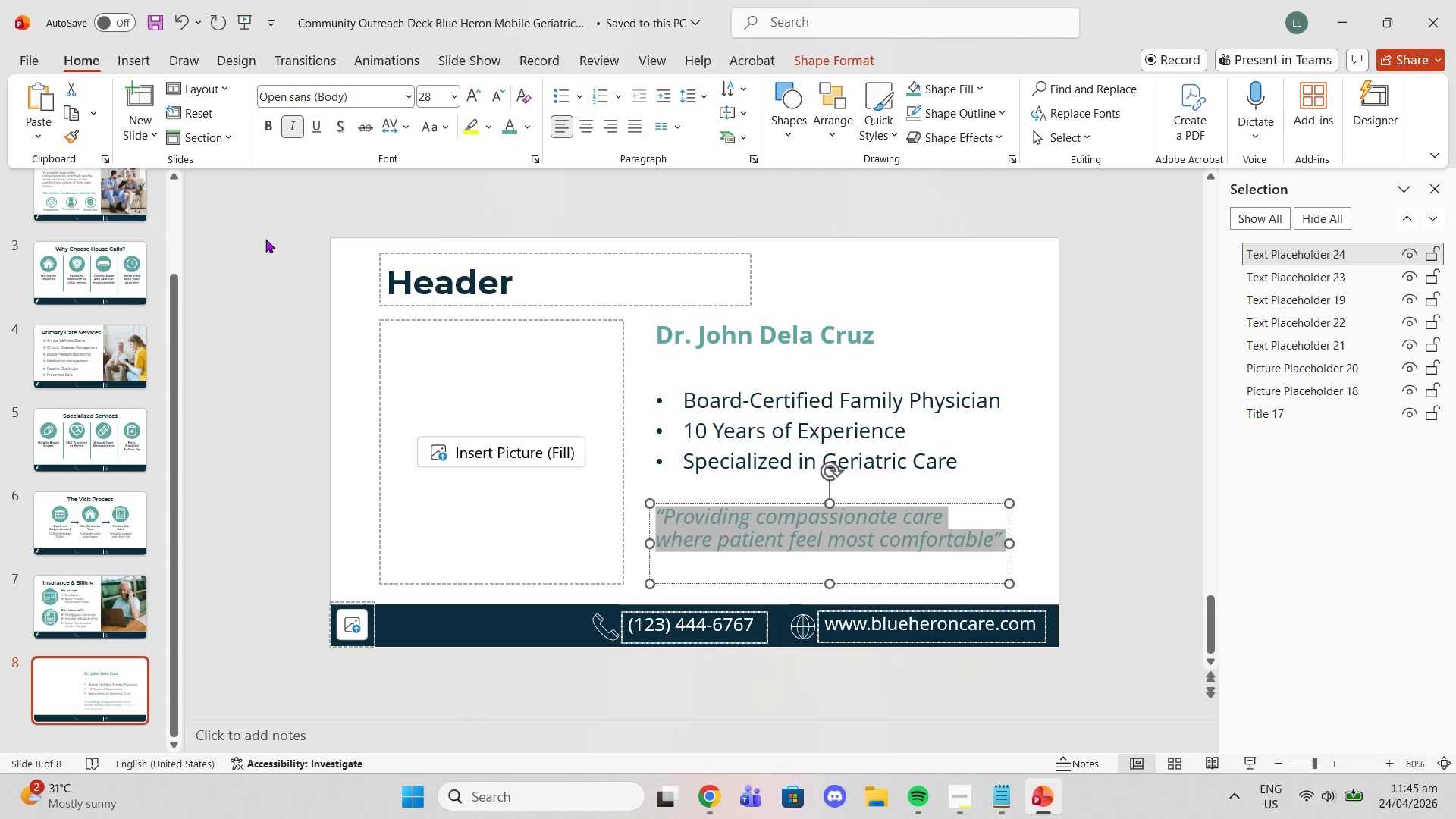 
left_click([265, 239])
 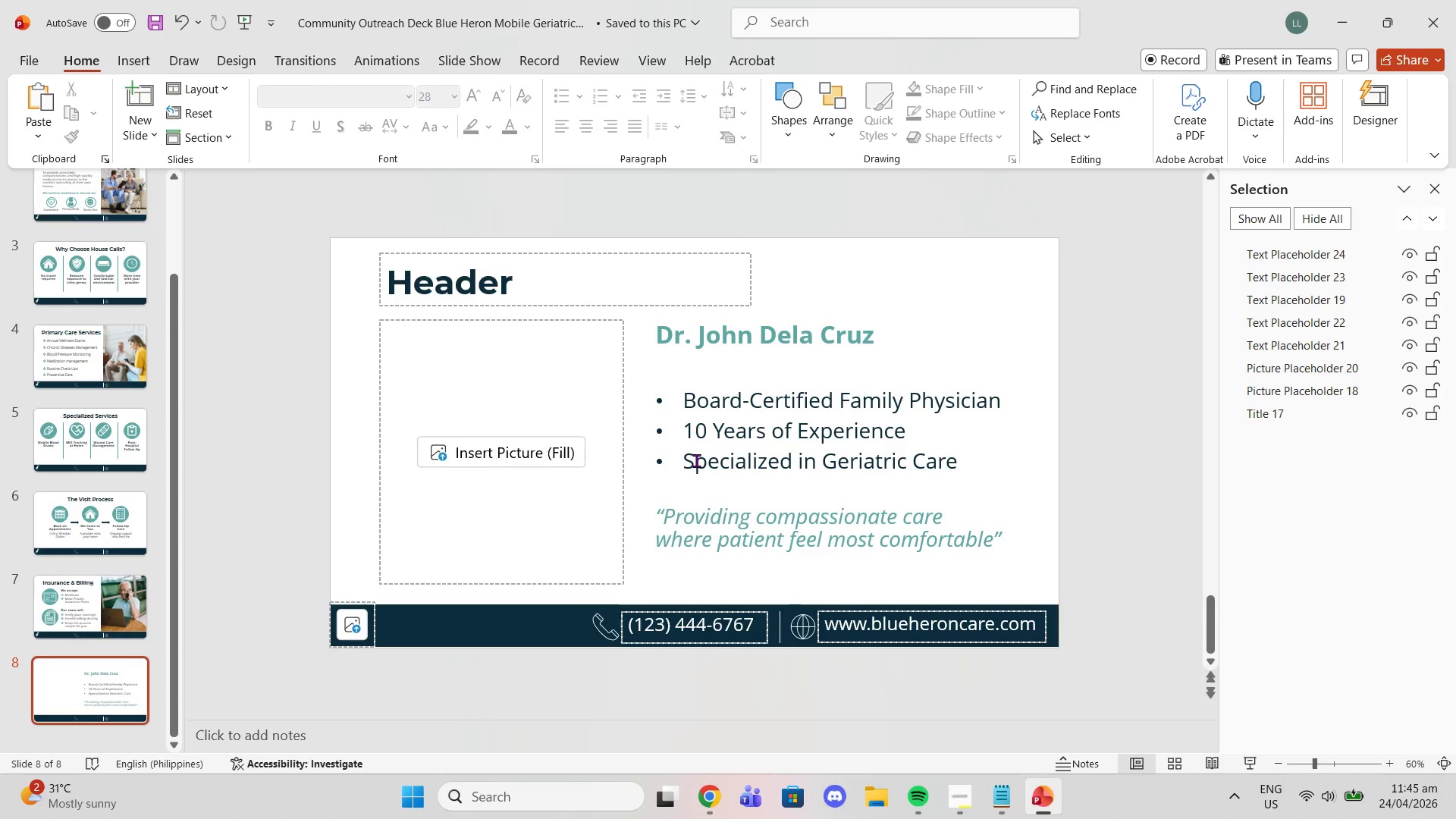 
left_click([696, 460])
 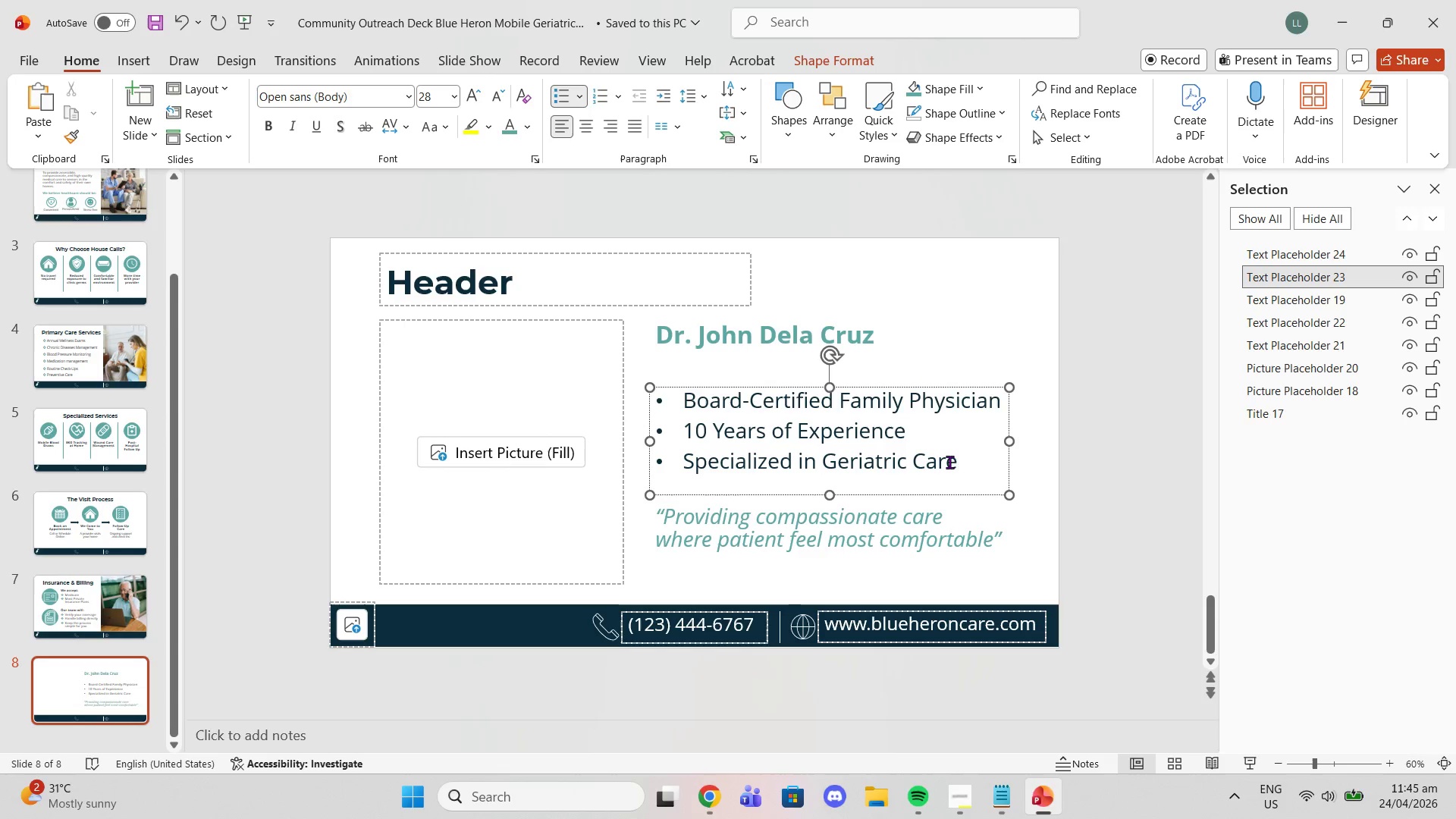 
left_click_drag(start_coordinate=[958, 460], to_coordinate=[682, 405])
 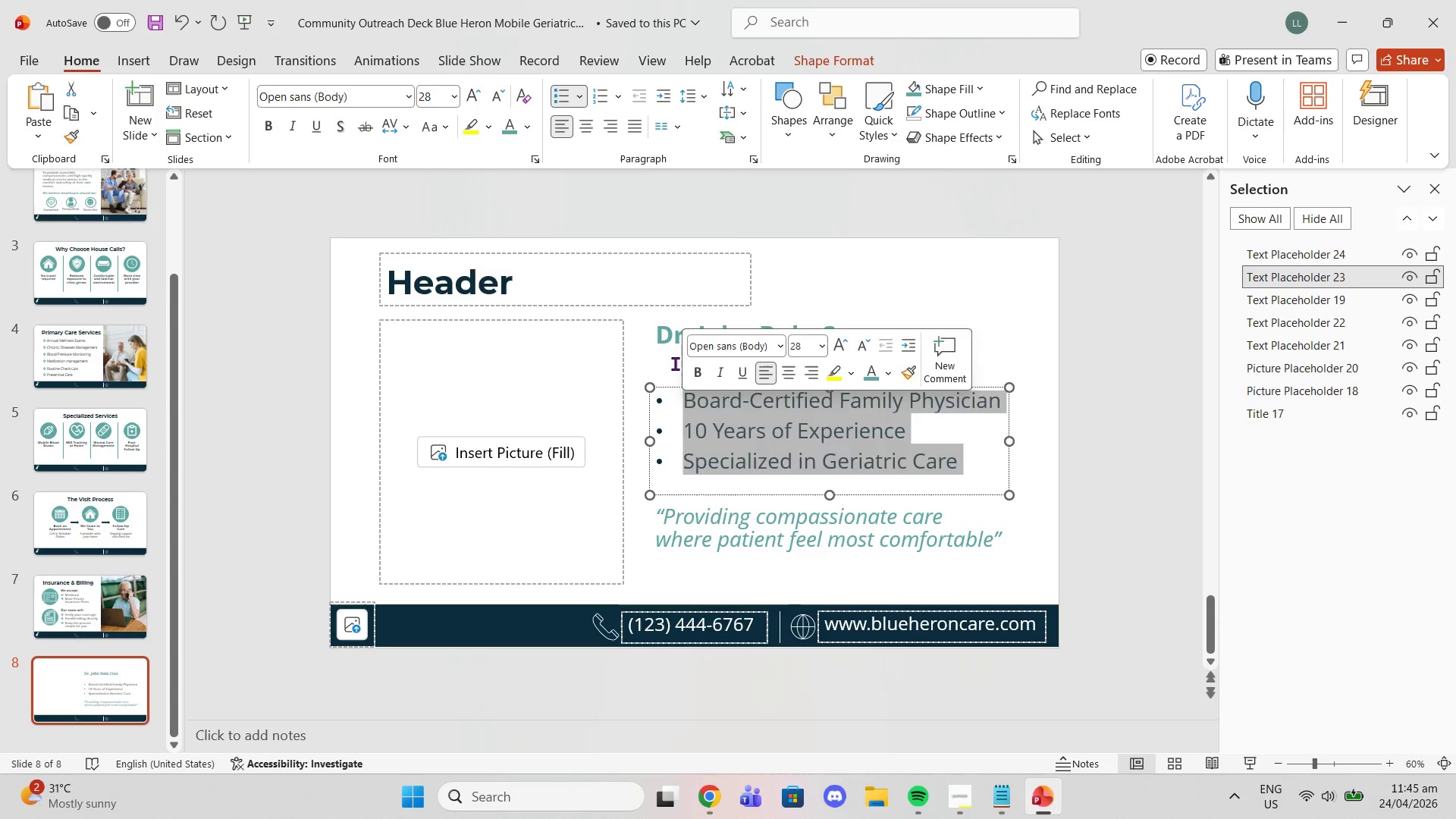 
left_click([674, 362])
 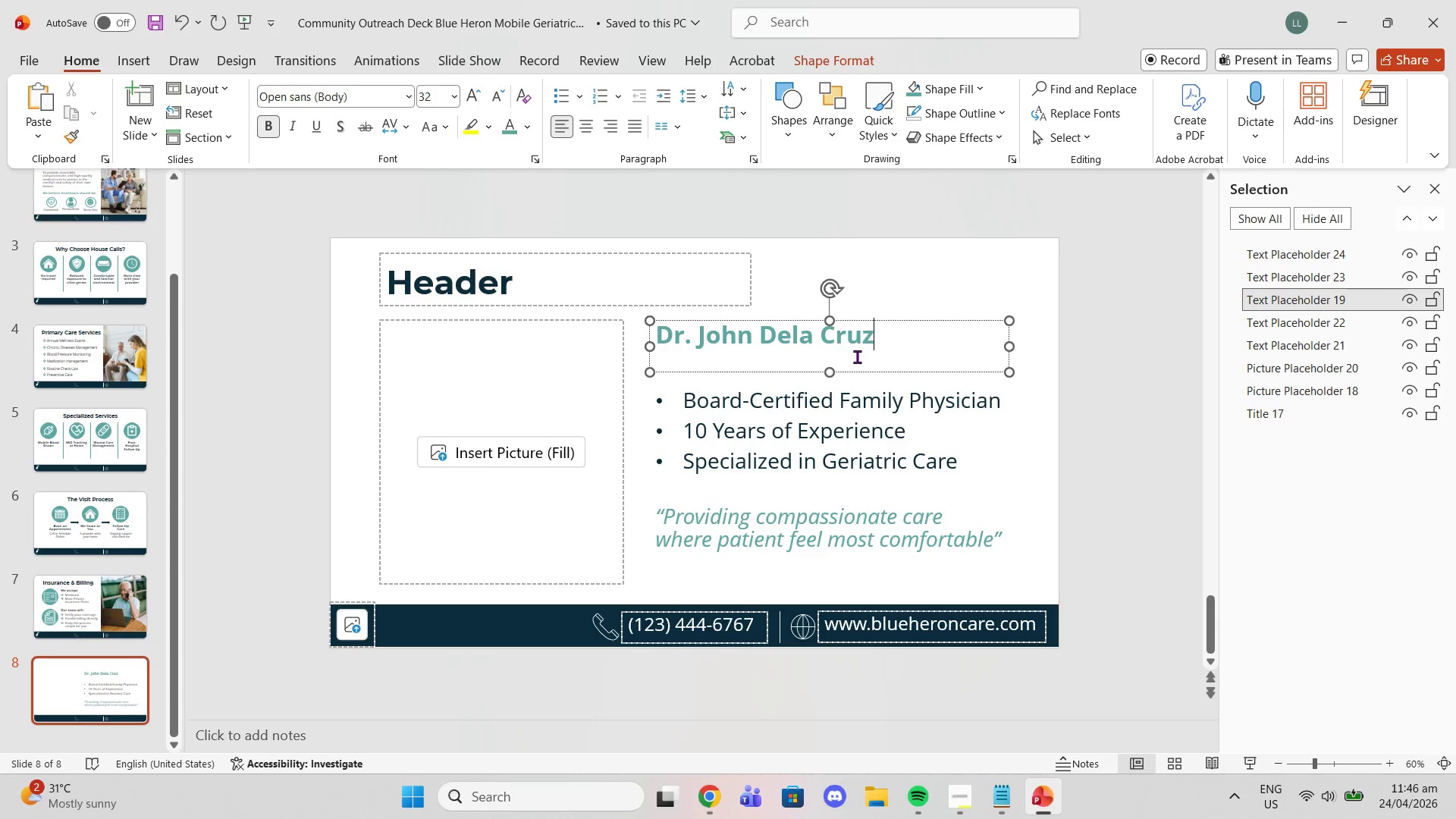 
left_click([857, 356])
 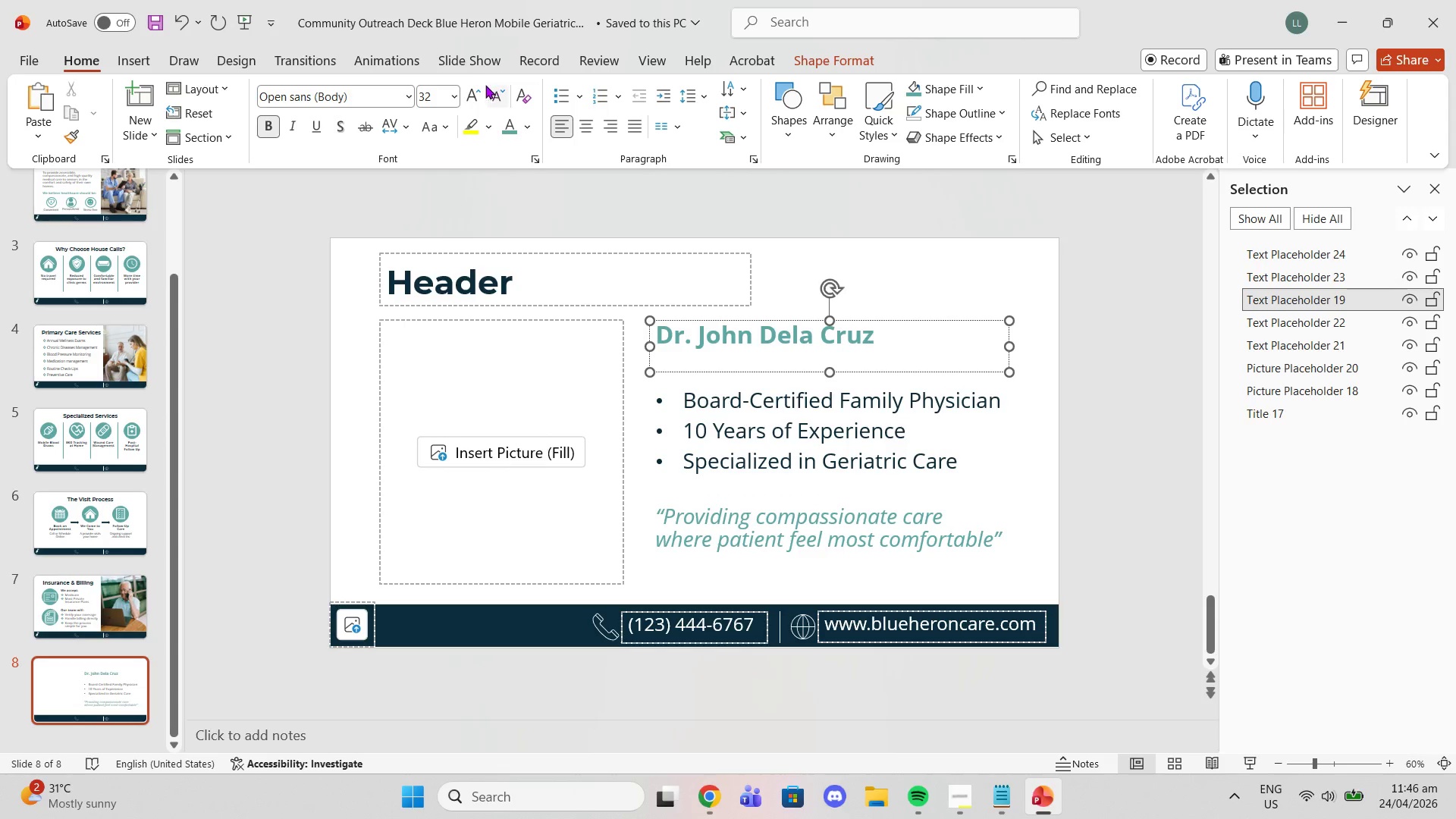 
left_click([472, 87])
 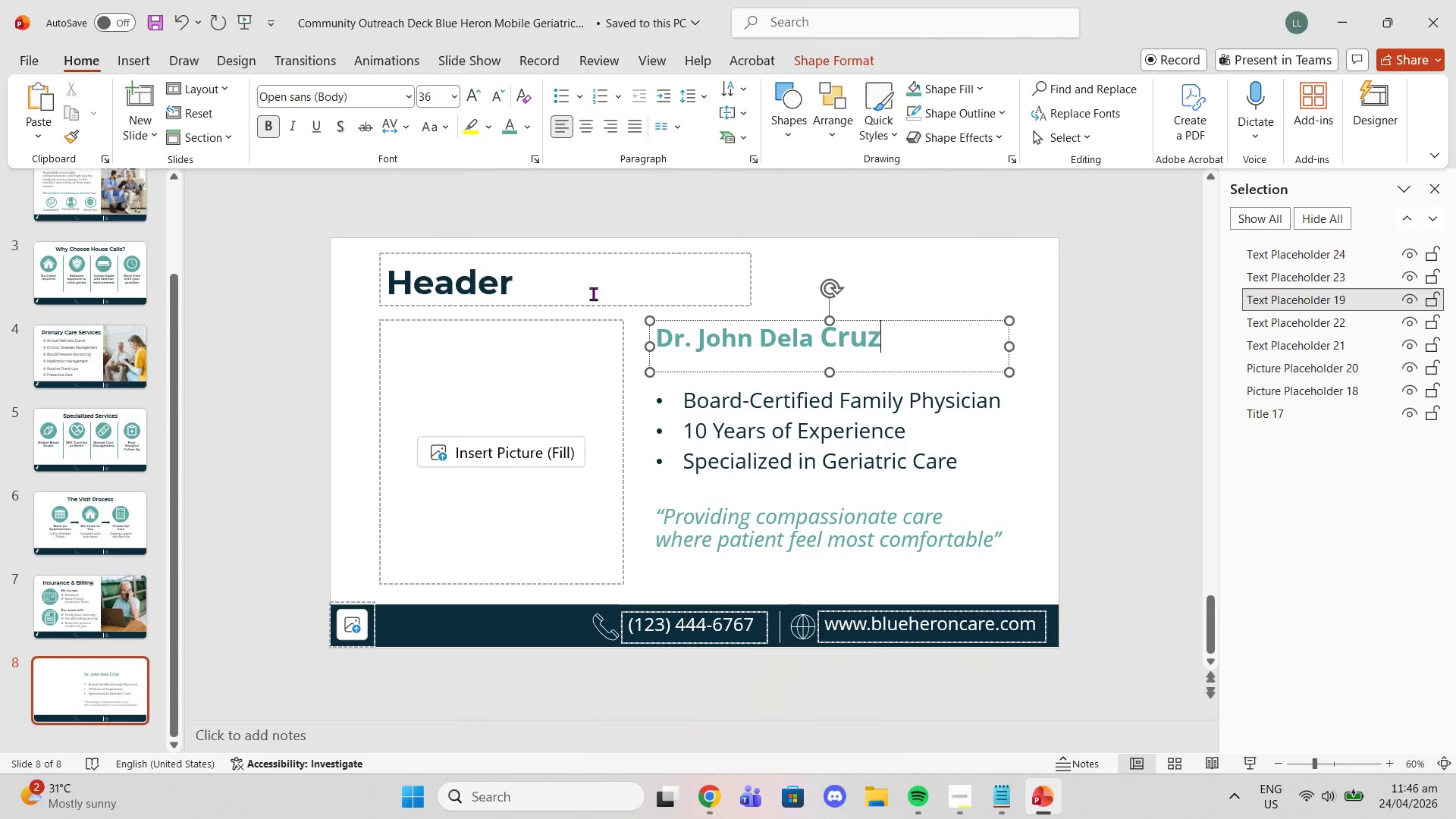 
left_click([745, 404])
 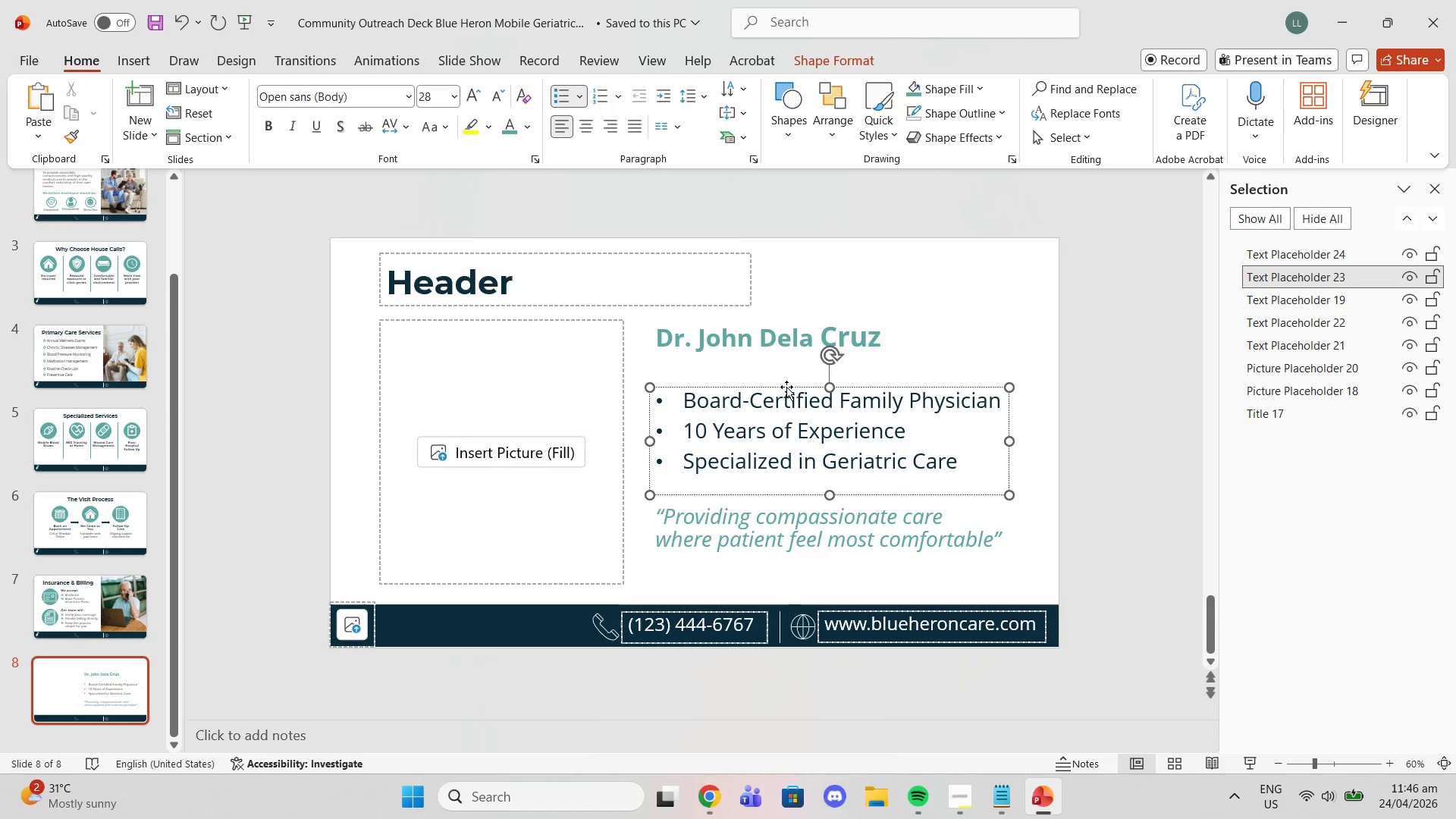 
left_click([783, 386])
 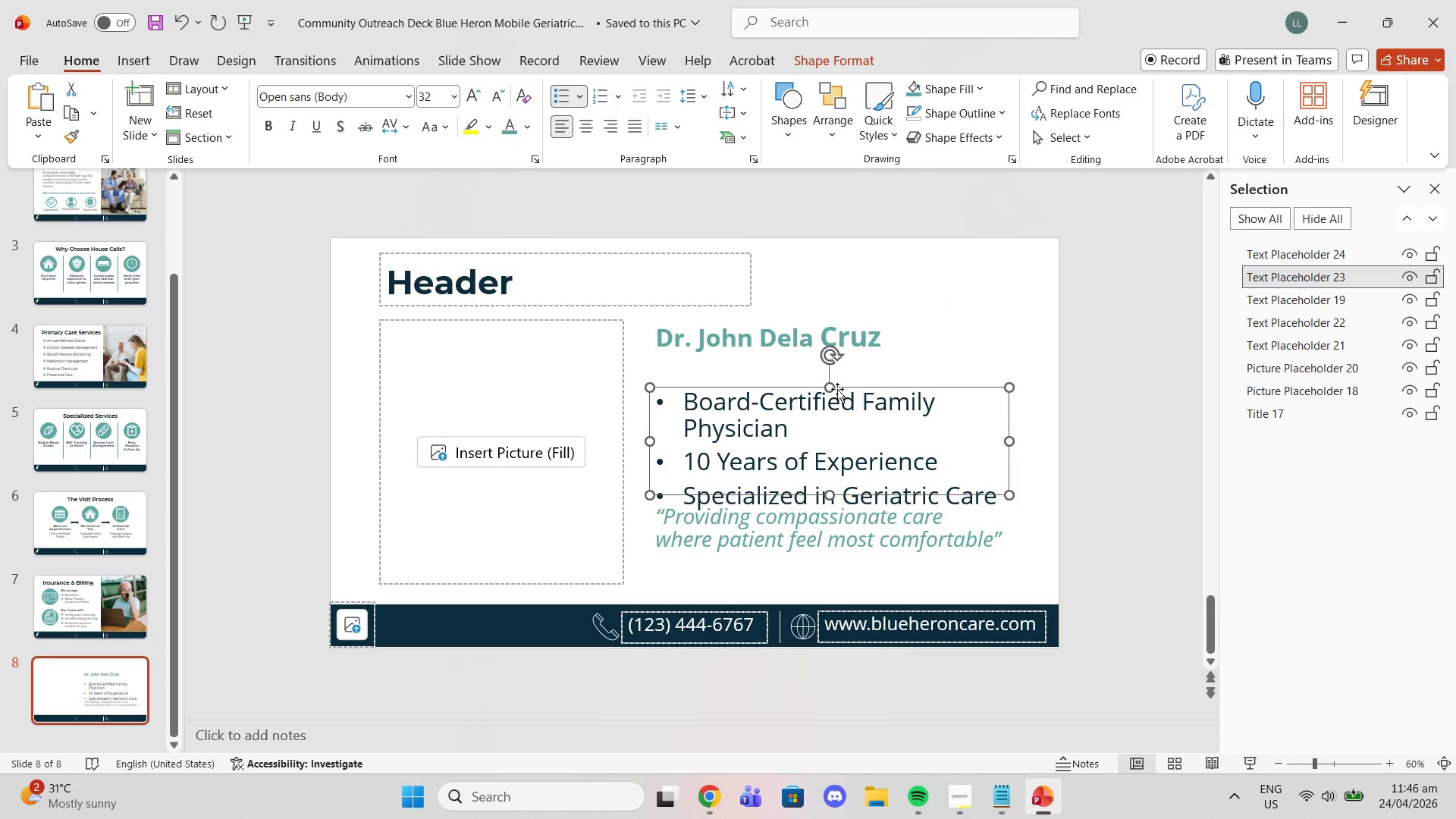 
left_click_drag(start_coordinate=[827, 388], to_coordinate=[825, 366])
 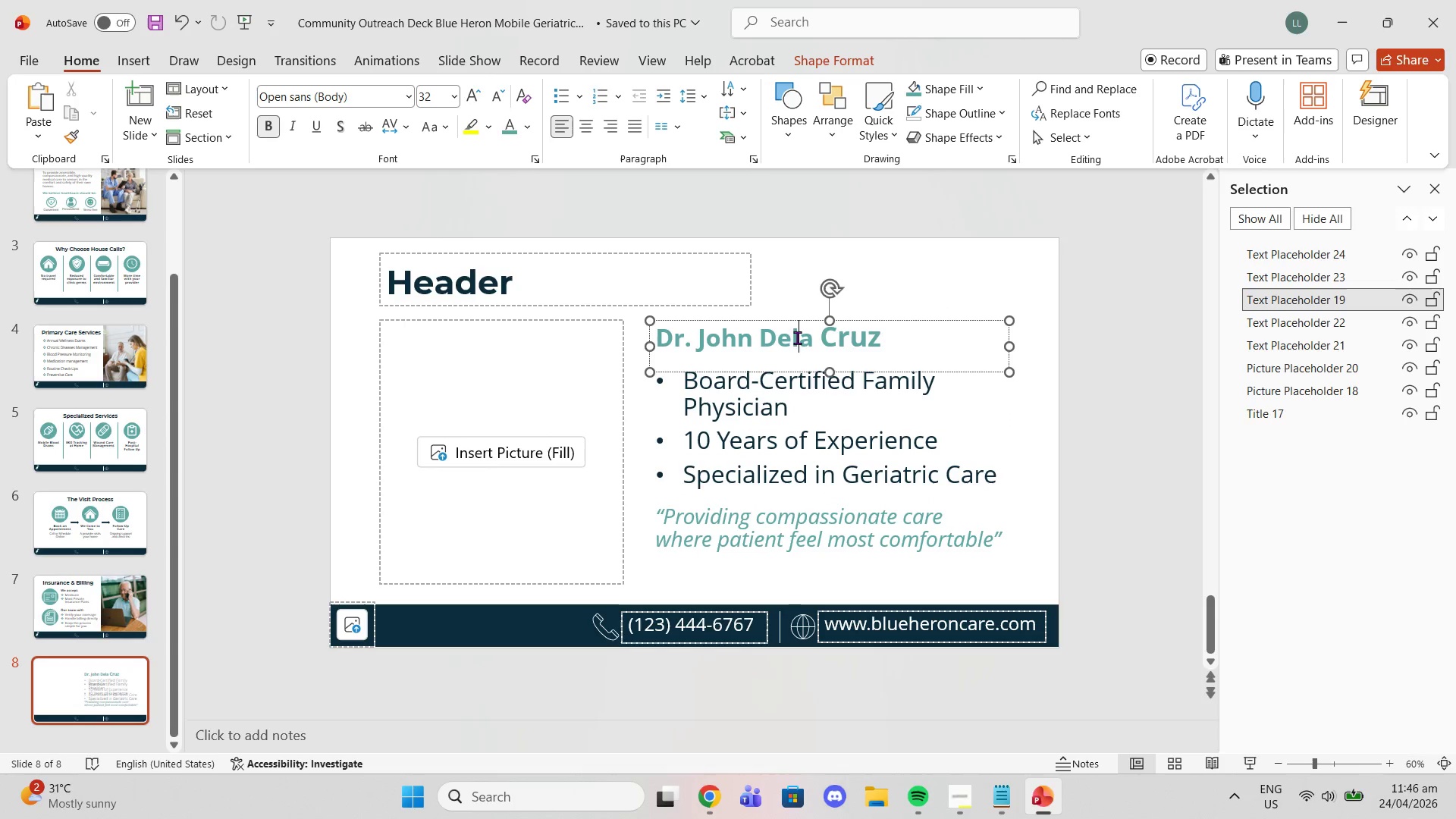 
left_click([797, 337])
 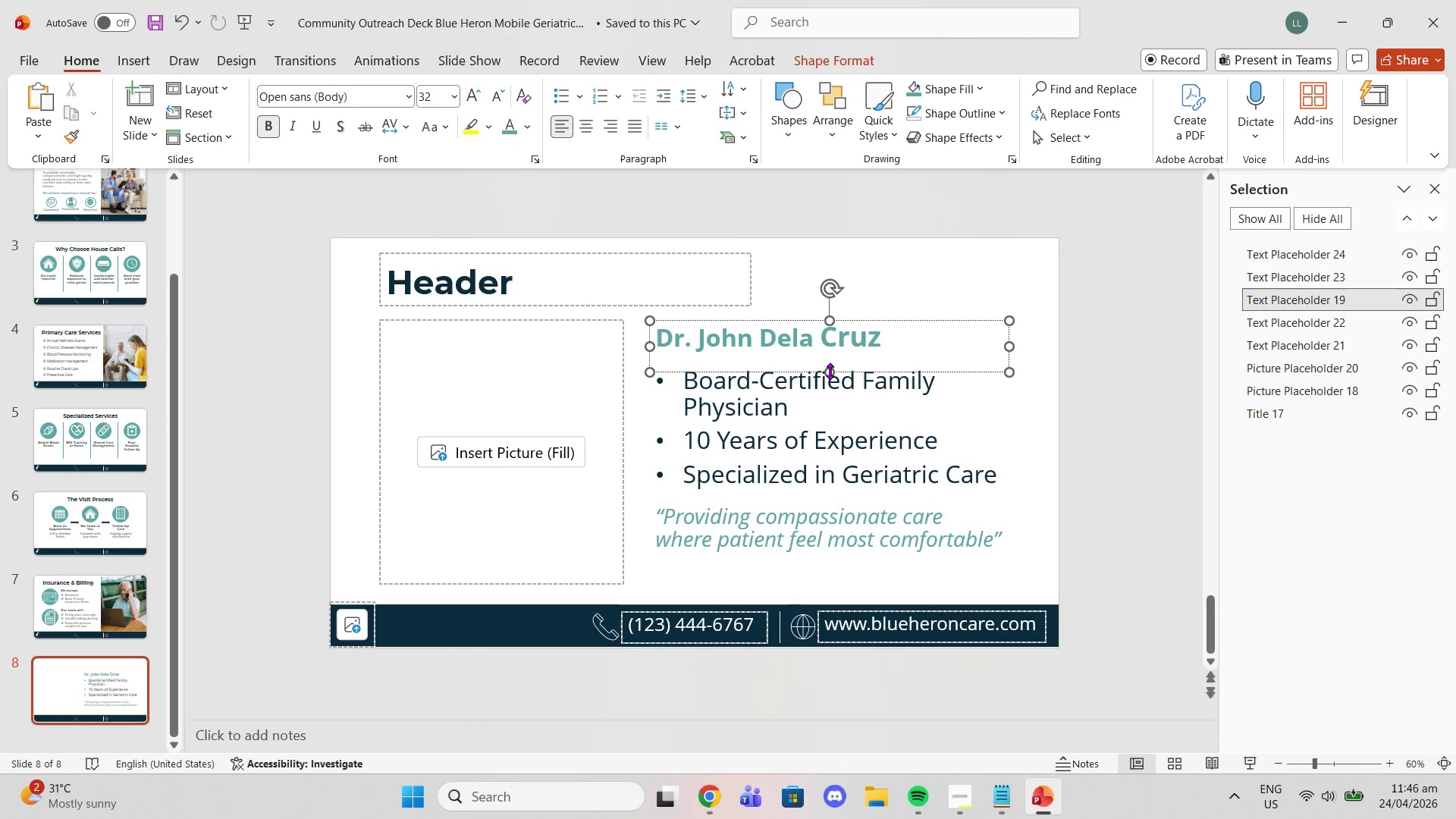 
left_click_drag(start_coordinate=[830, 371], to_coordinate=[830, 359])
 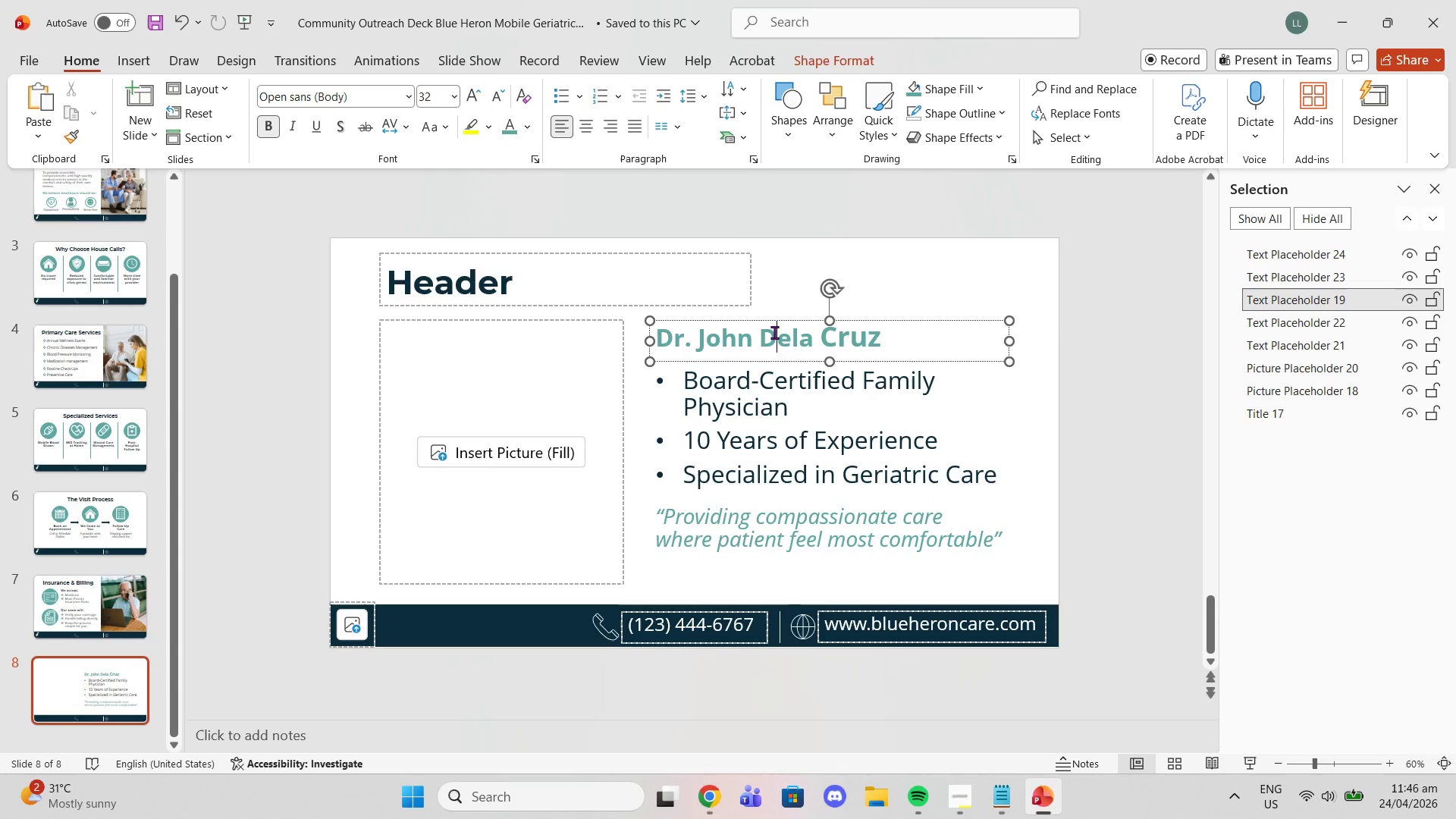 
double_click([774, 332])
 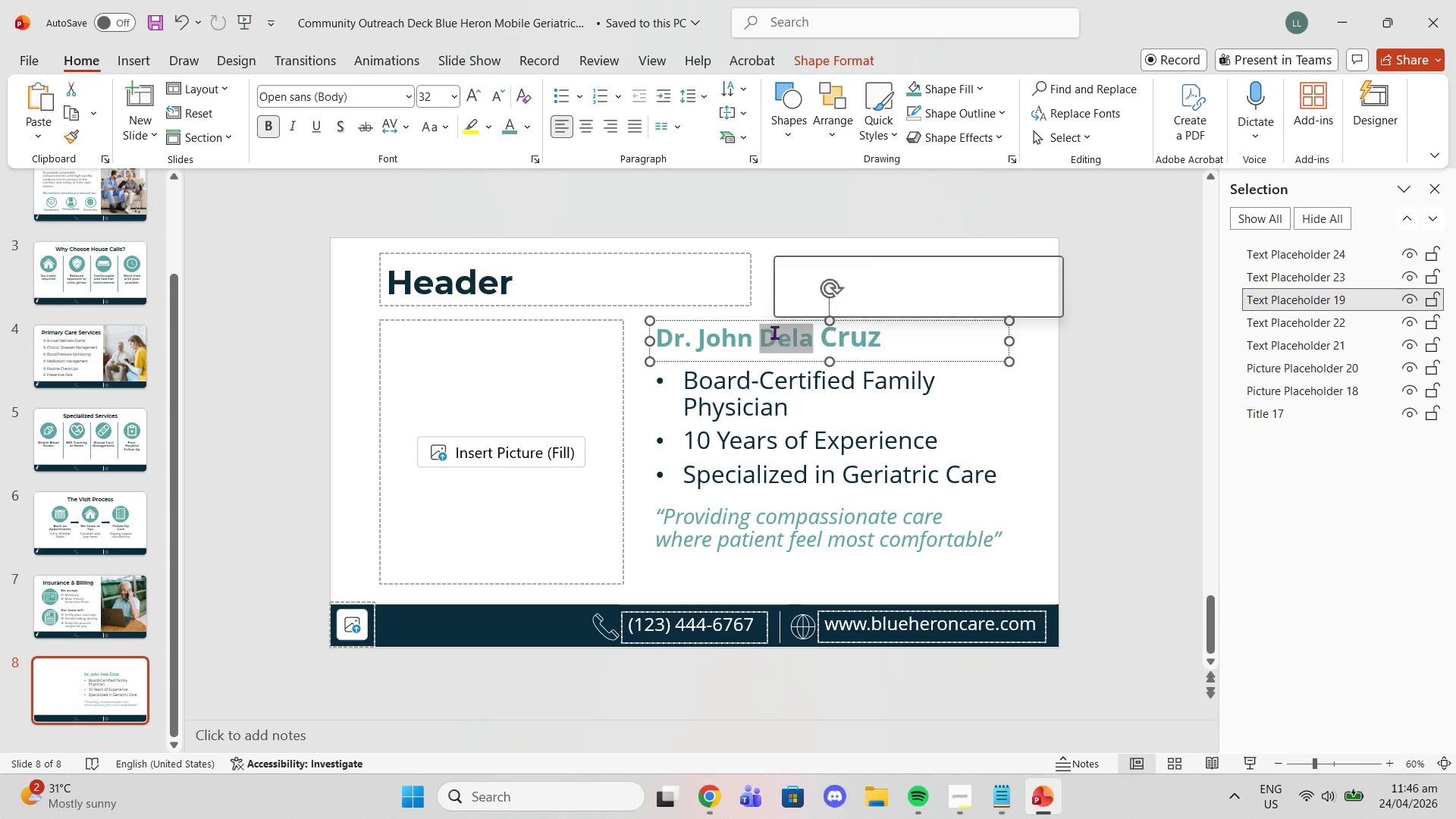 
triple_click([774, 332])
 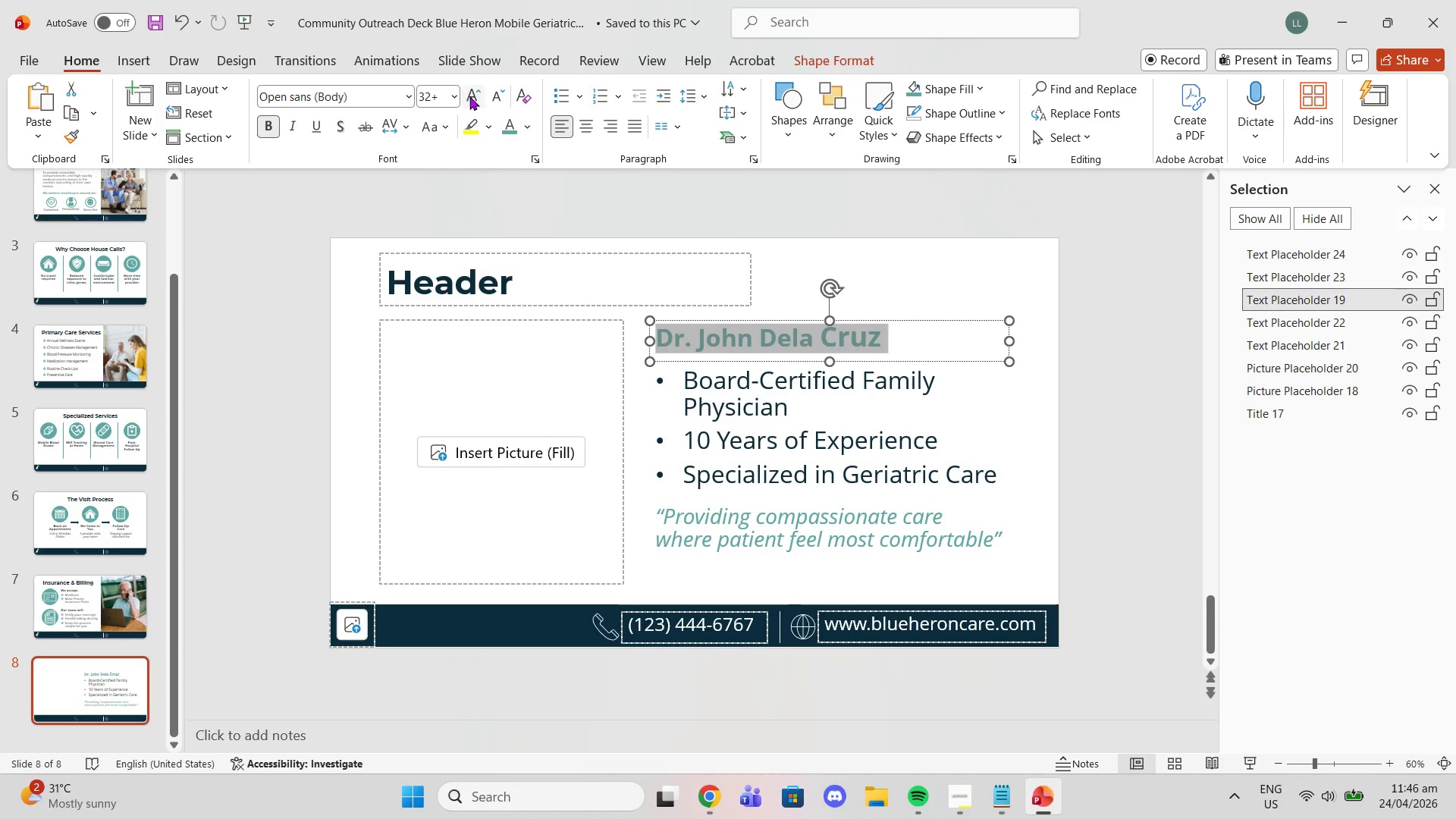 
left_click([446, 93])
 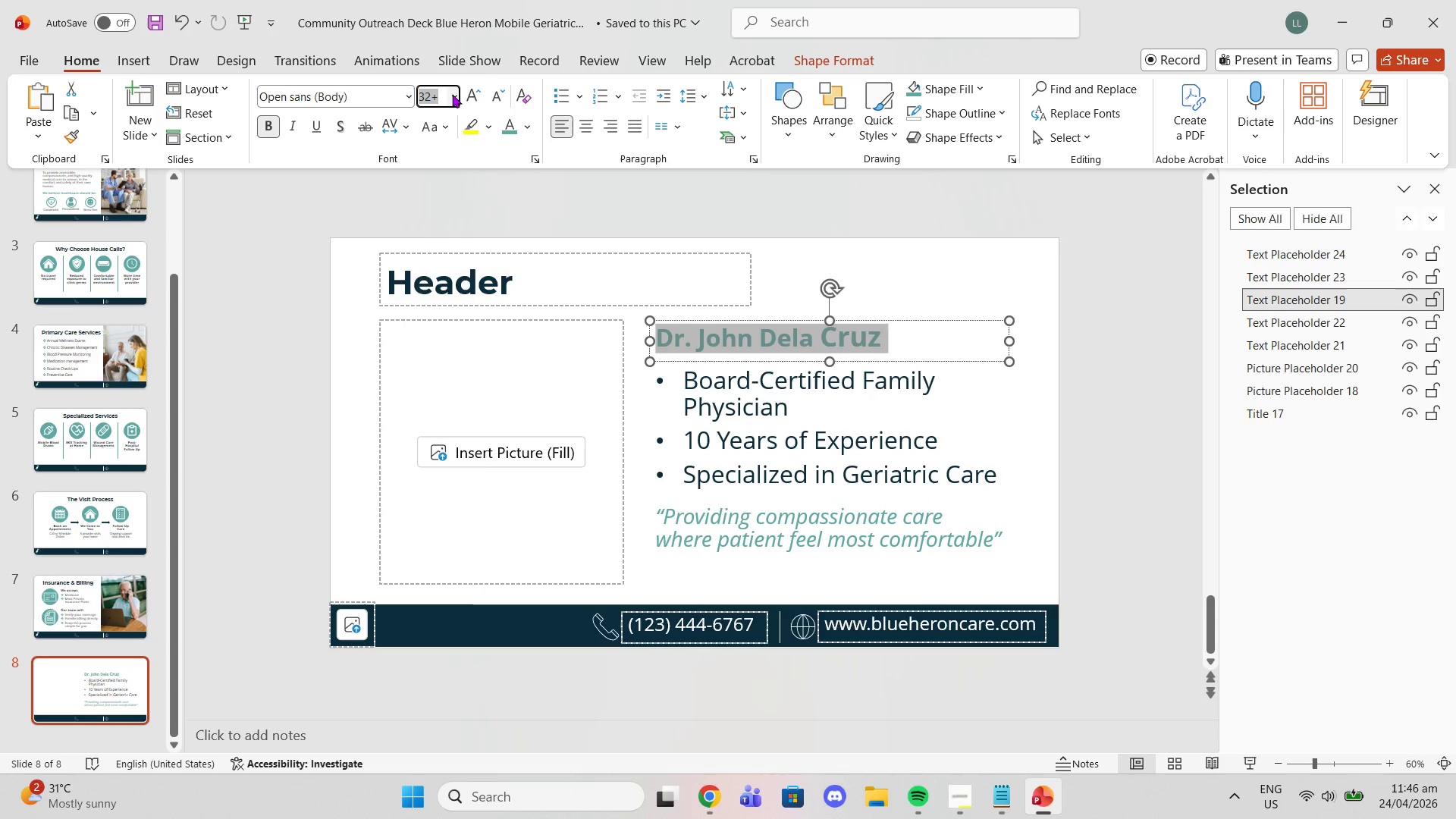 
left_click([452, 94])
 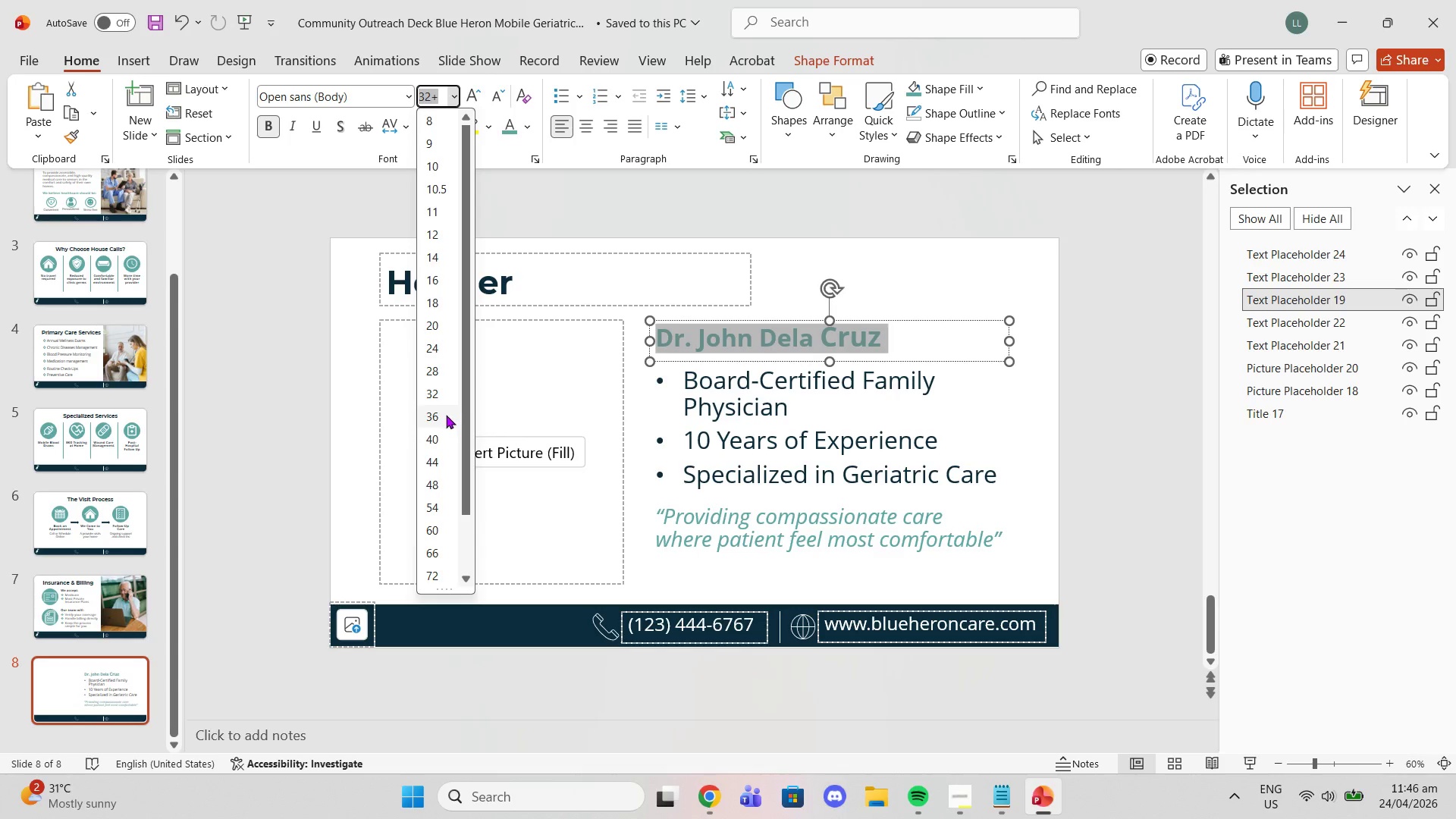 
left_click([446, 415])
 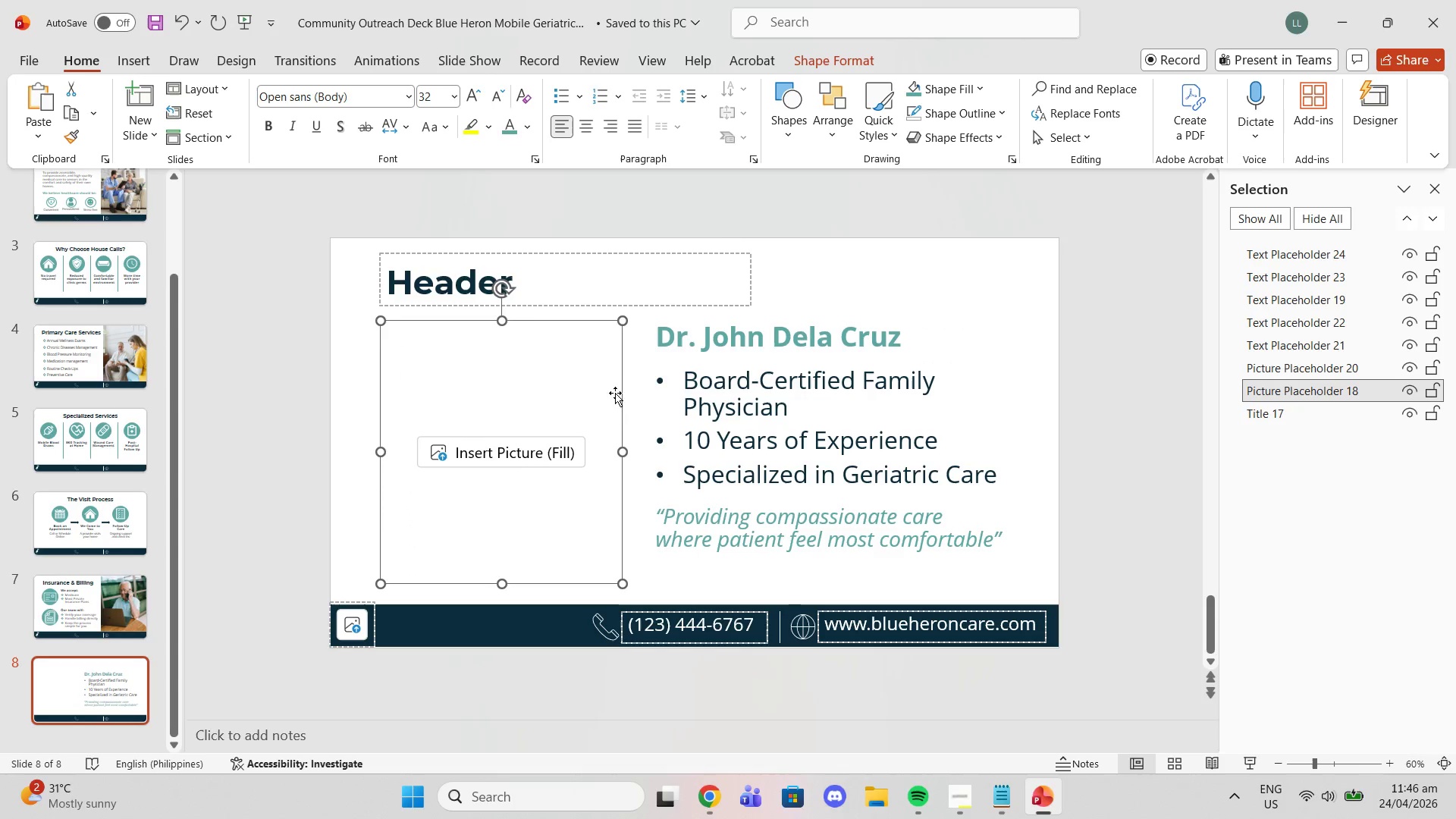 
double_click([736, 390])
 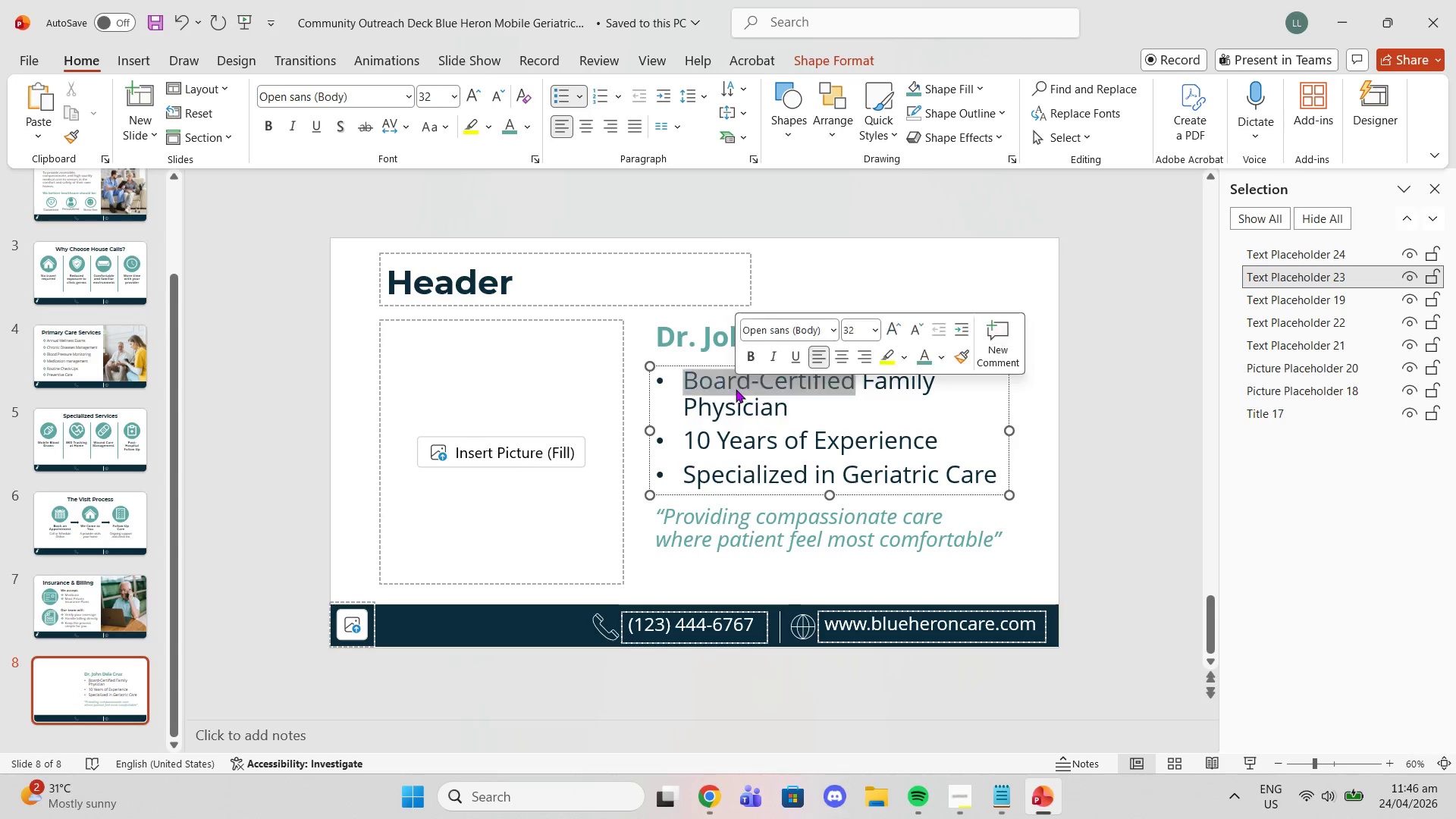 
triple_click([736, 389])
 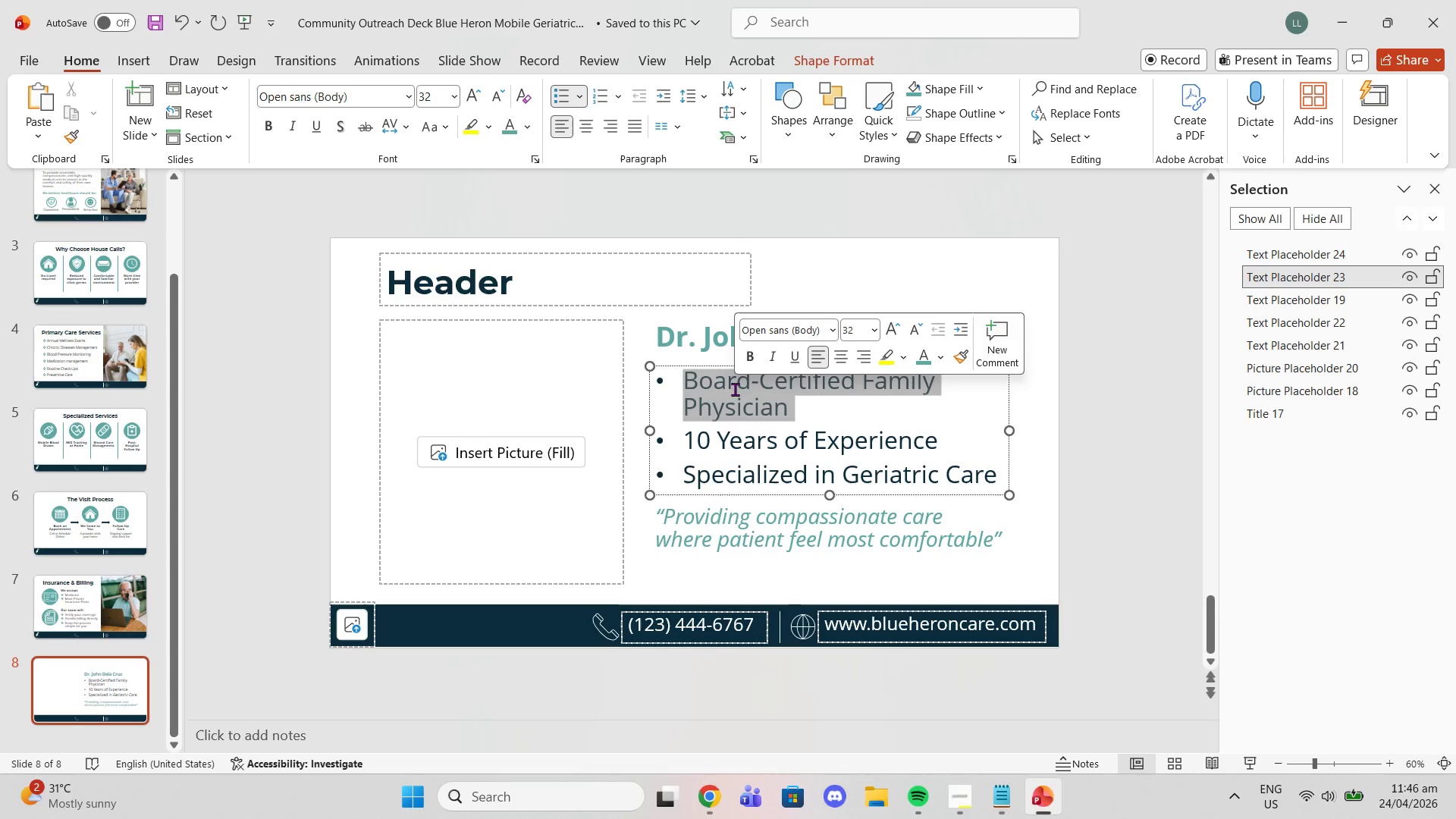 
triple_click([735, 389])
 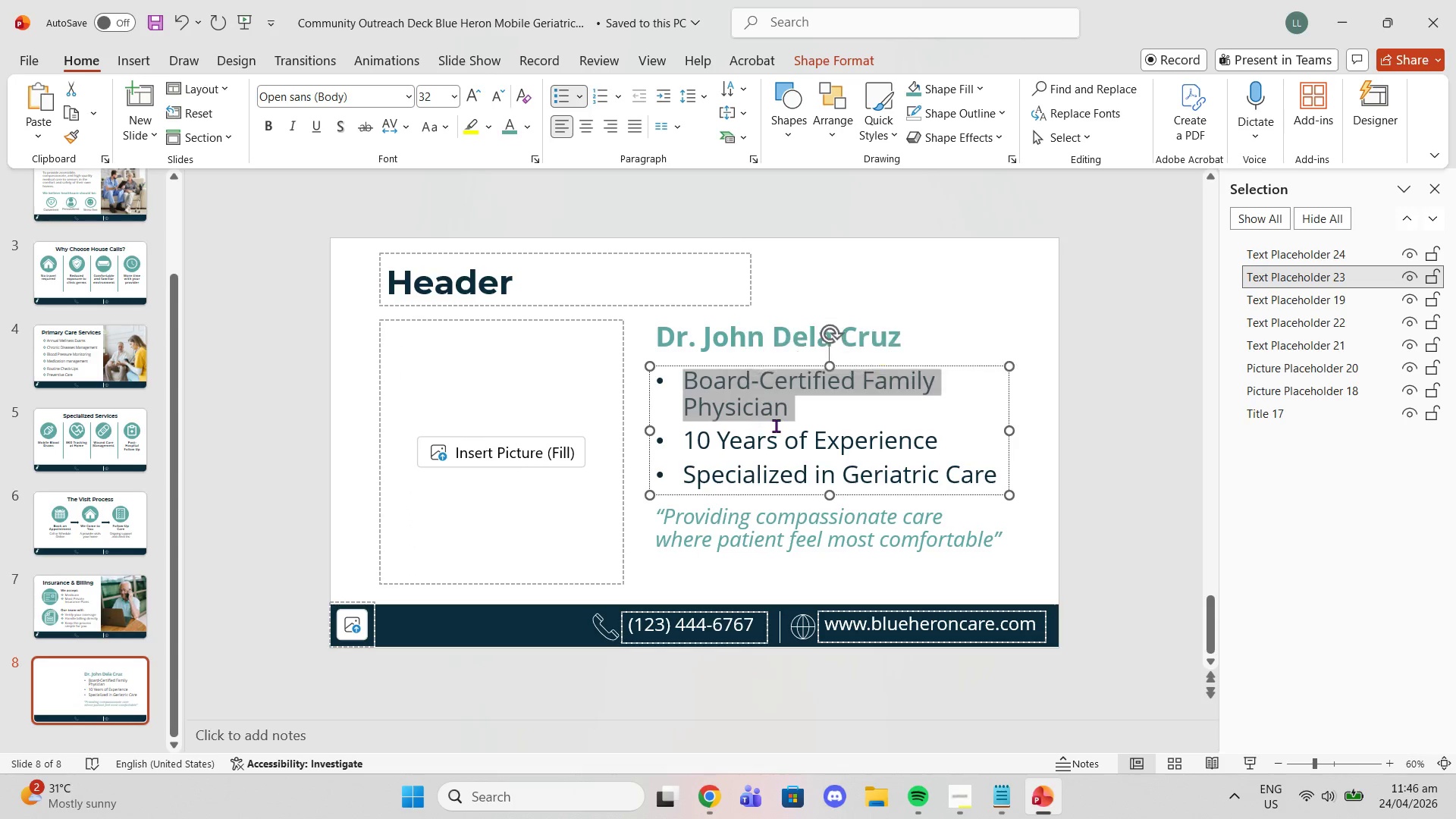 
left_click([776, 425])
 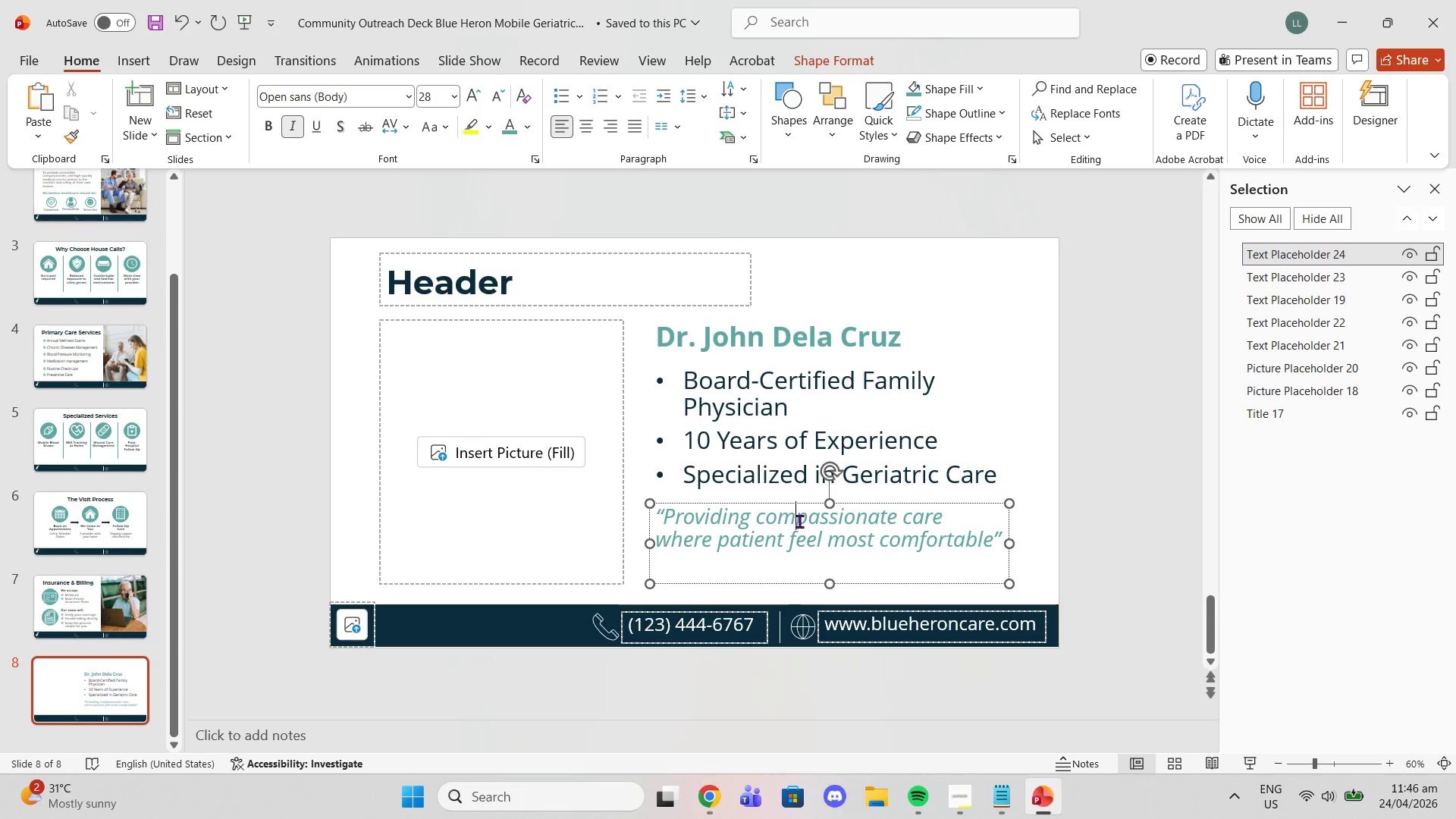 
triple_click([799, 520])
 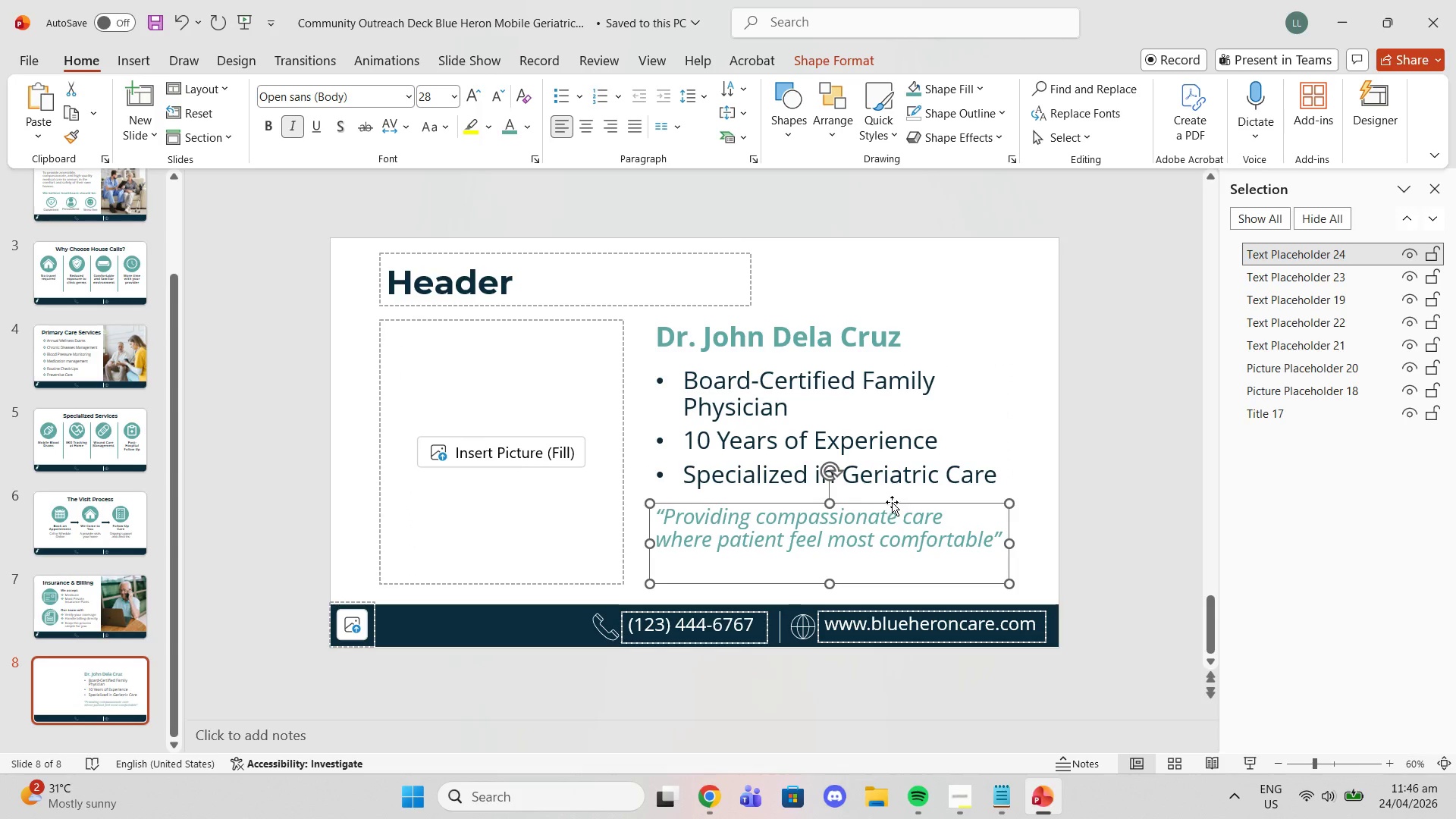 
double_click([892, 504])
 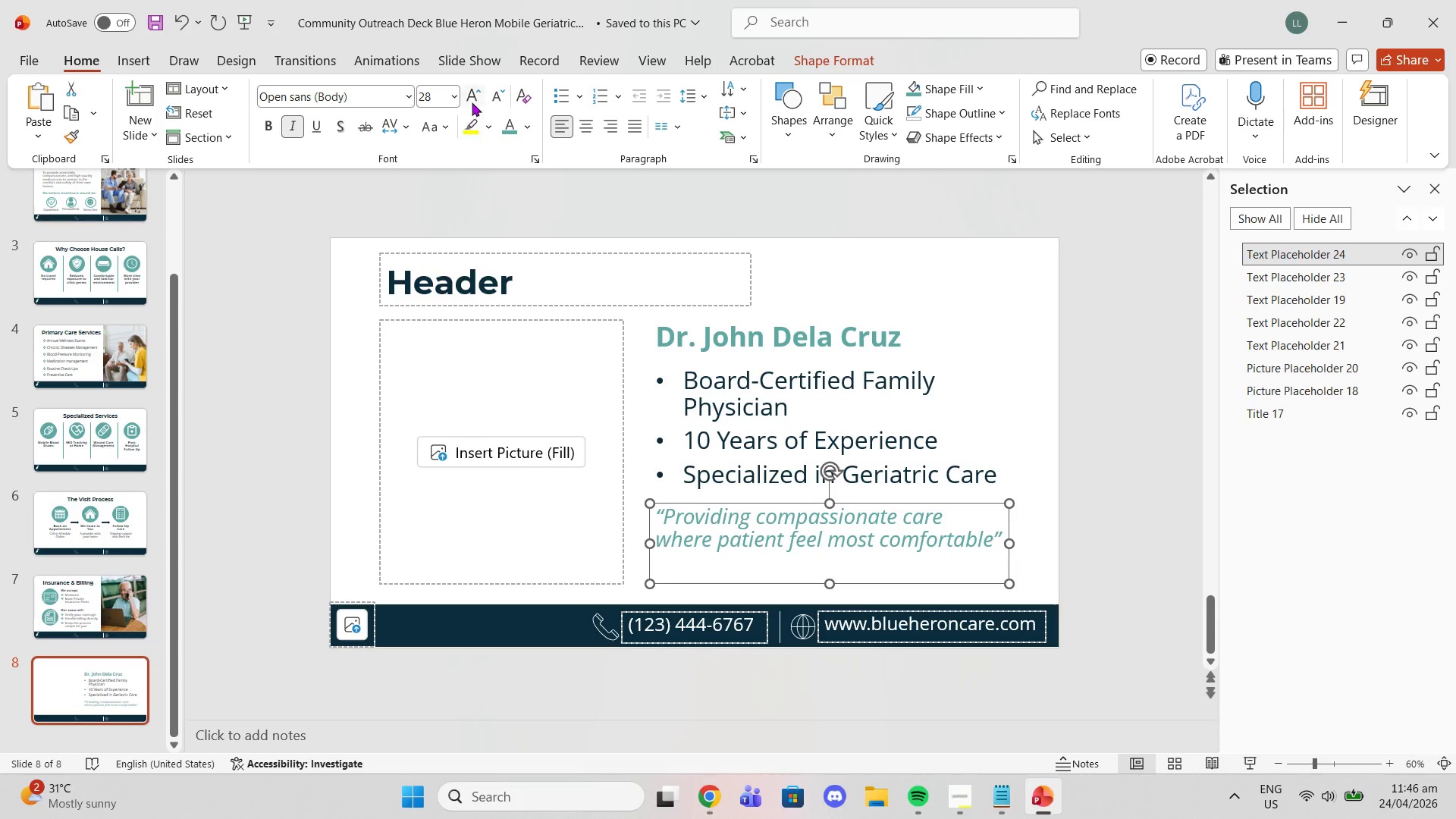 
left_click([471, 93])
 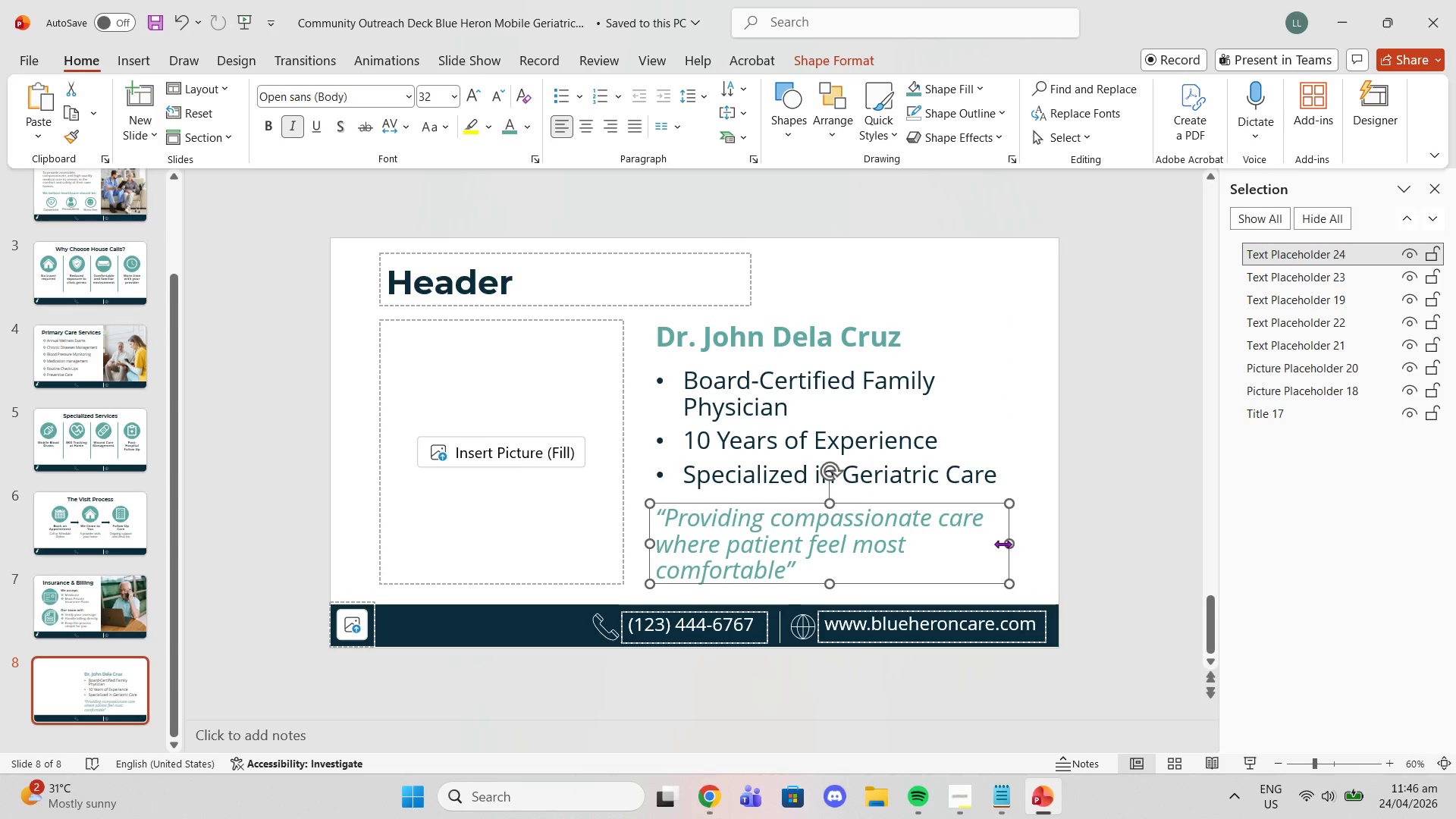 
left_click([589, 121])
 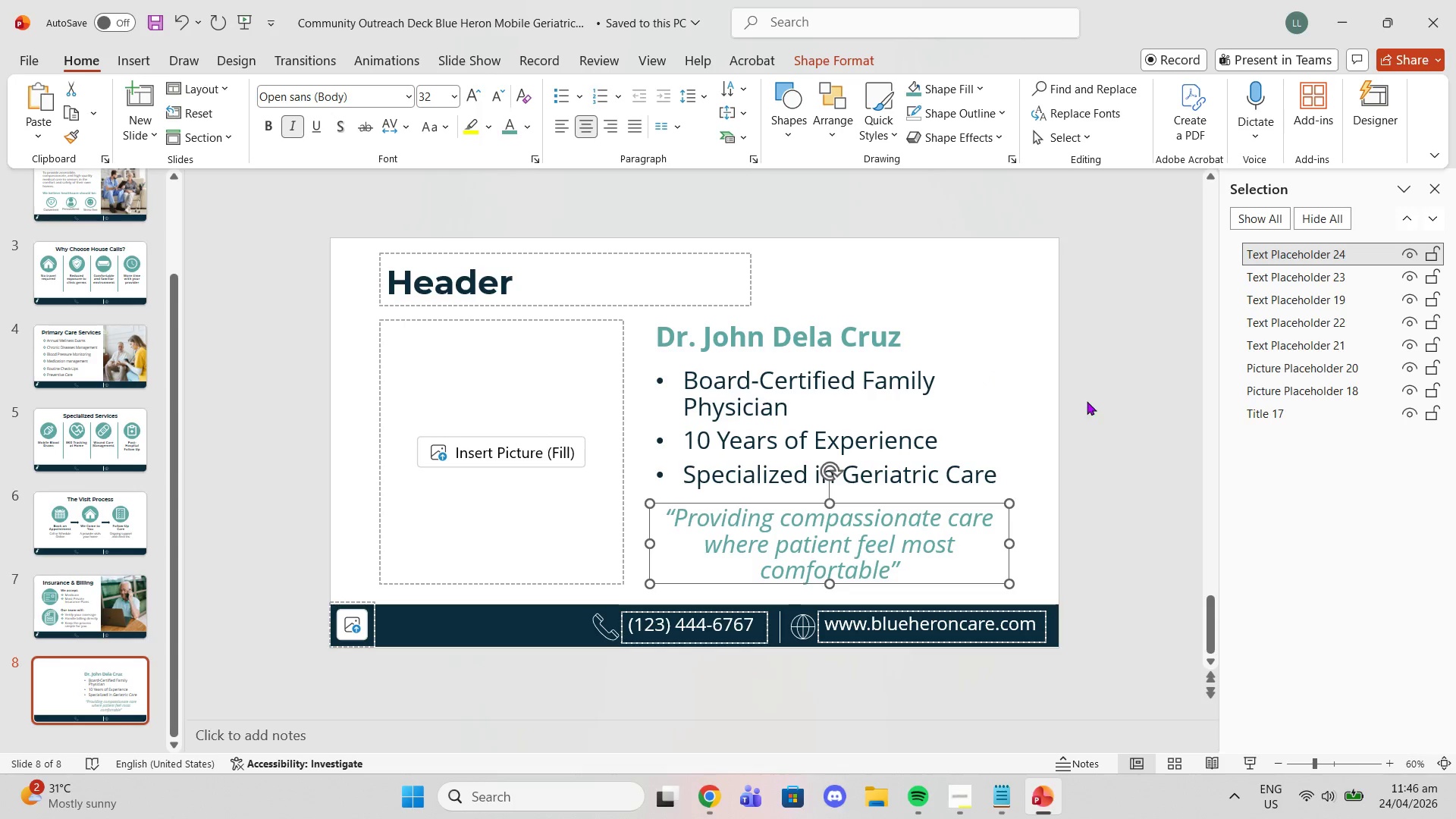 
left_click([1088, 401])
 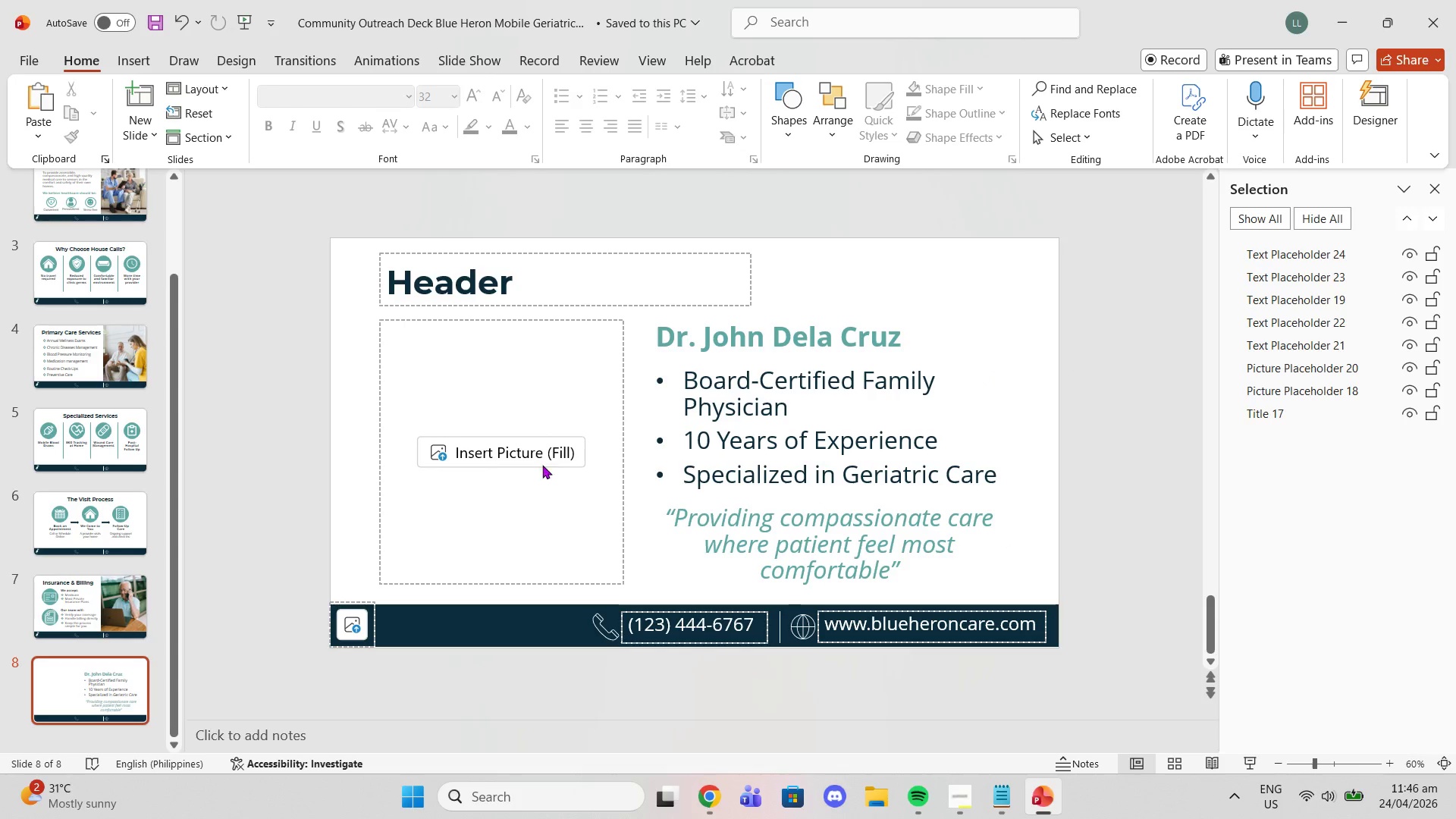 
left_click([534, 449])
 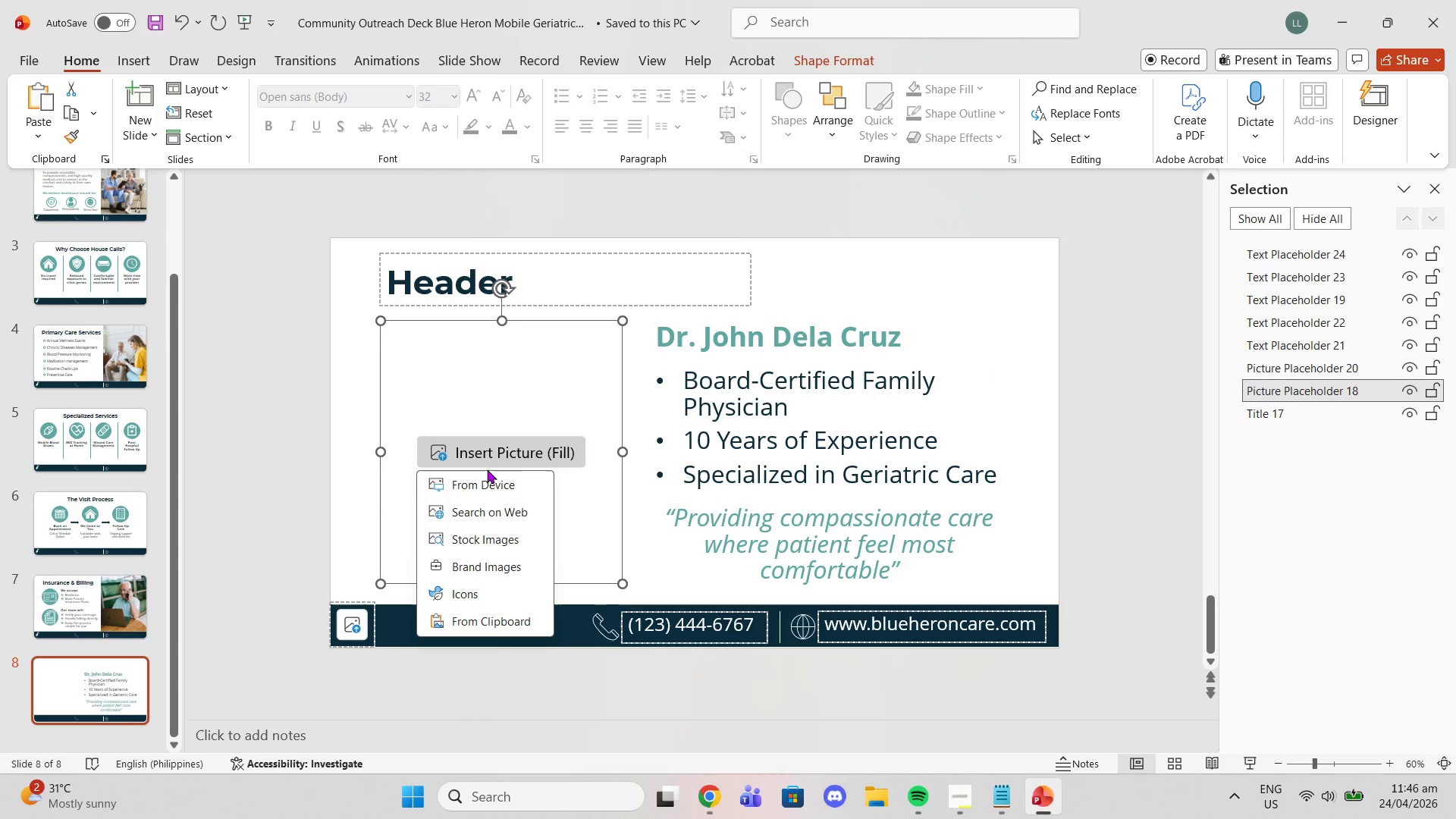 
left_click([492, 491])
 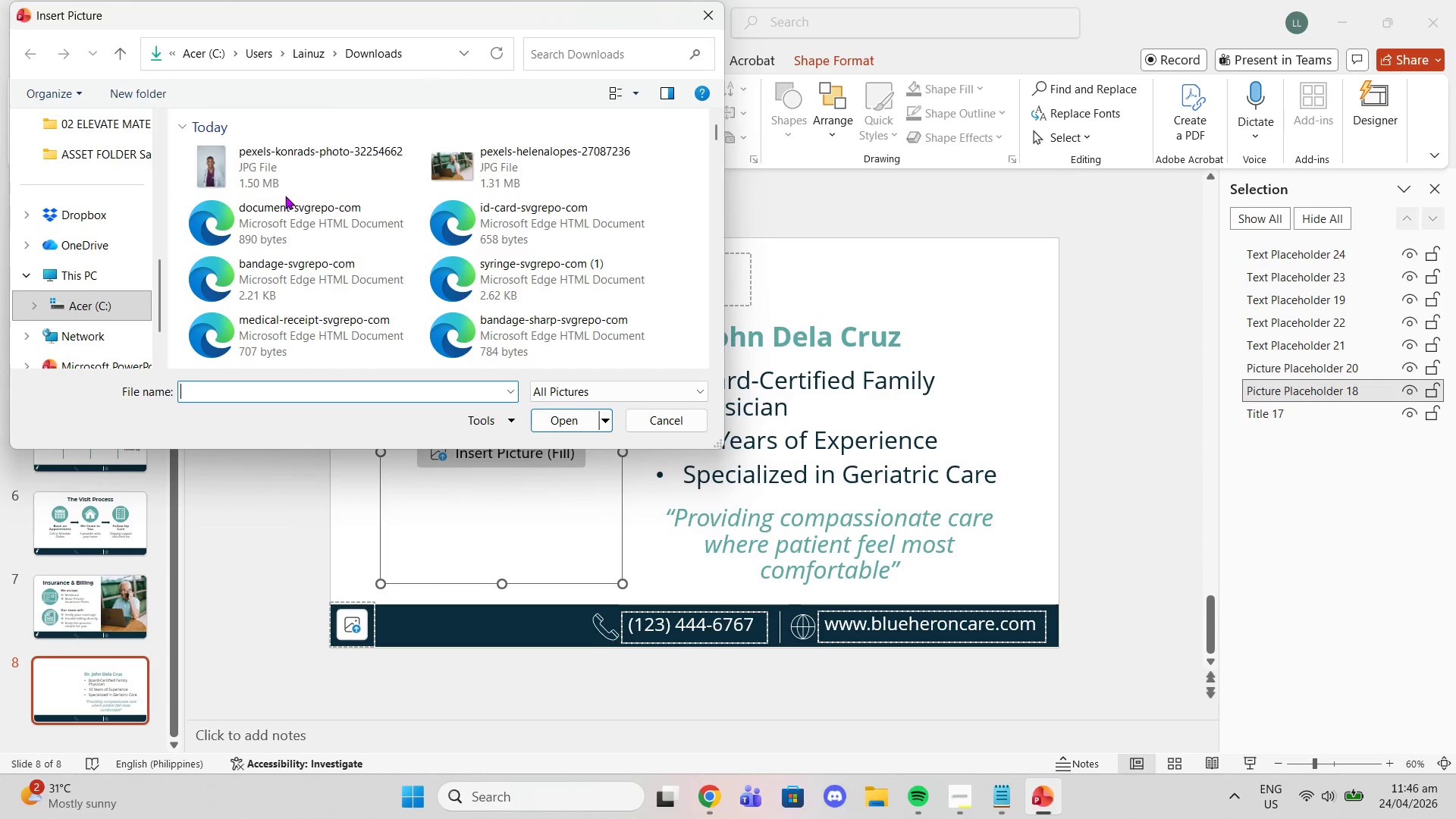 
left_click([284, 181])
 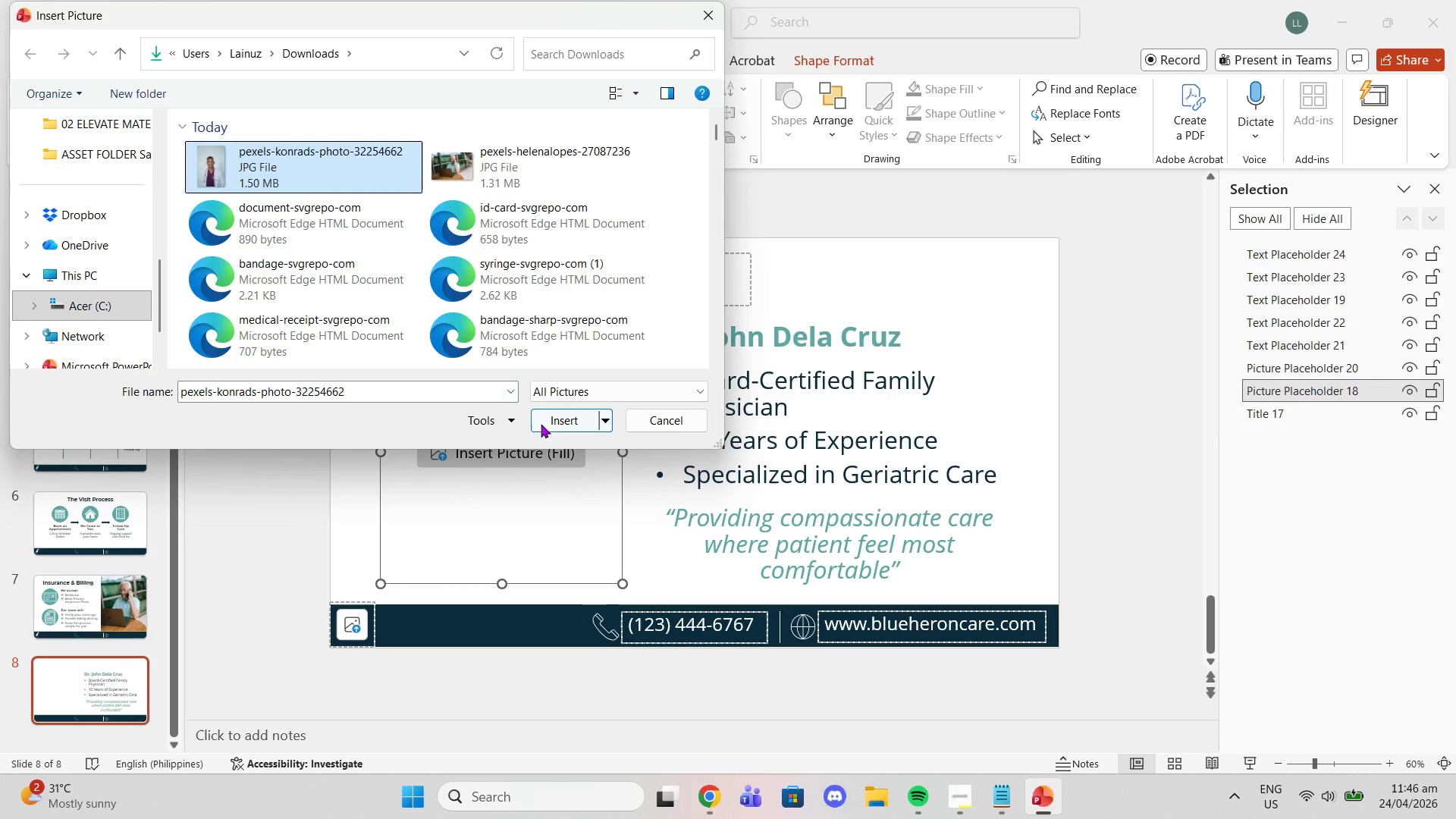 
left_click([543, 424])
 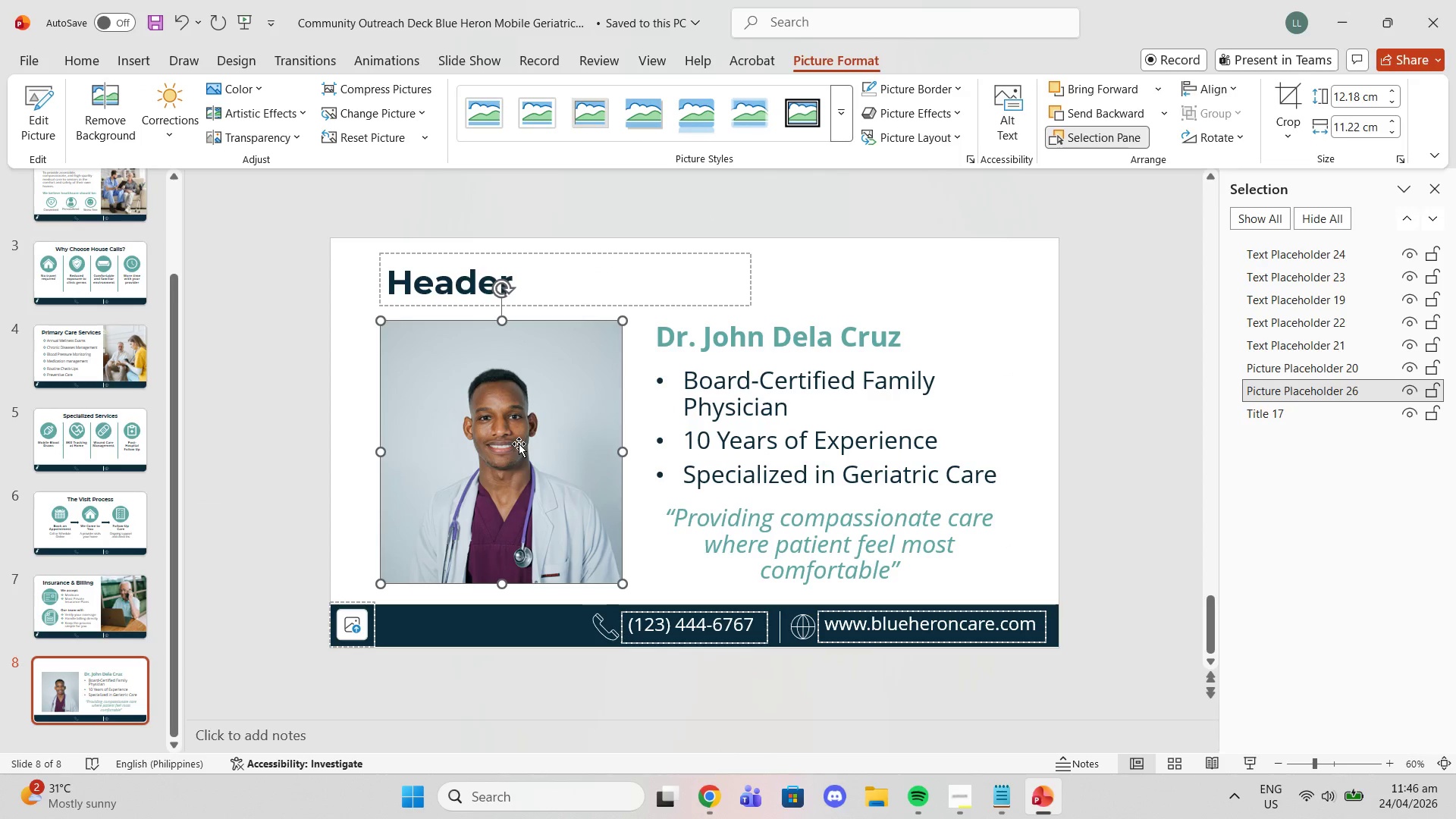 
right_click([519, 444])
 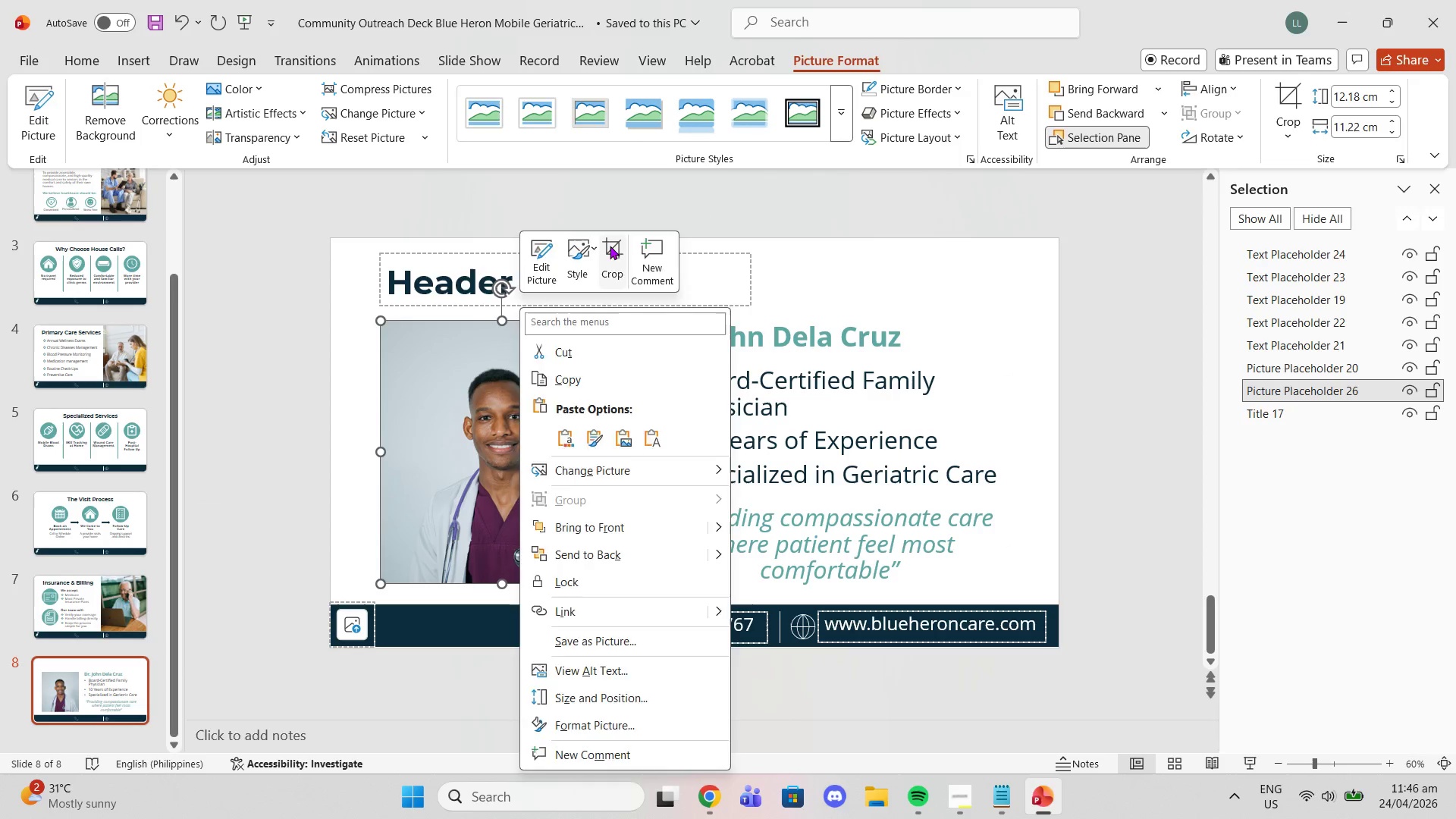 
left_click([610, 246])
 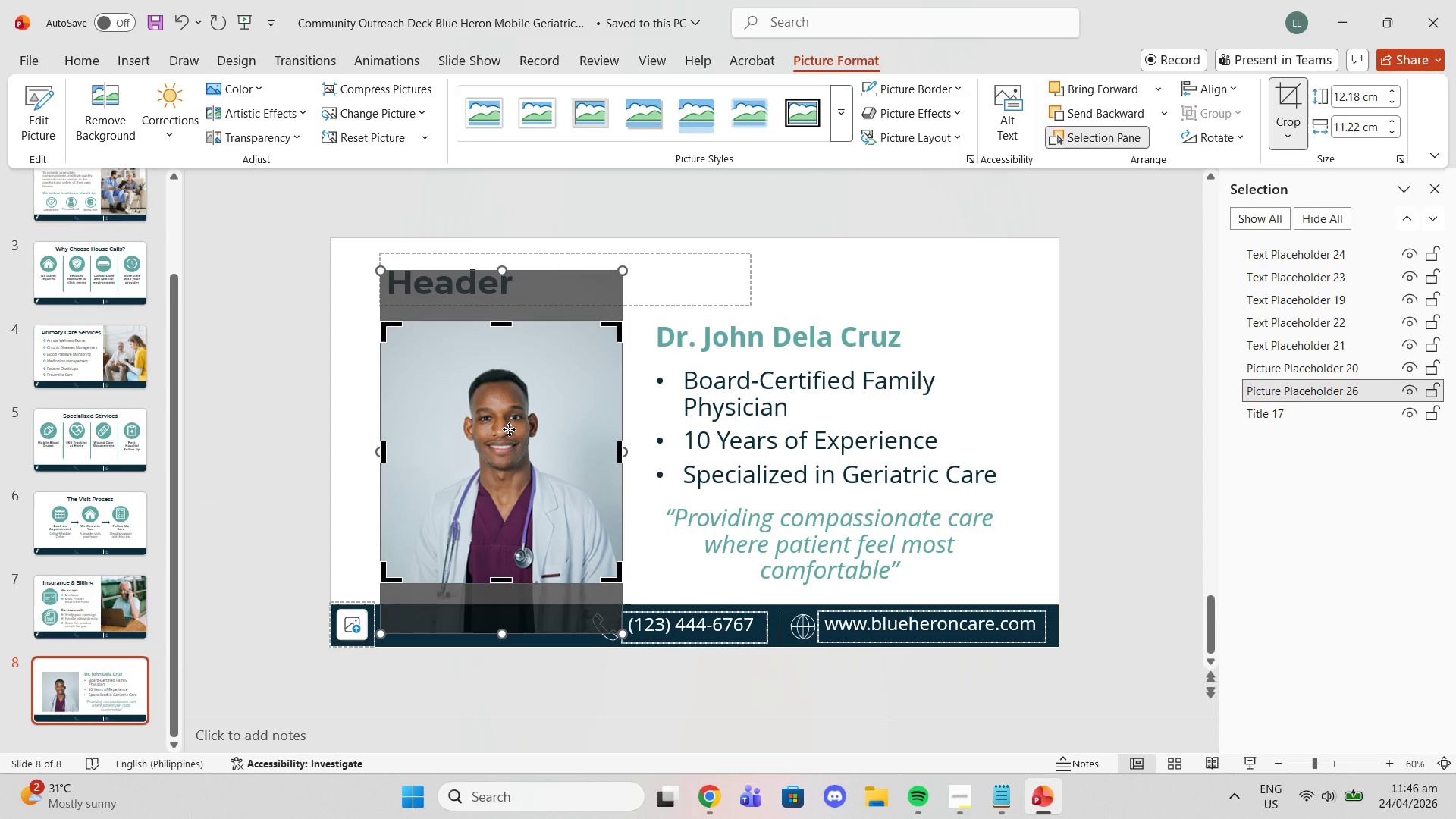 
left_click_drag(start_coordinate=[509, 429], to_coordinate=[508, 411])
 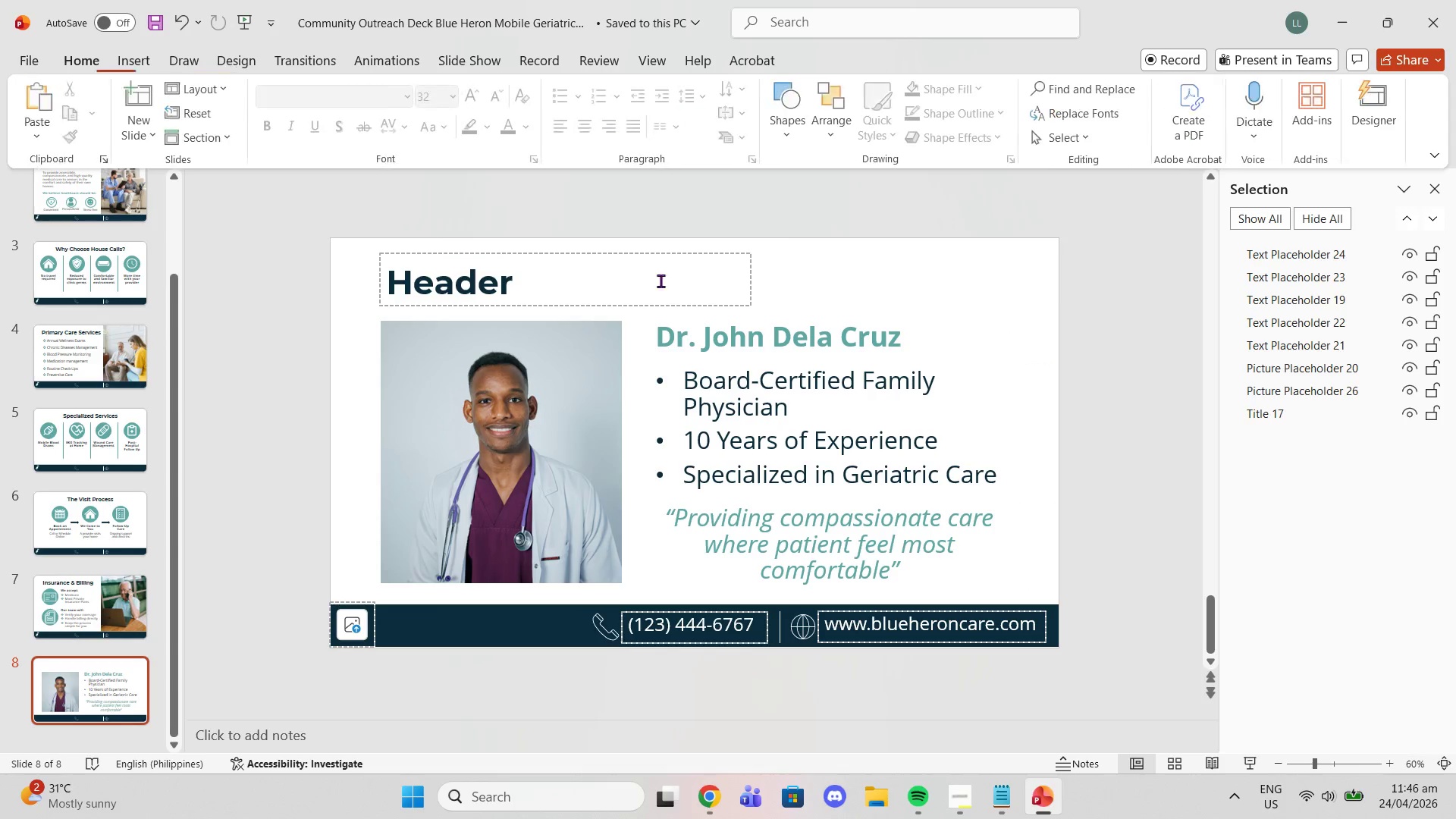 
left_click([598, 293])
 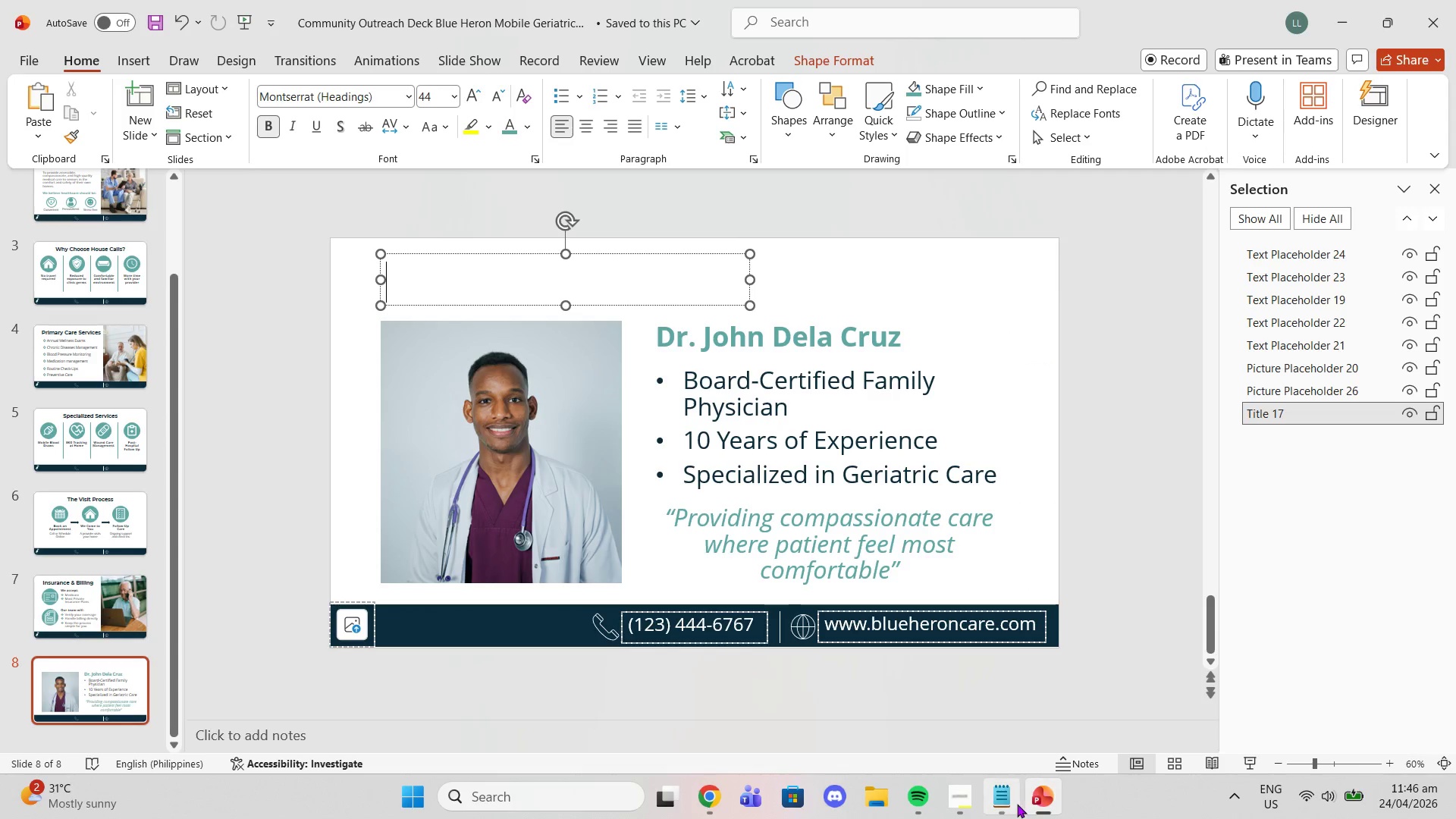 
left_click([1015, 804])
 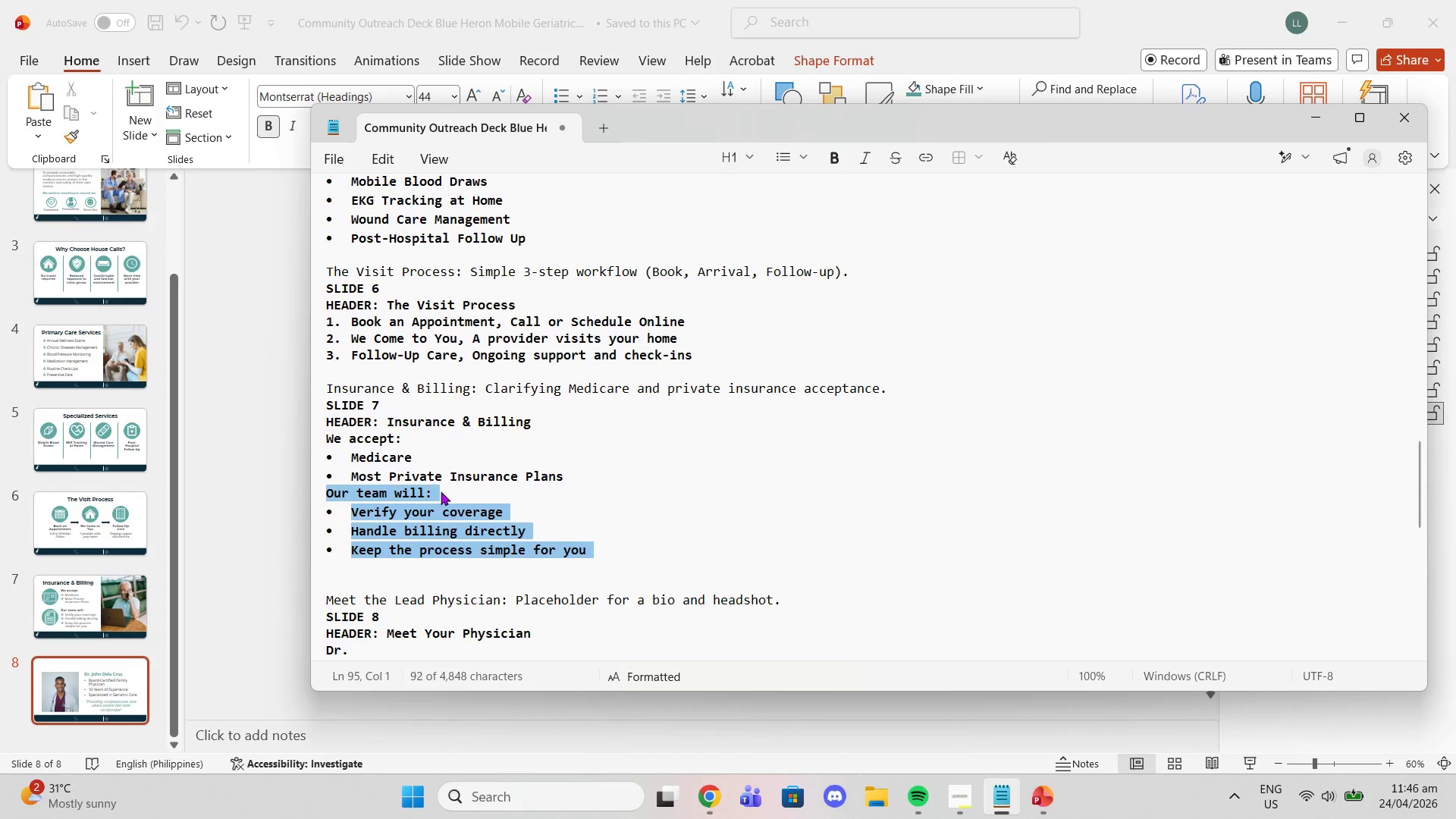 
scroll: coordinate [447, 491], scroll_direction: down, amount: 2.0
 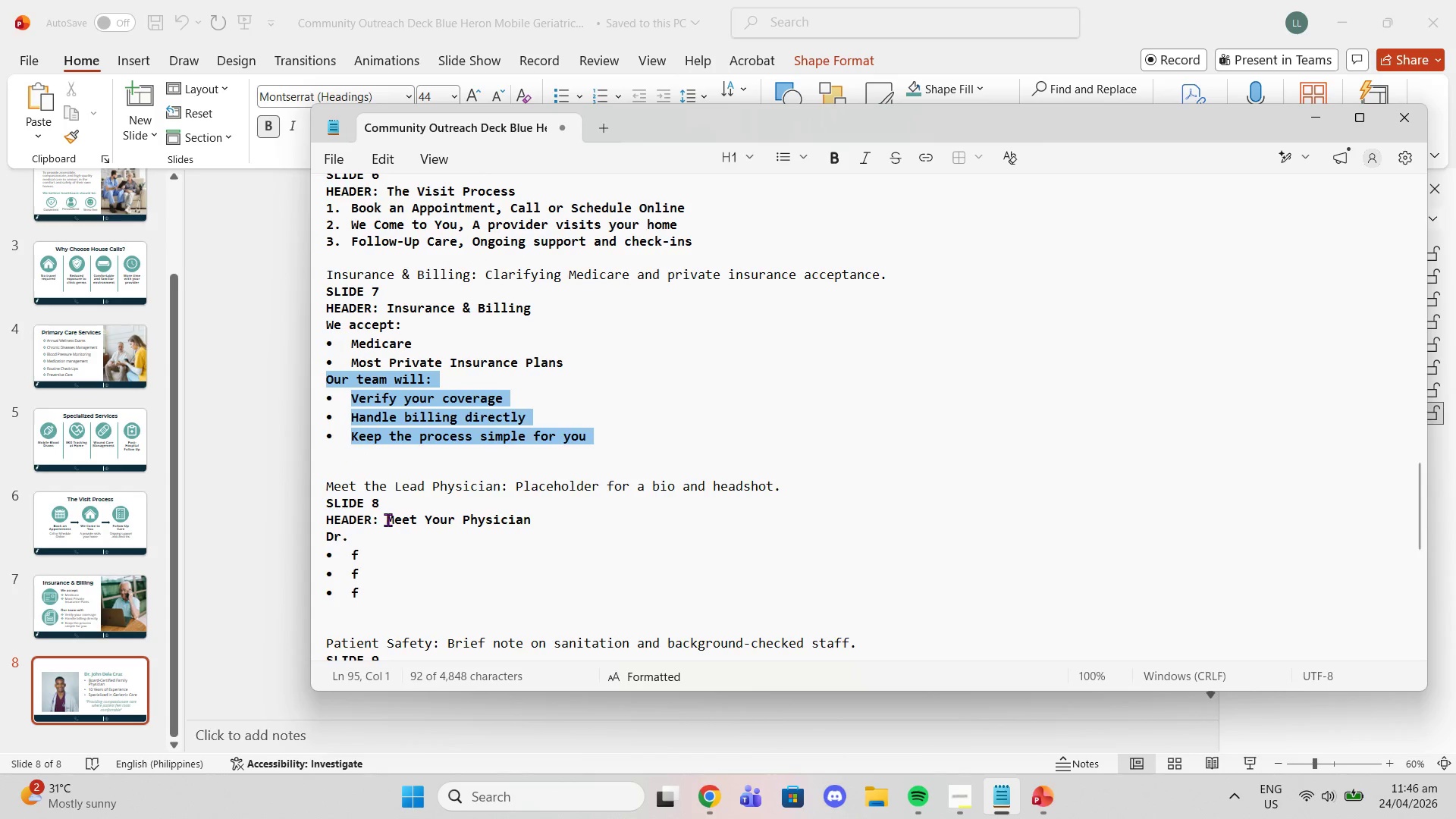 
left_click_drag(start_coordinate=[387, 519], to_coordinate=[534, 523])
 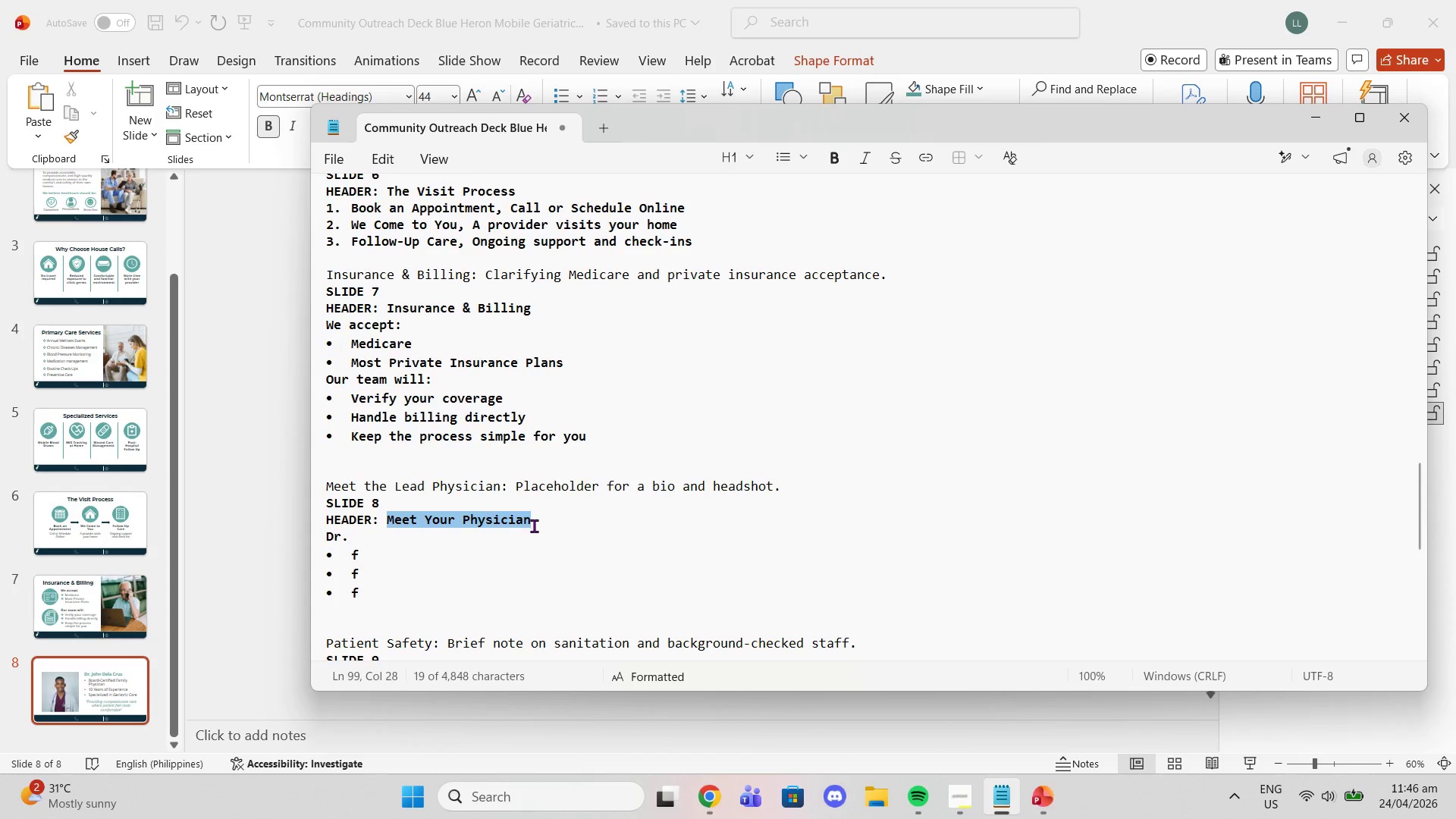 
key(Control+C)
 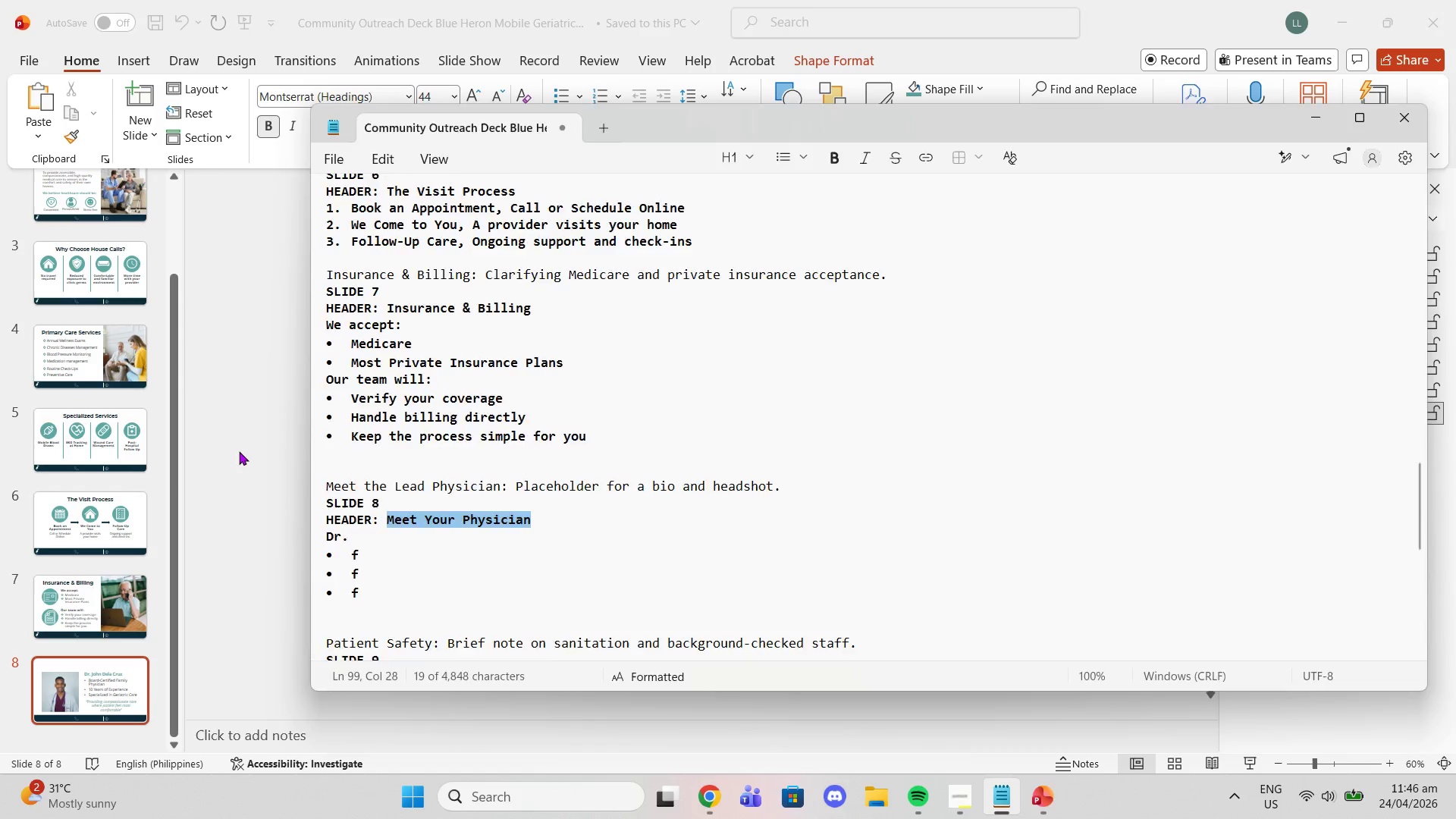 
left_click([239, 451])
 